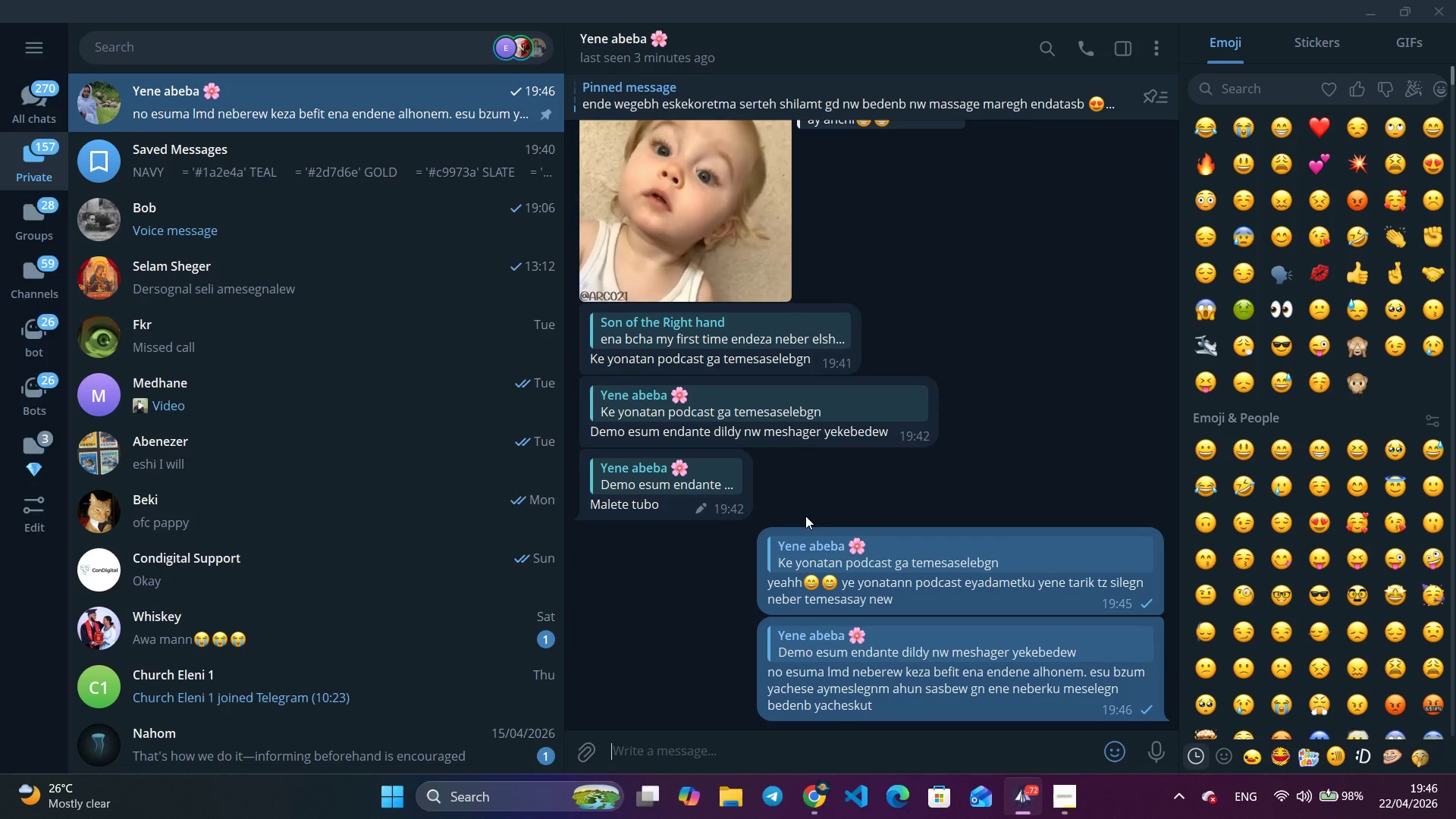 
wait(7.97)
 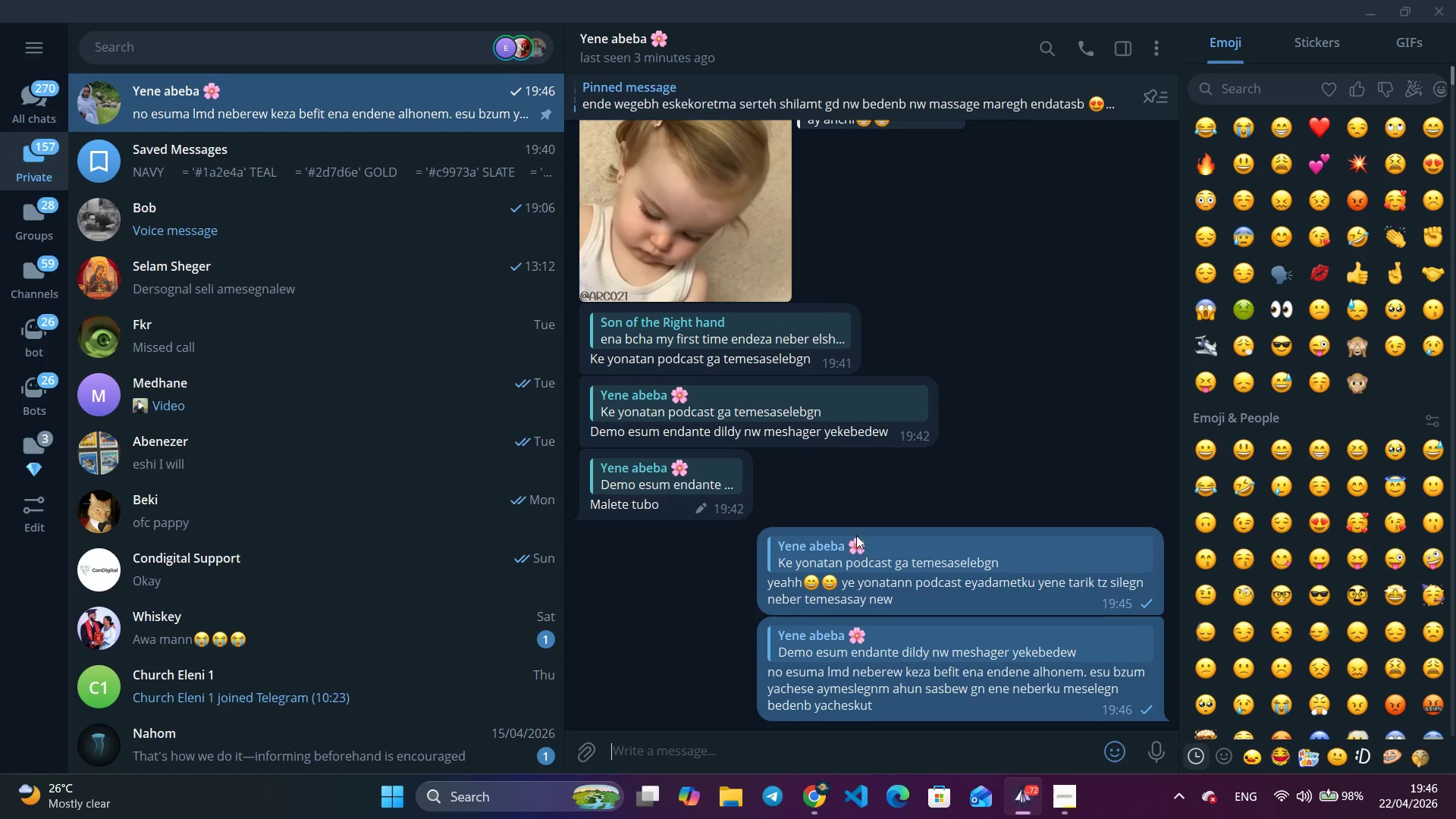 
left_click([1373, 12])
 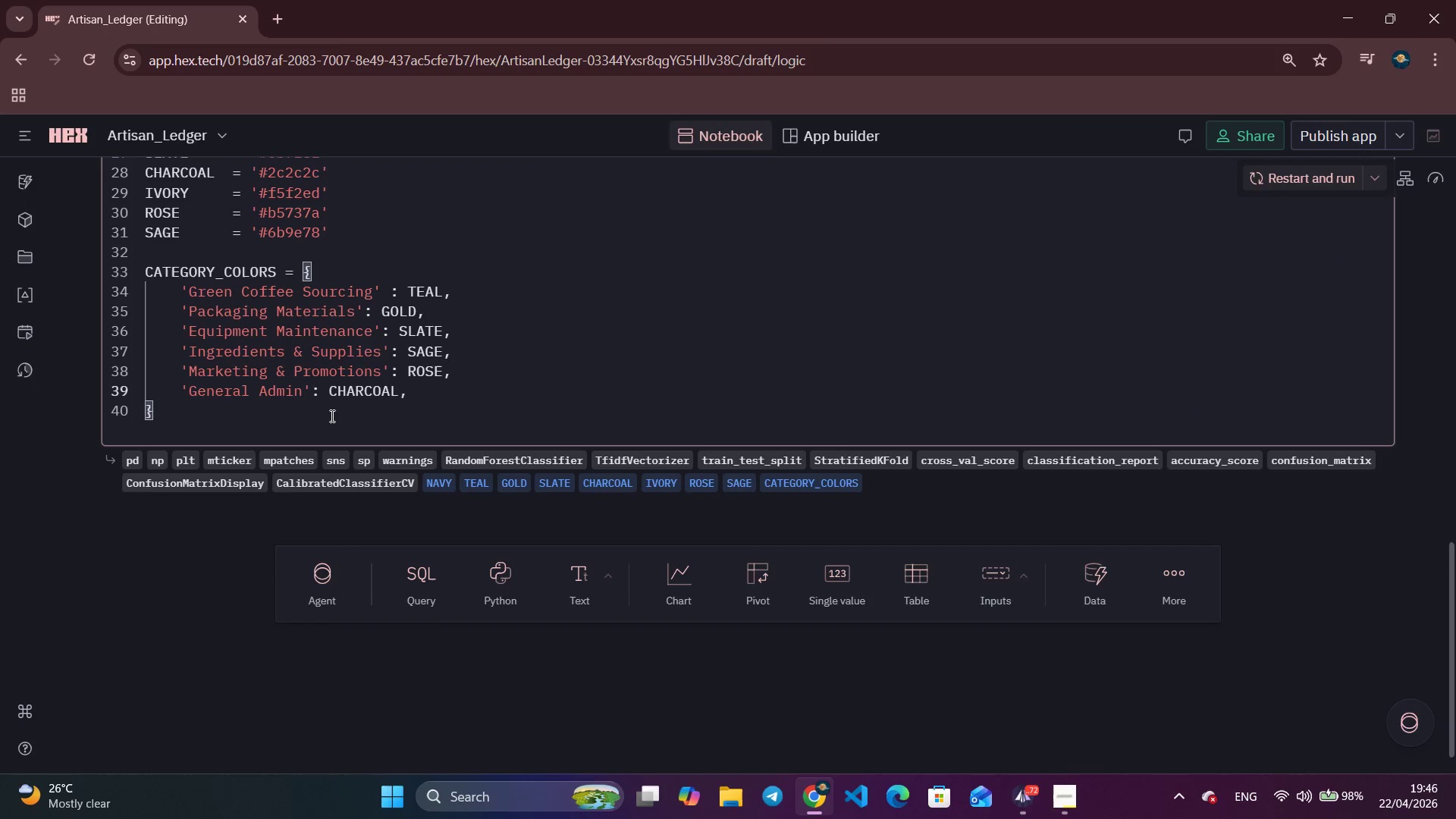 
left_click([173, 416])
 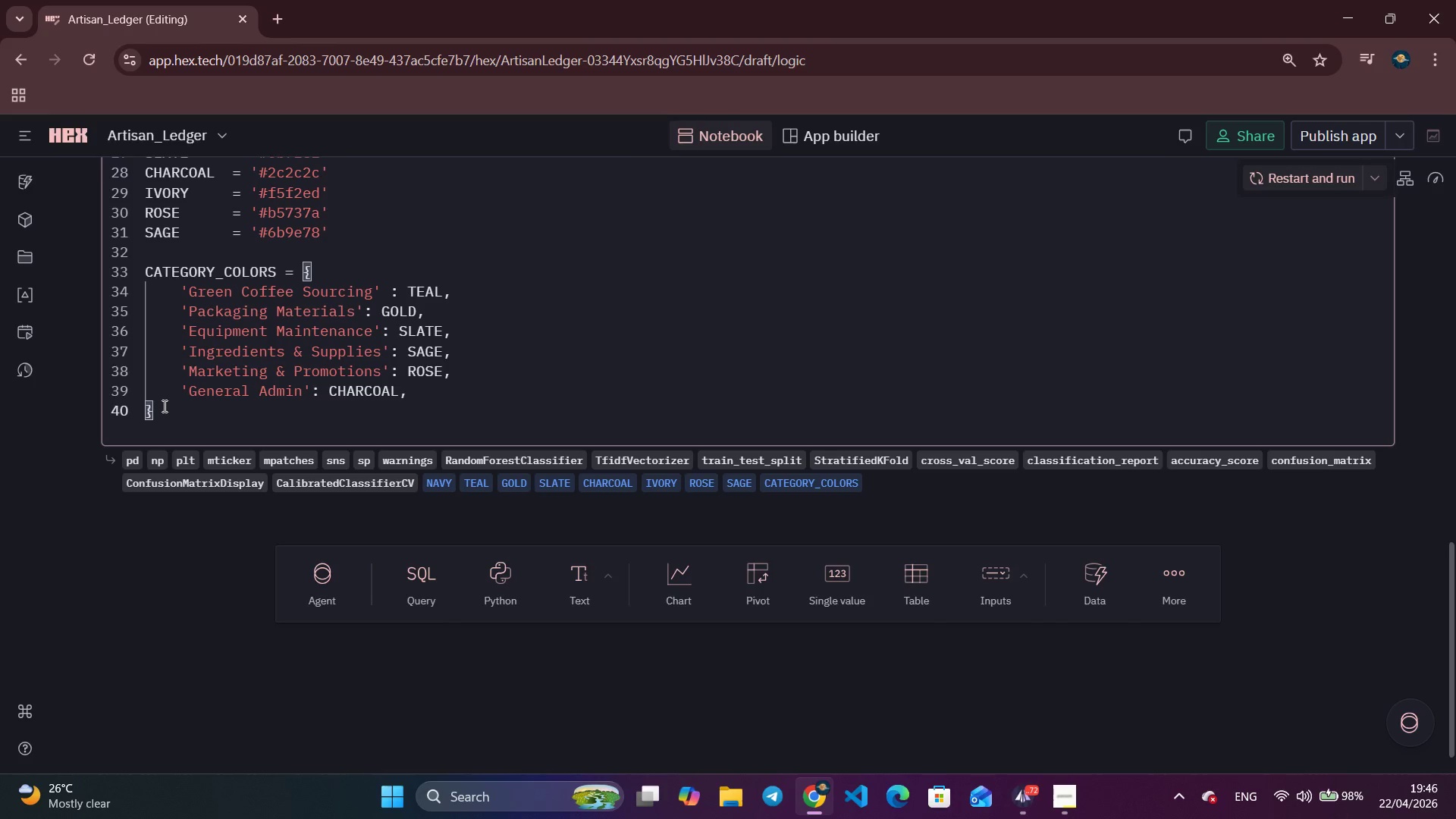 
key(Enter)
 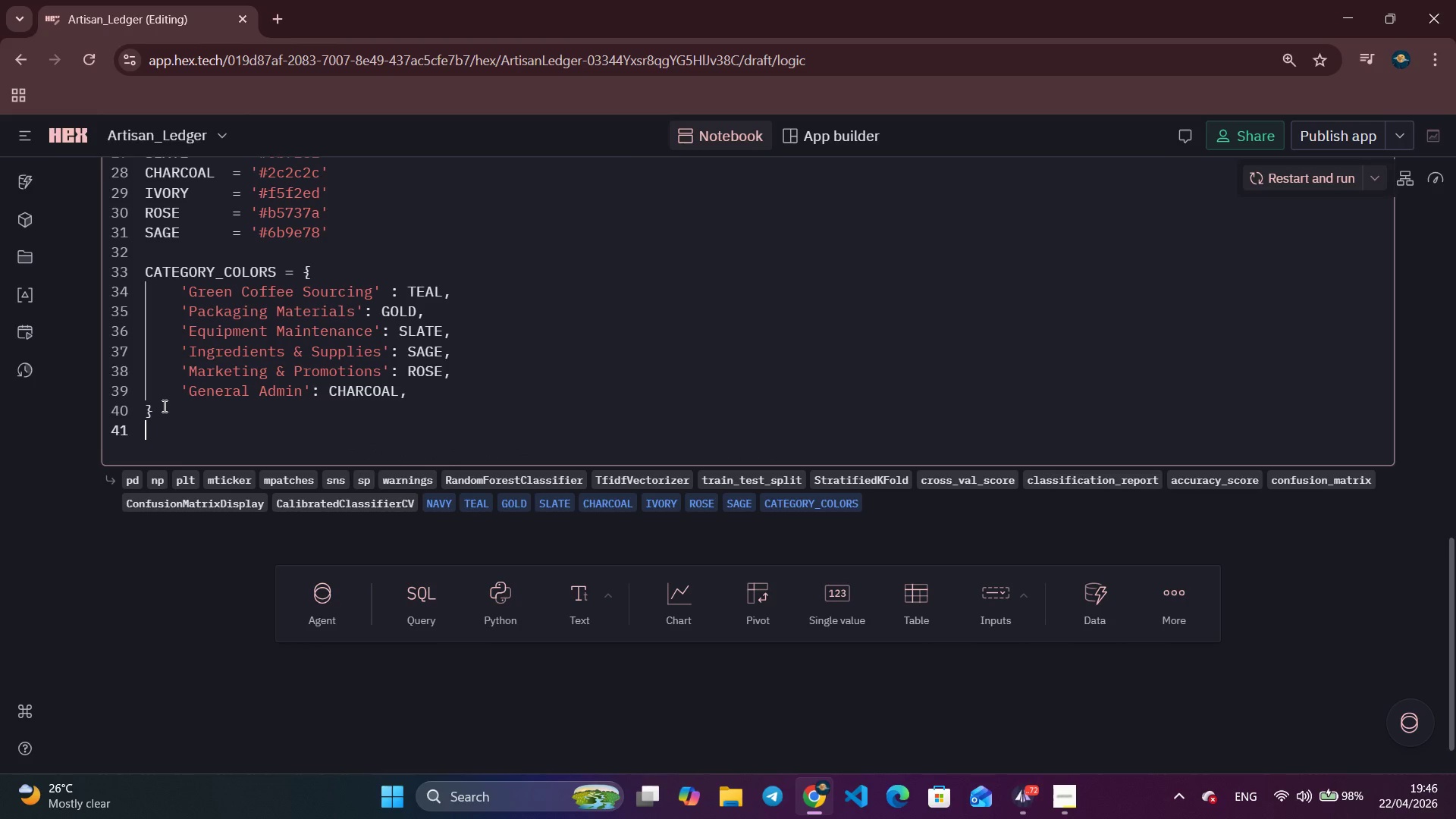 
type(# con)
key(Backspace)
key(Backspace)
key(Backspace)
type(CONGIFU)
key(Backspace)
key(Backspace)
type(GUA)
key(Backspace)
type(RATION CONSTAND)
key(Backspace)
type(TS)
 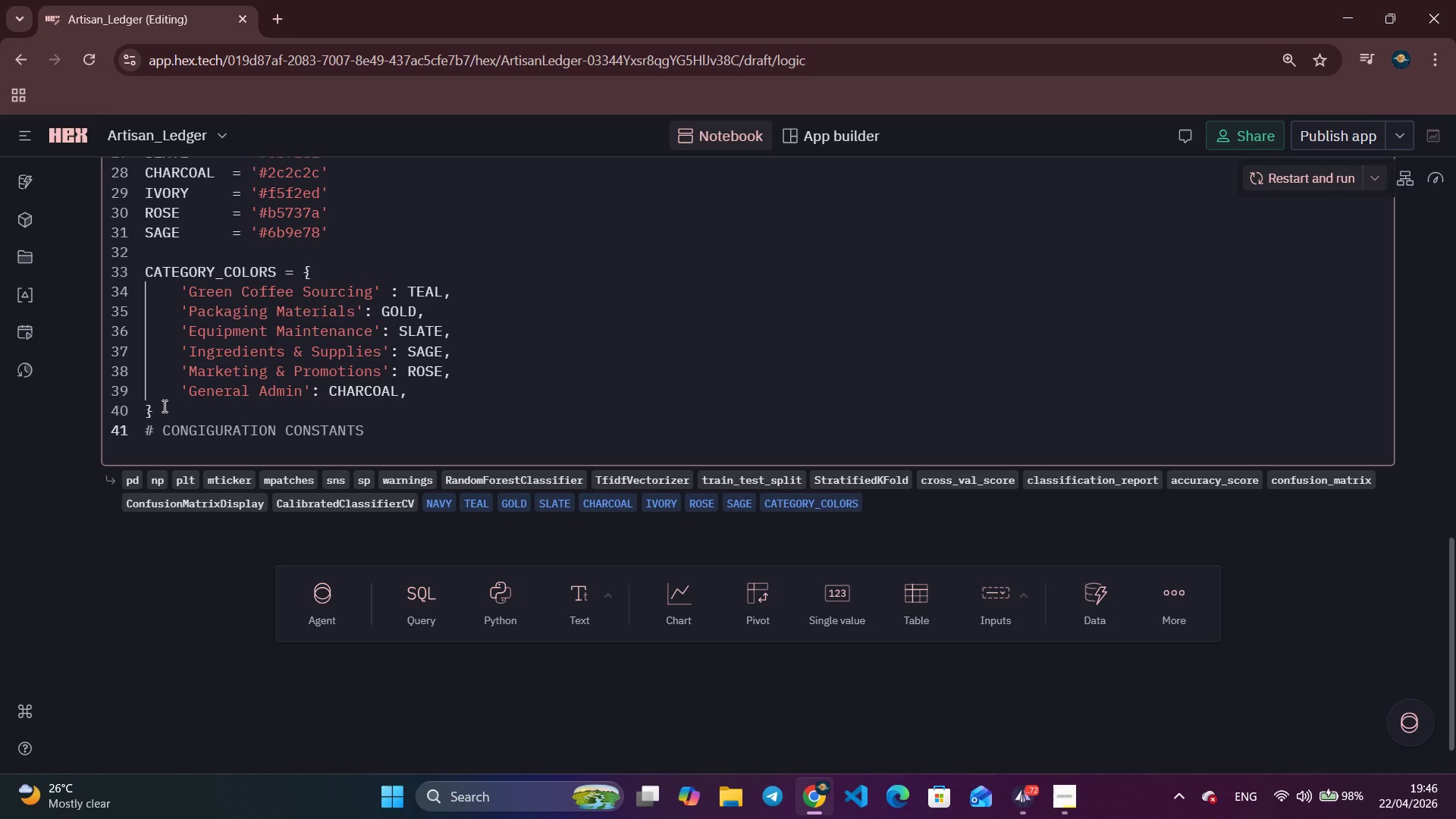 
key(Enter)
 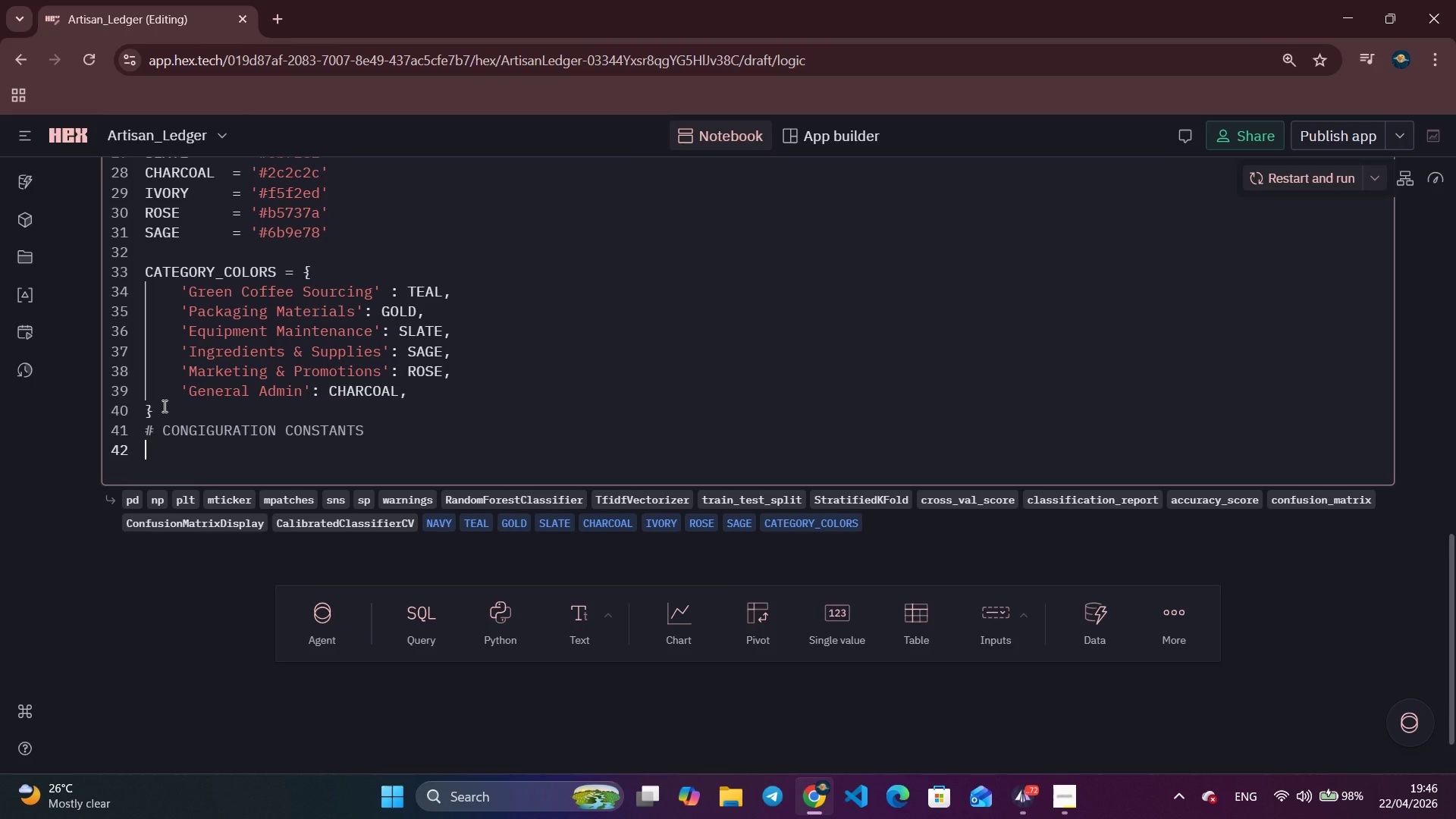 
type(DATA_FILE = 'online_retail_II.csv)
 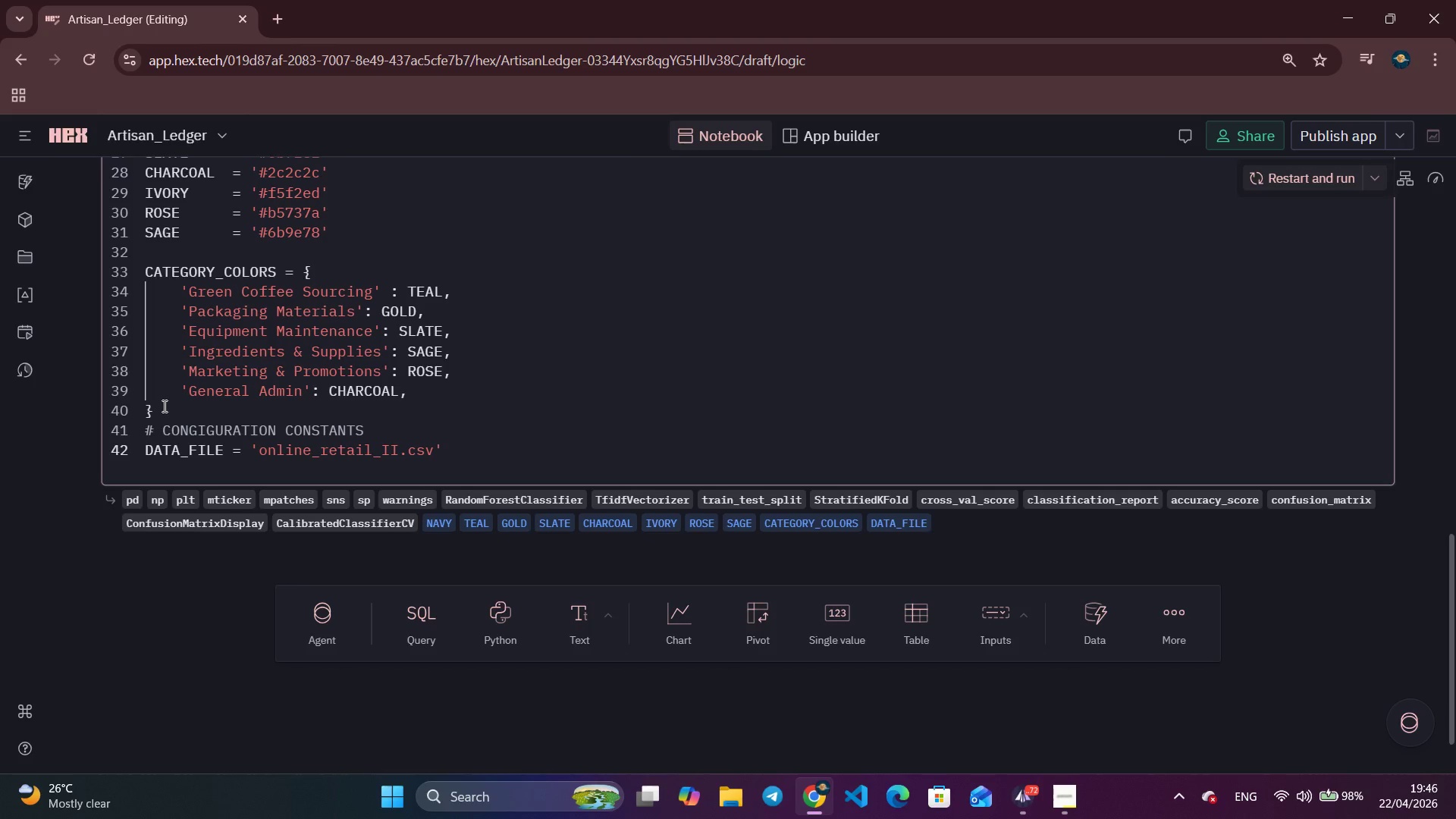 
left_click([27, 246])
 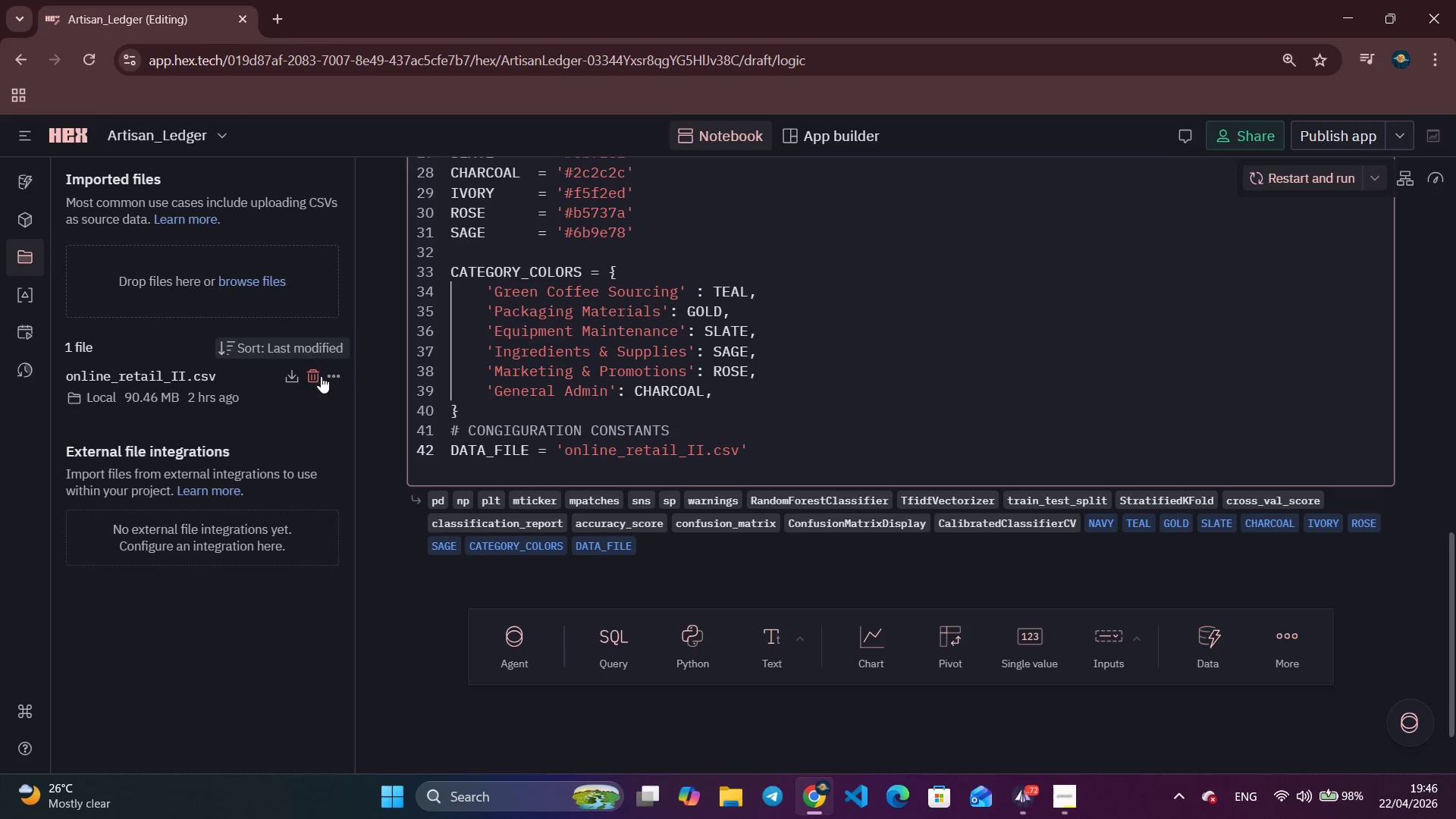 
left_click([328, 373])
 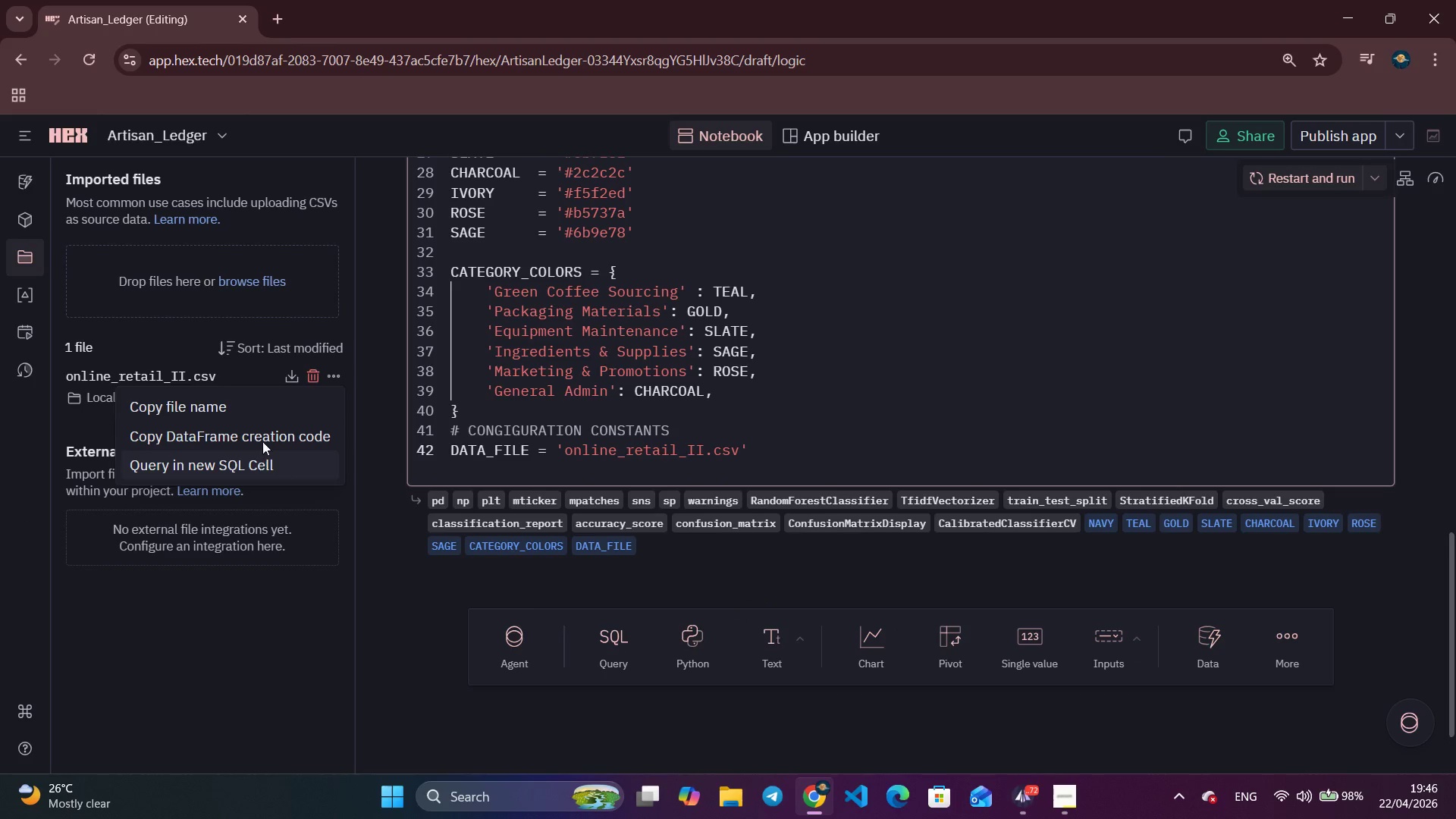 
left_click([256, 401])
 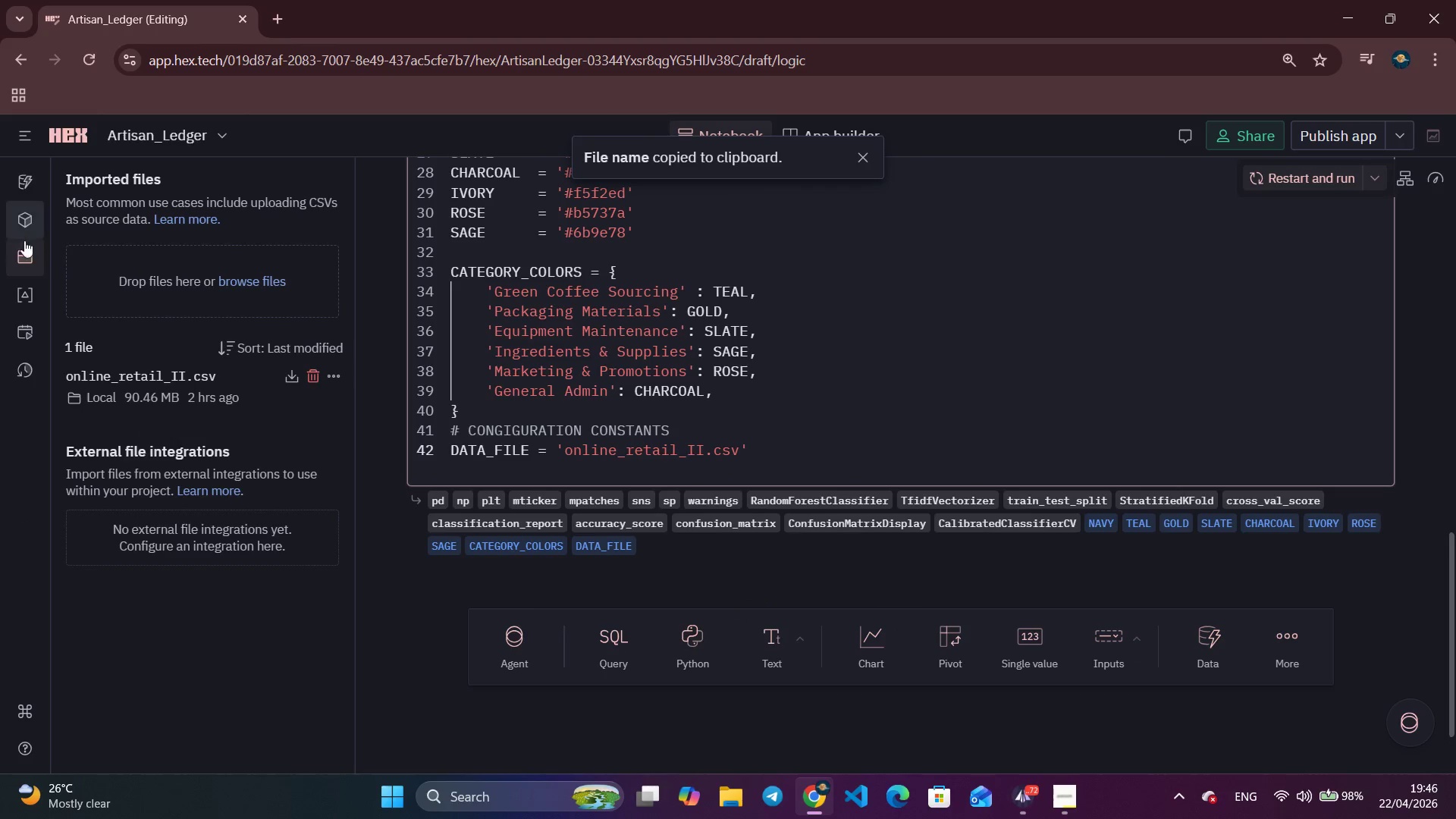 
left_click([20, 255])
 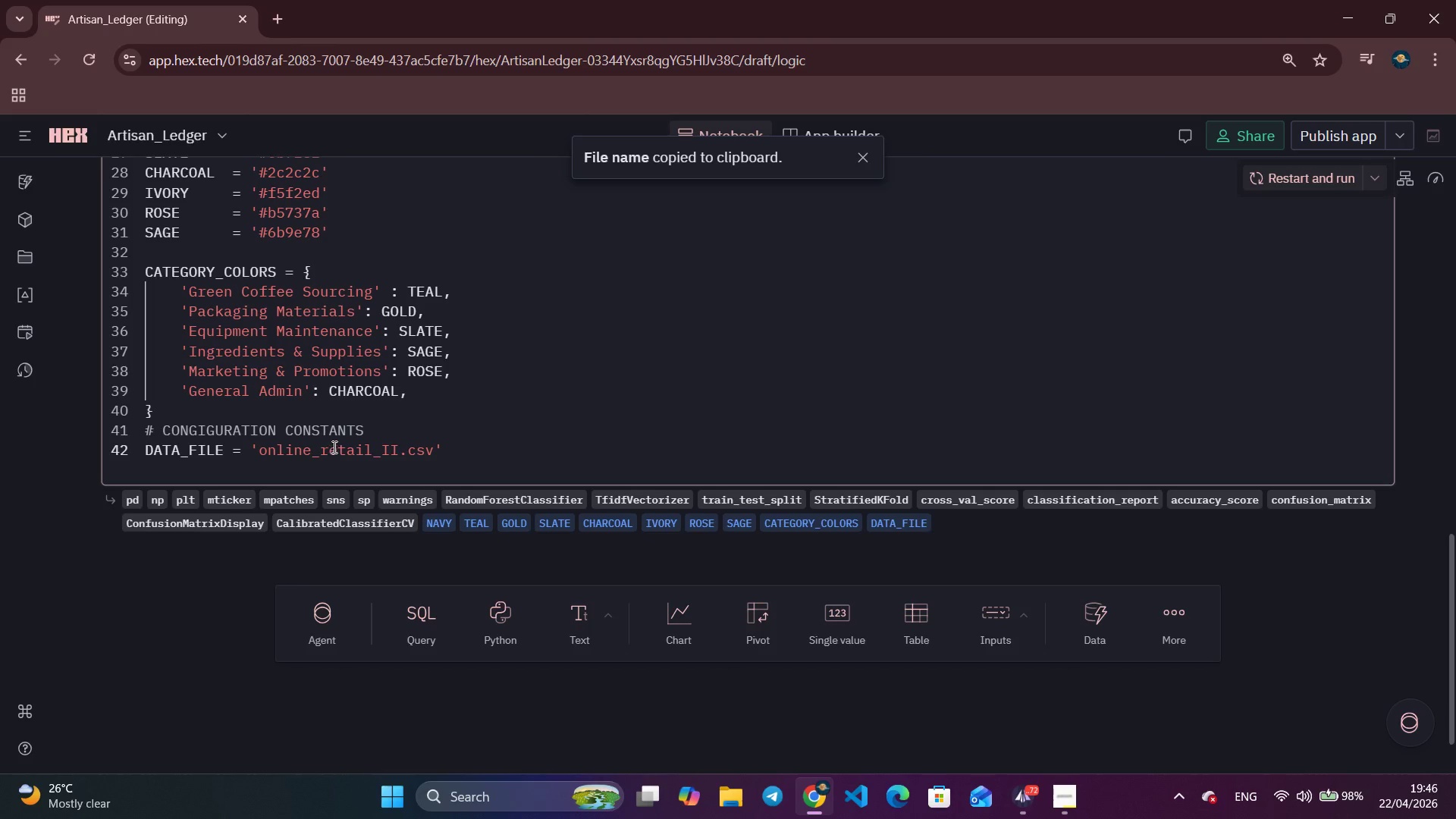 
double_click([333, 447])
 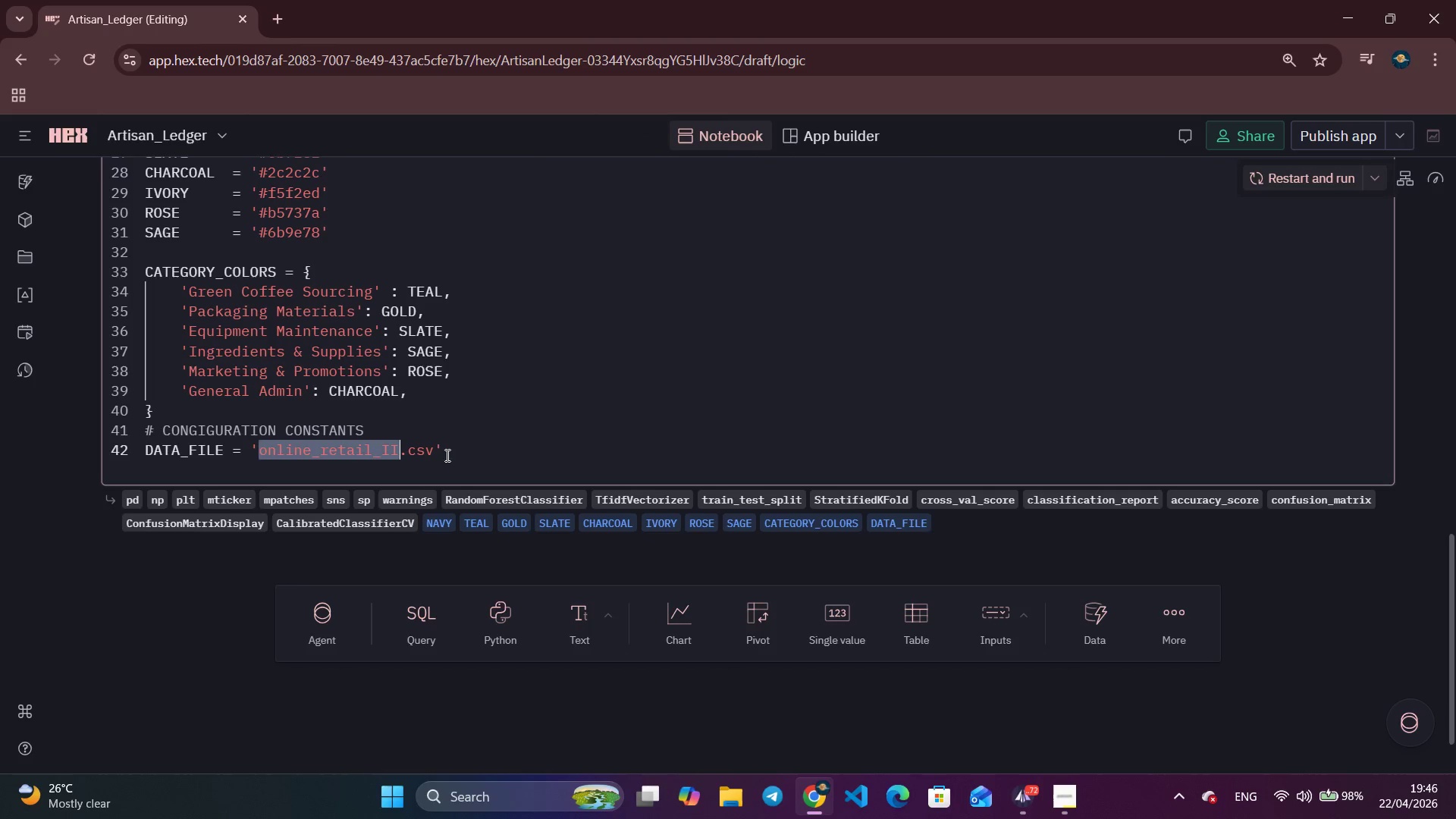 
left_click_drag(start_coordinate=[435, 451], to_coordinate=[257, 447])
 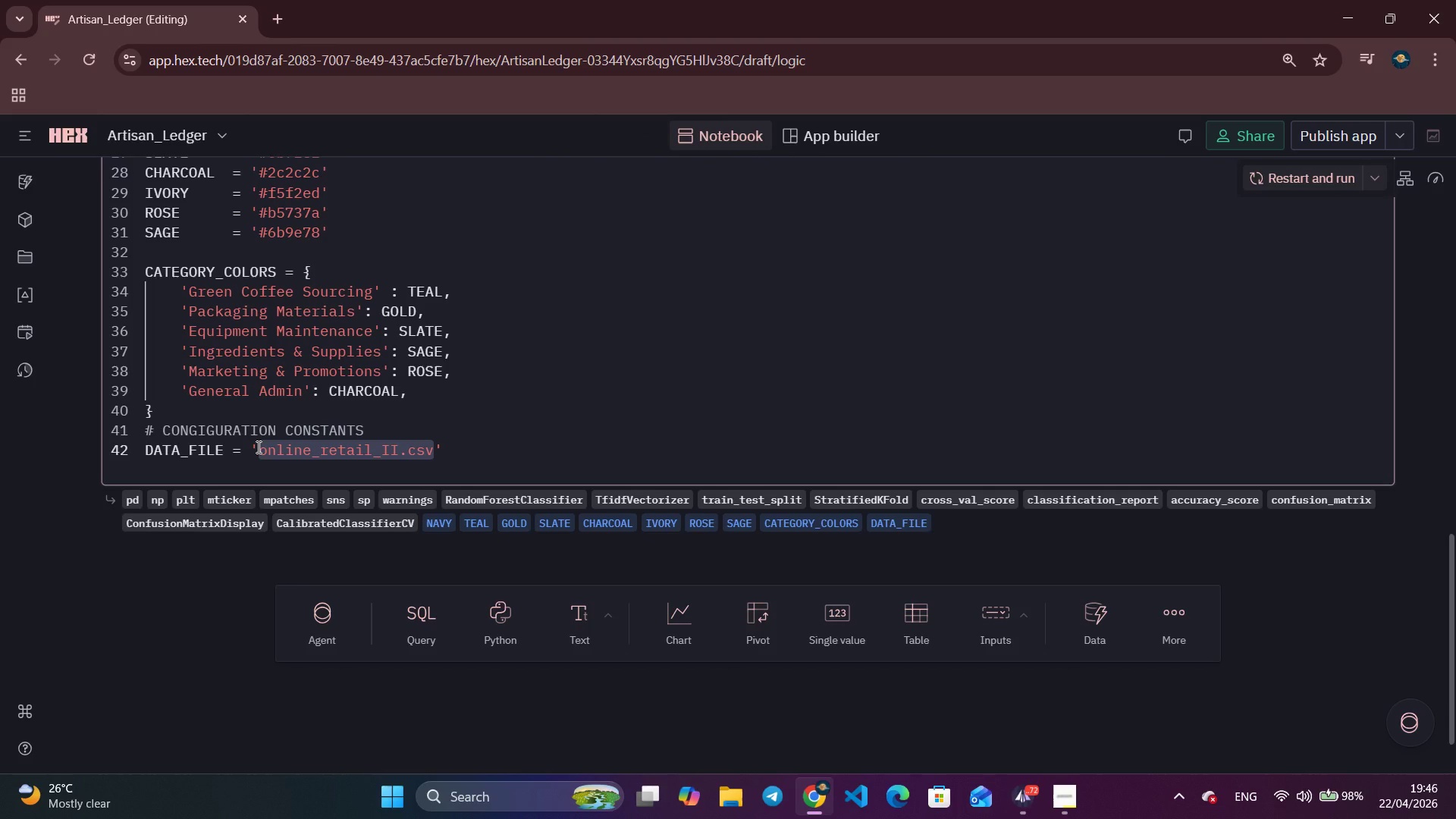 
key(Control+V)
 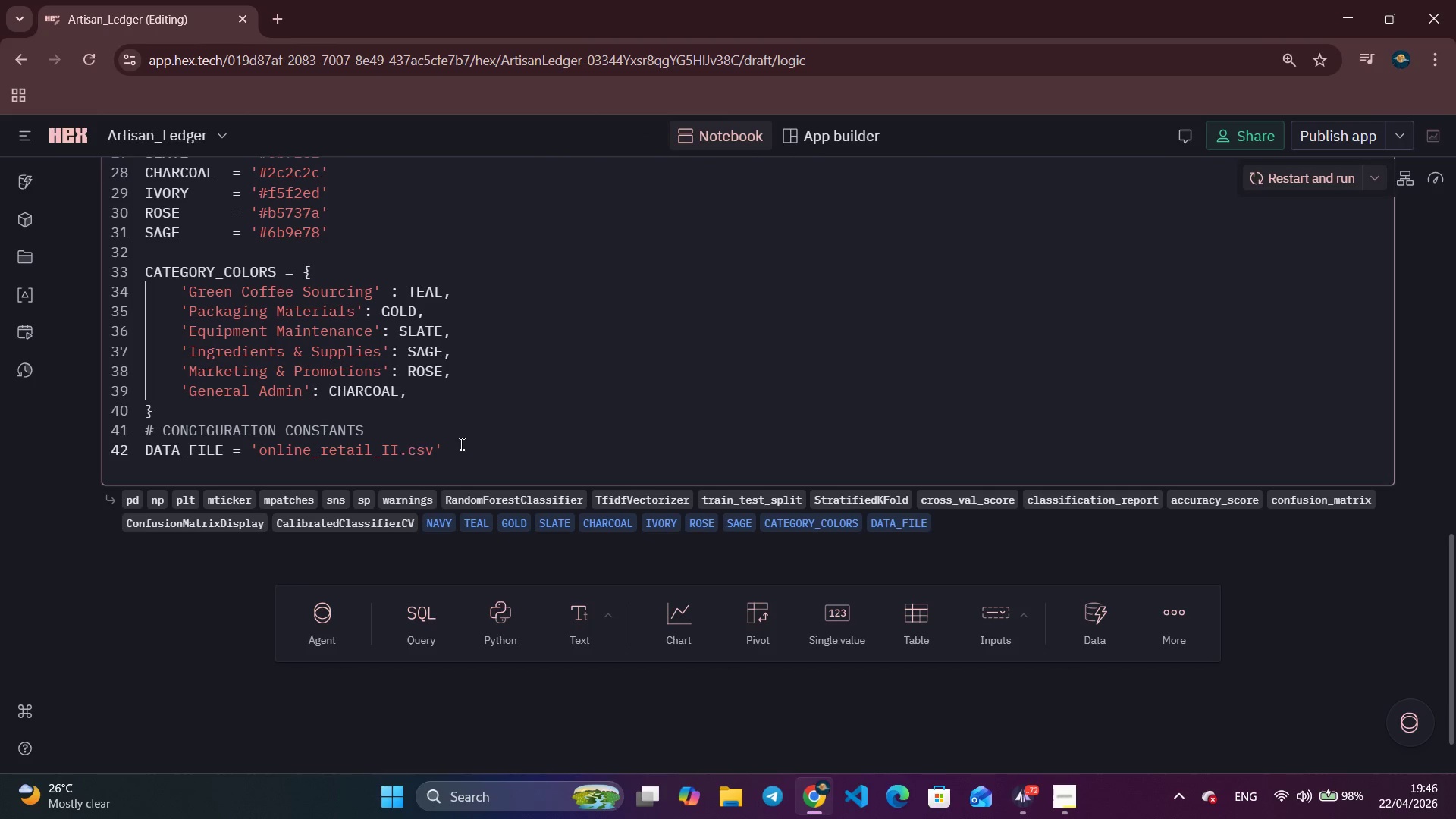 
left_click([472, 440])
 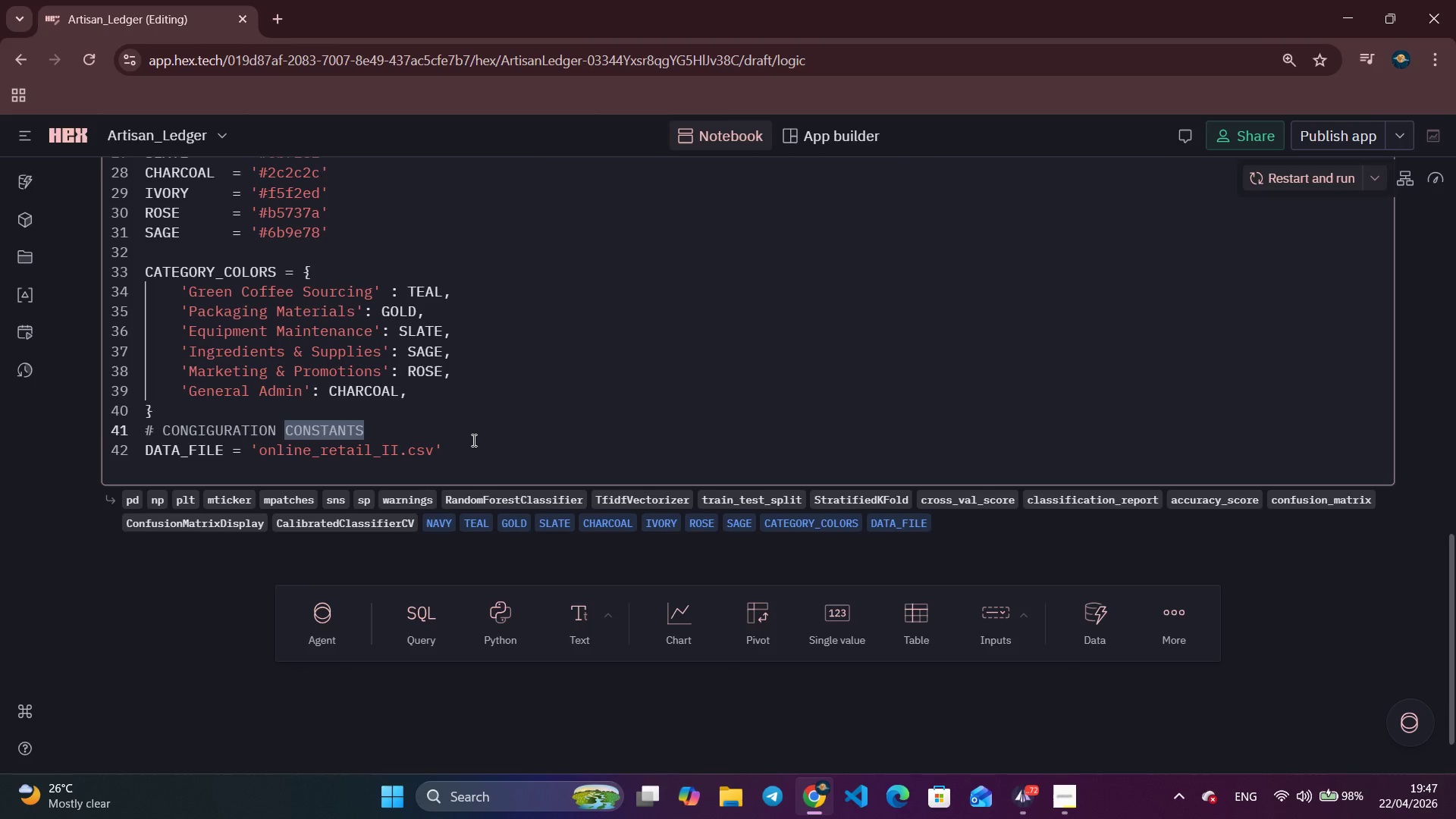 
left_click([472, 440])
 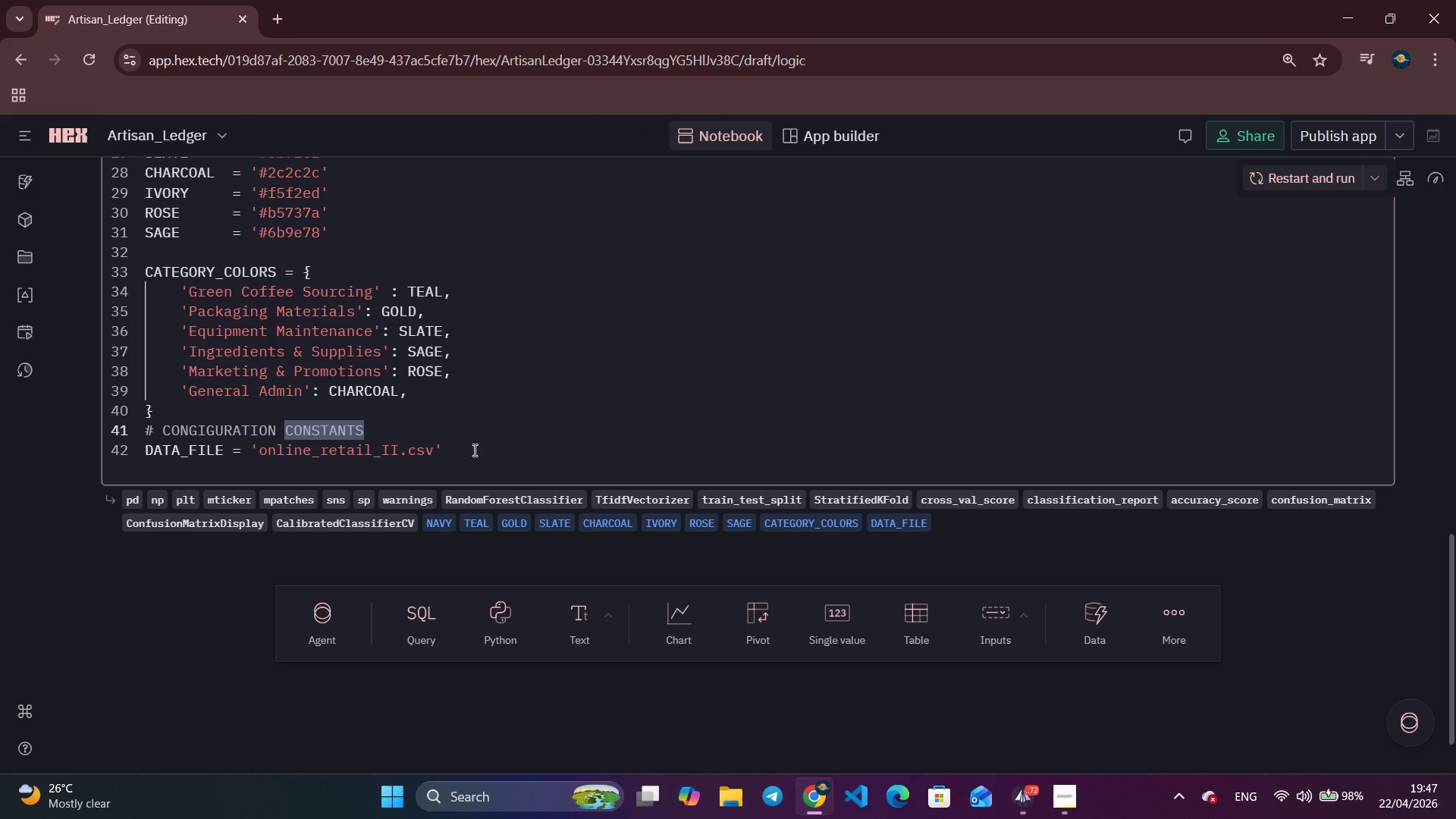 
left_click([471, 459])
 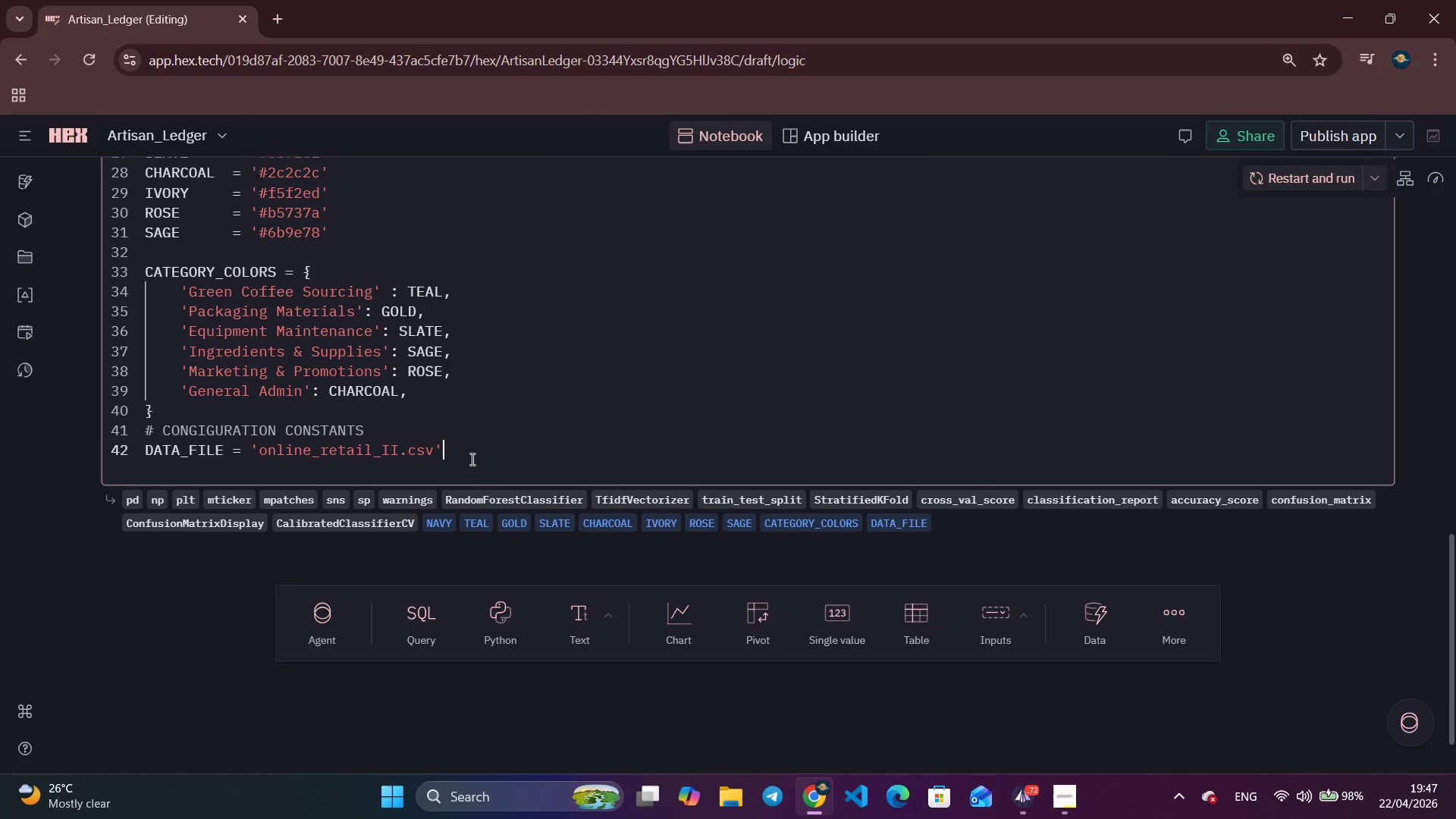 
key(Enter)
 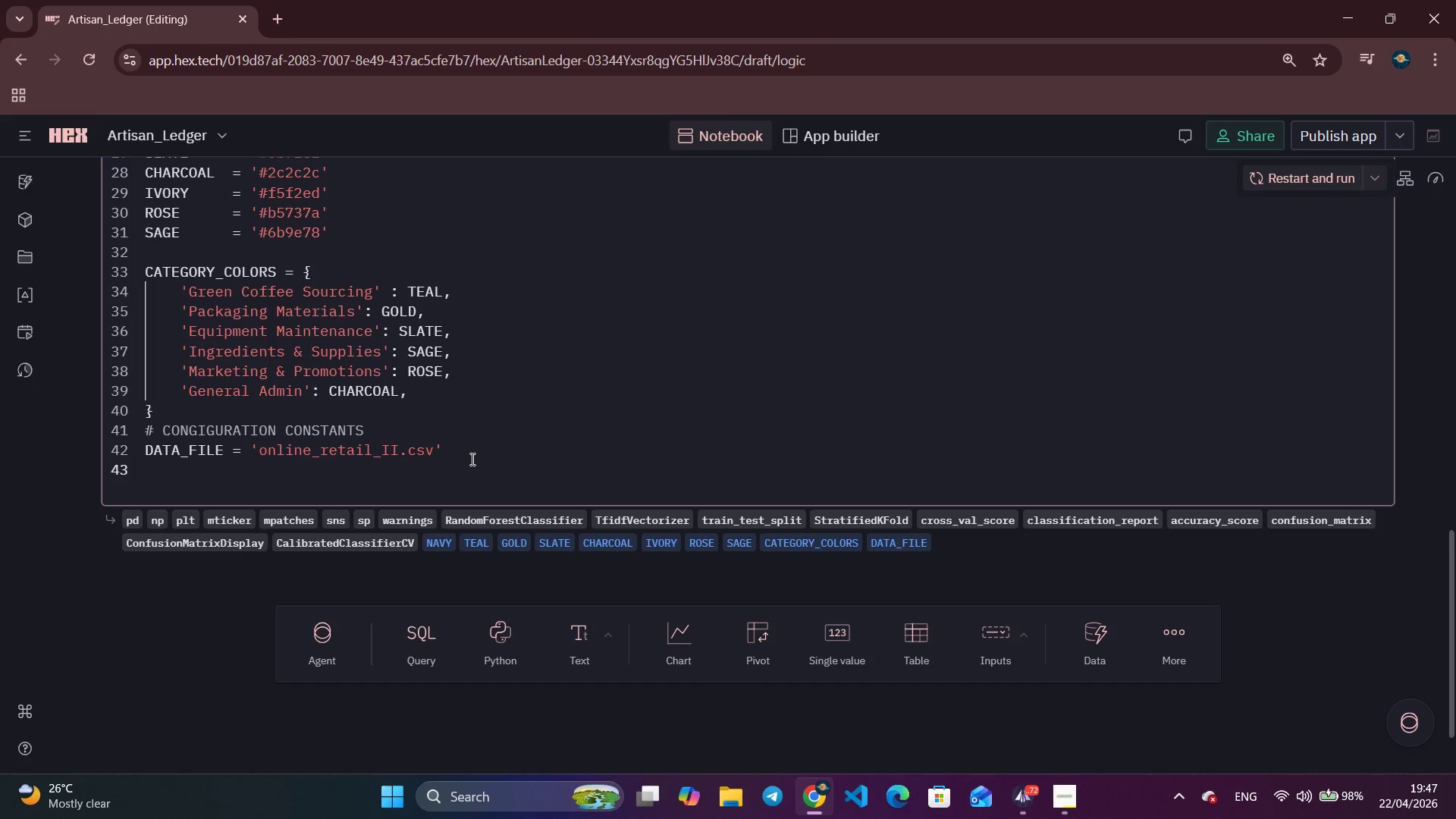 
type(TEST_SIZE = 0.20,)
 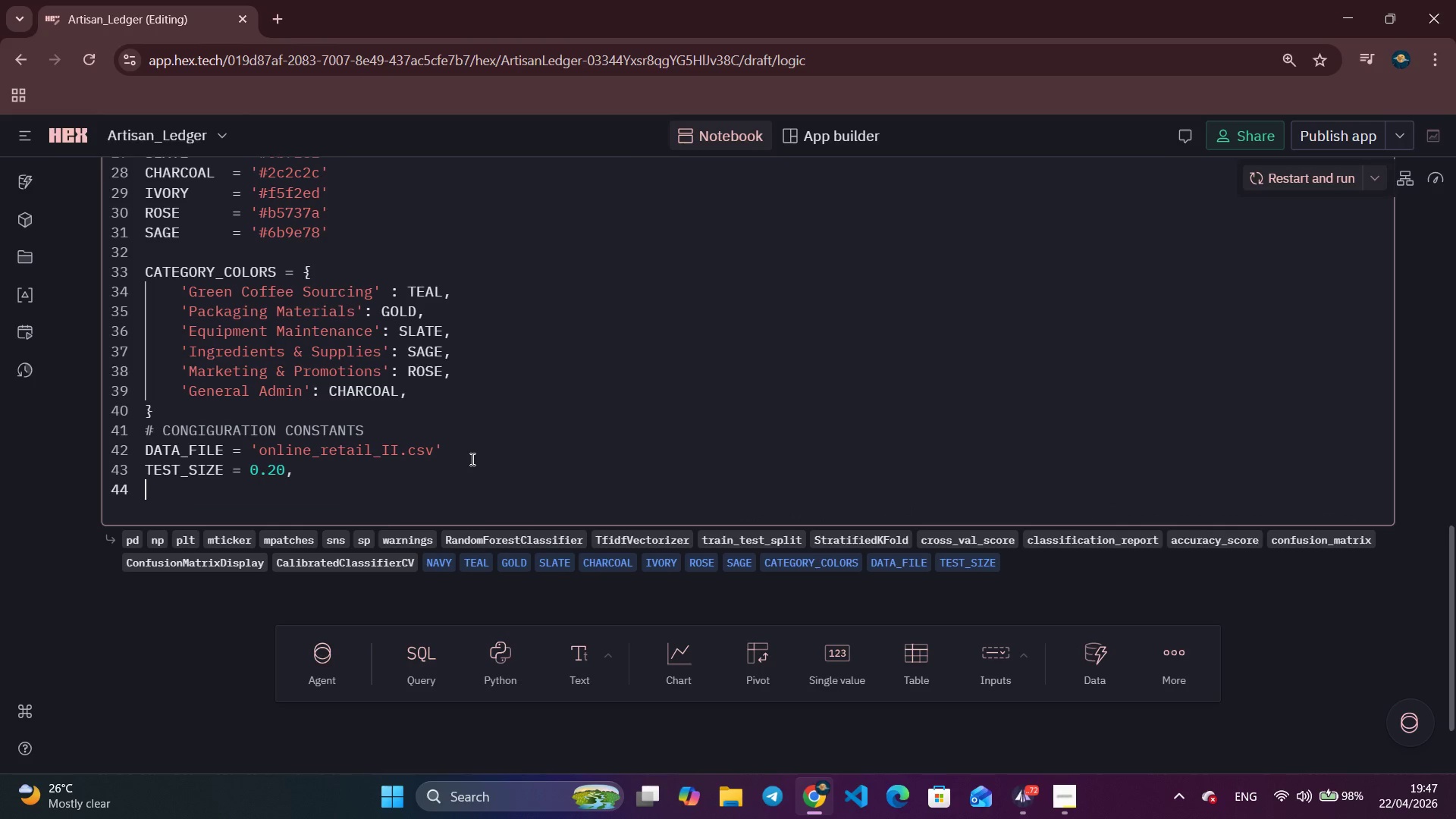 
 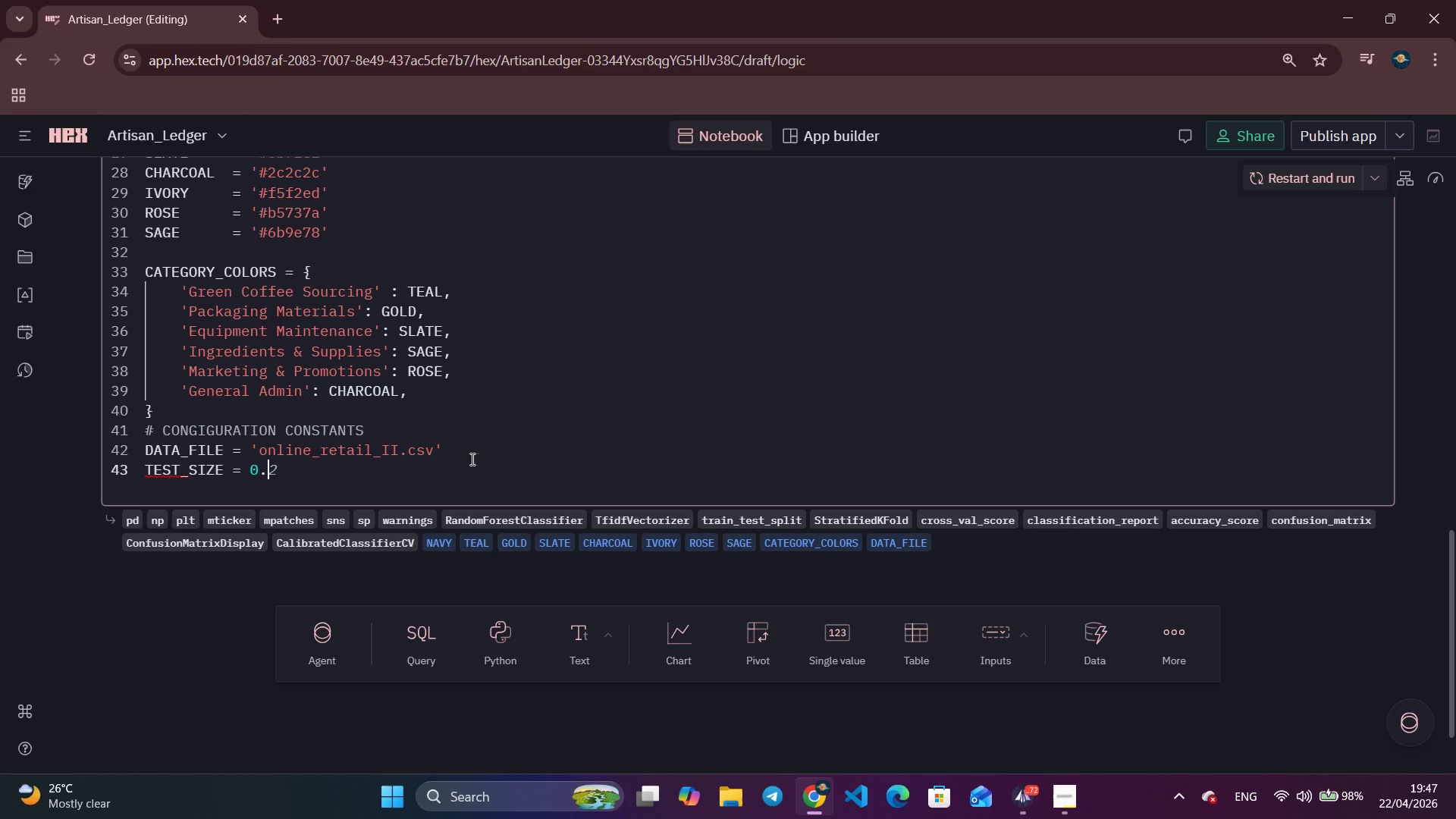 
key(Enter)
 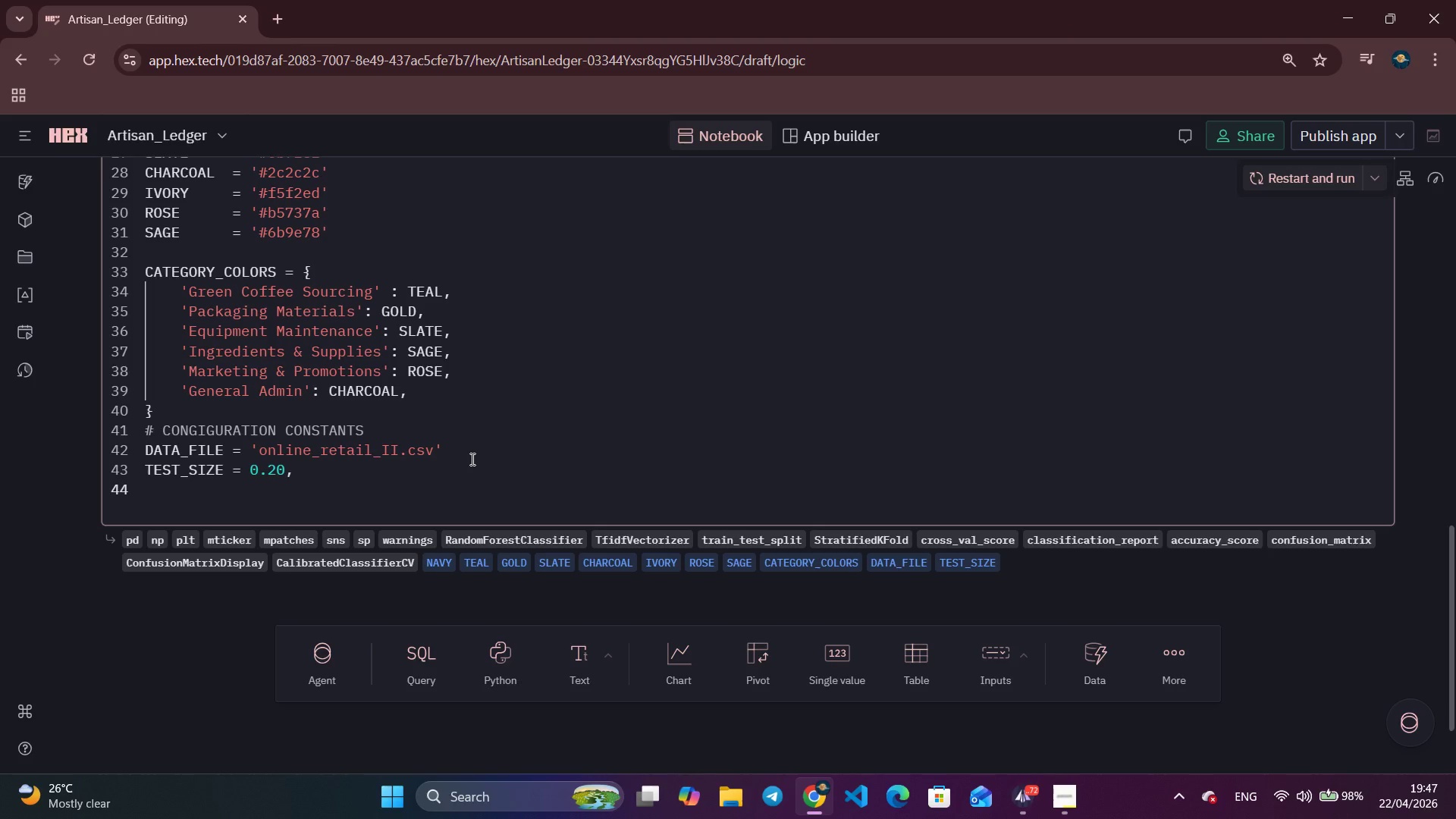 
type(N_ESTIMATORS)
 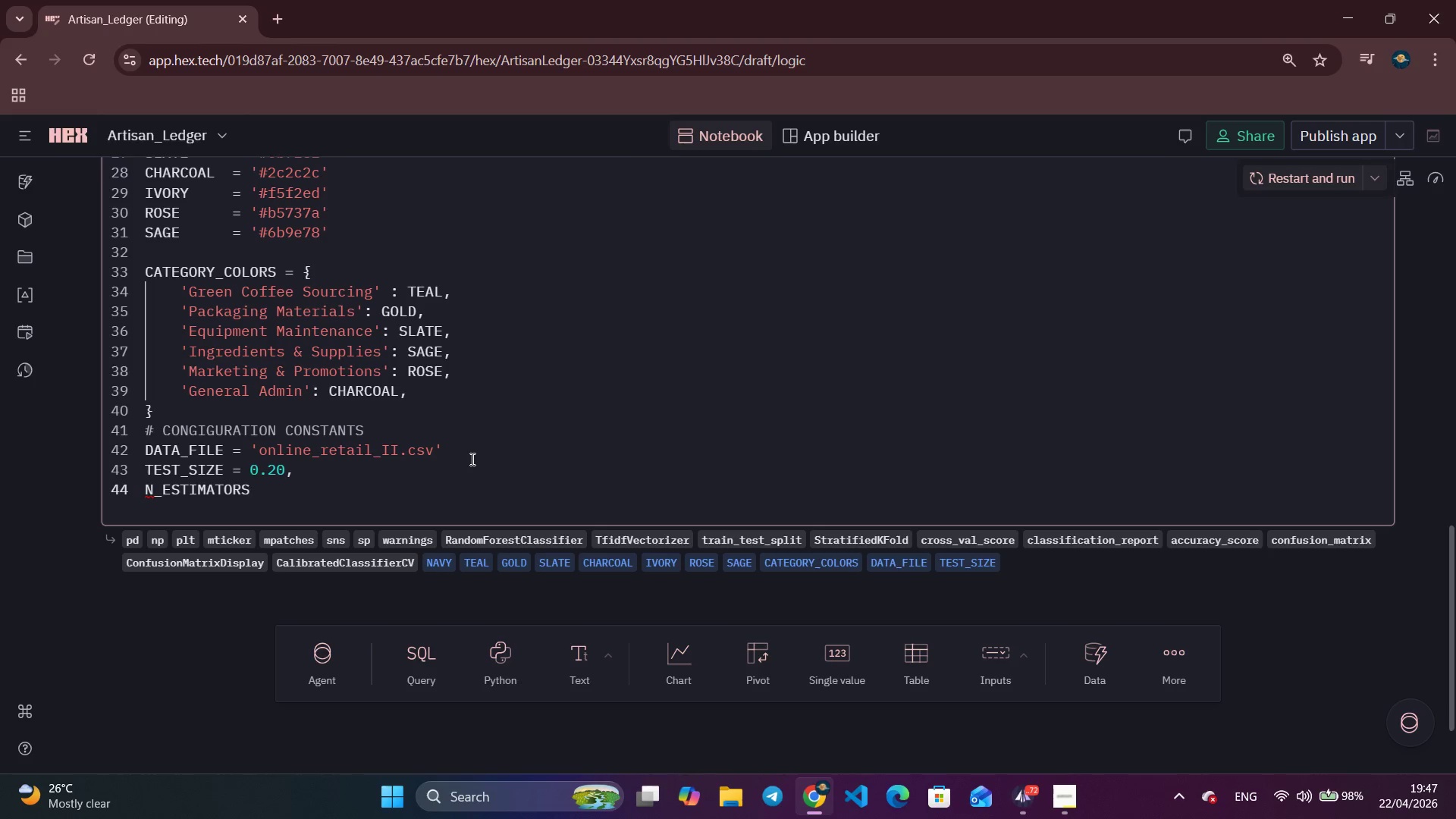 
wait(5.05)
 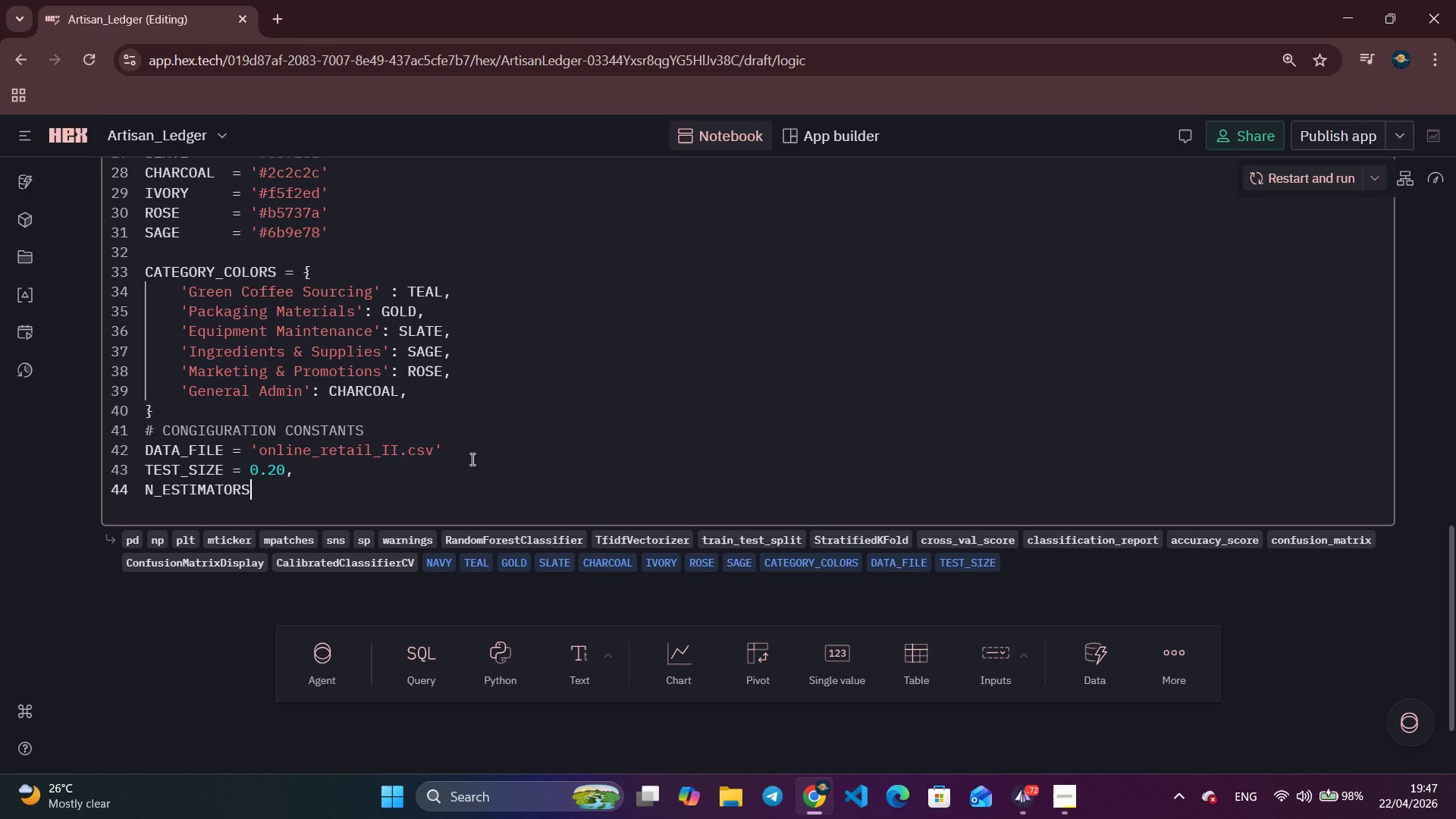 
type( = 200,)
 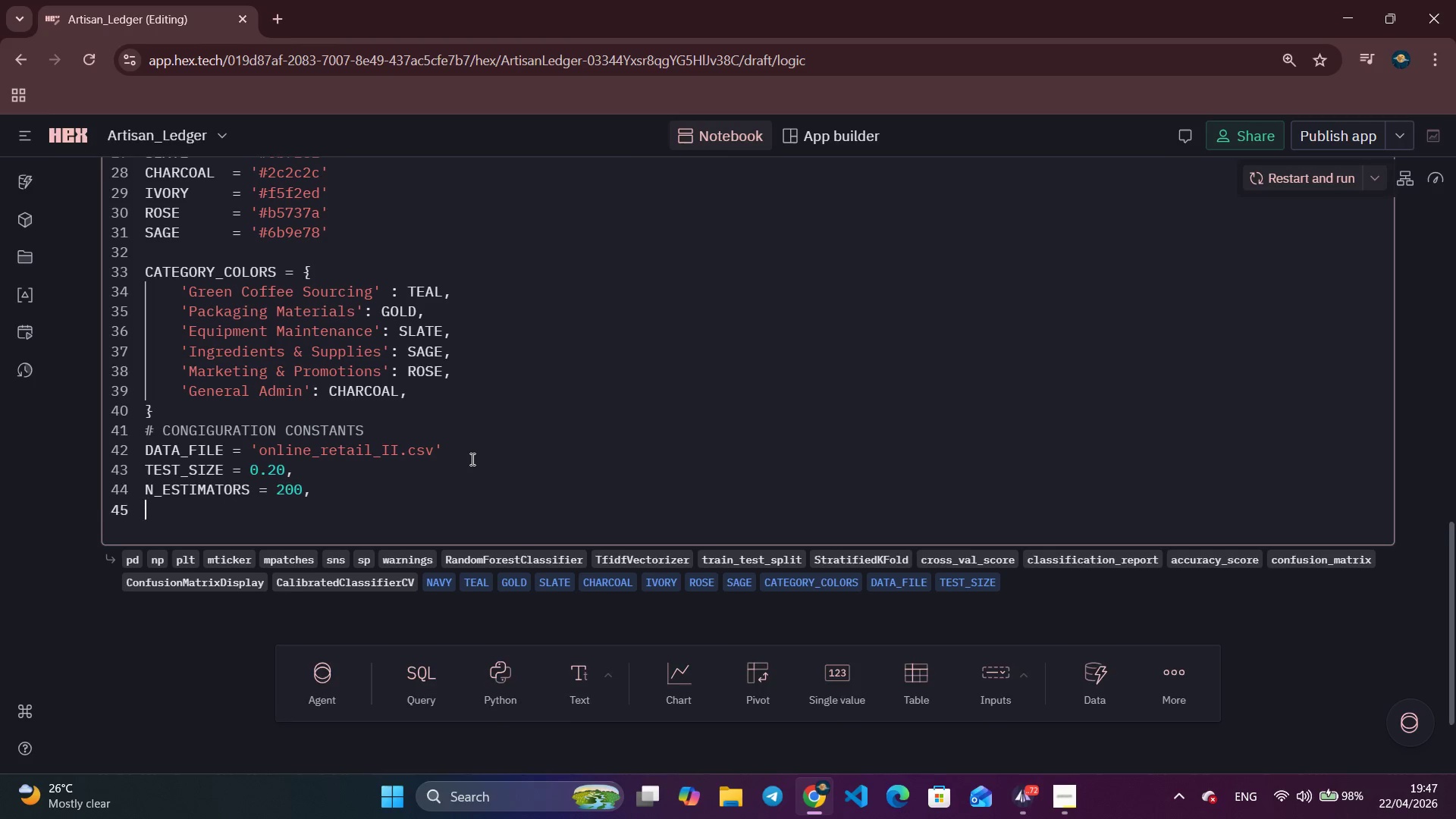 
key(Enter)
 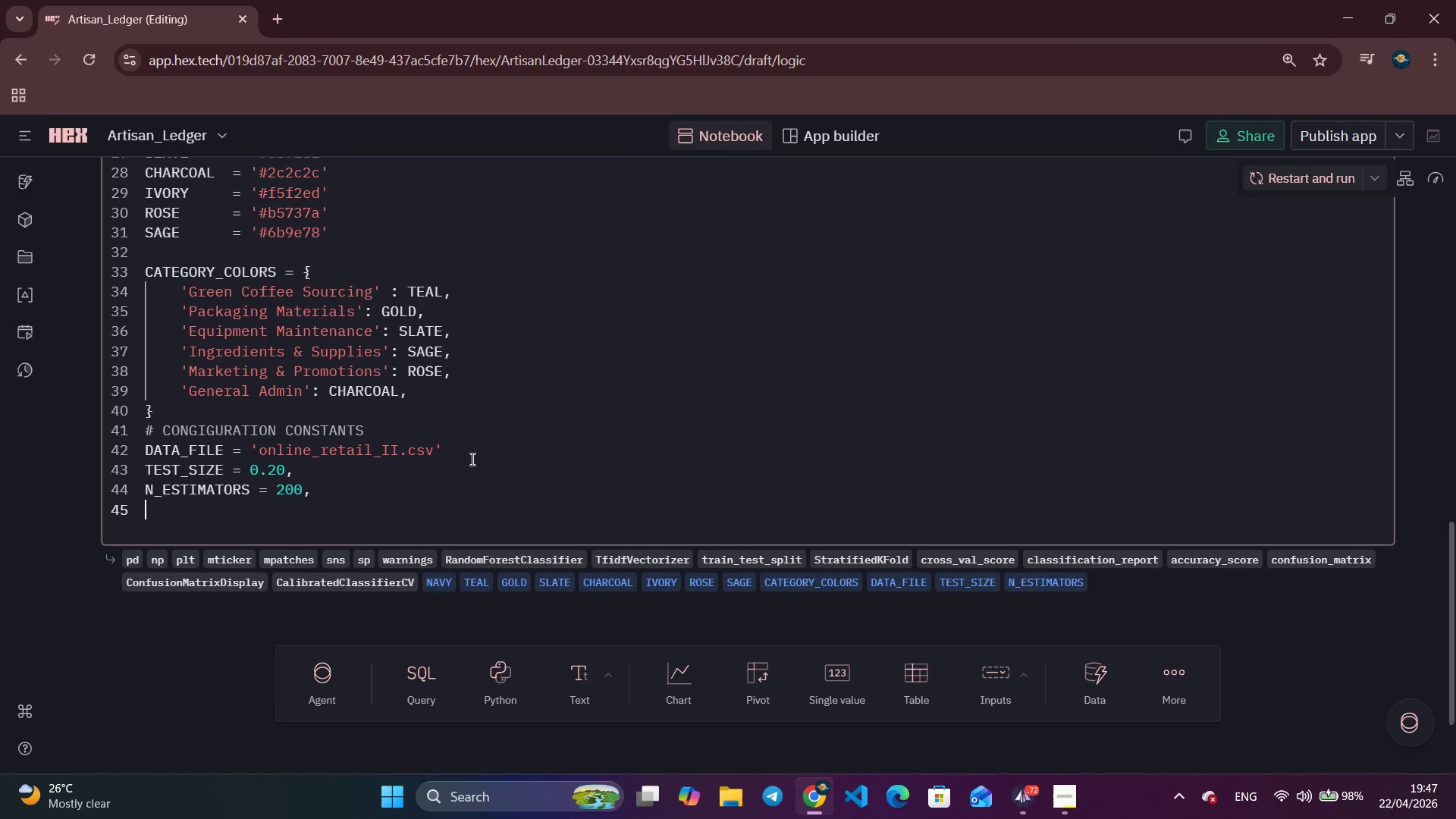 
type(TFIDF_MAX_FEARU)
key(Backspace)
key(Backspace)
type(TURES = 500,)
 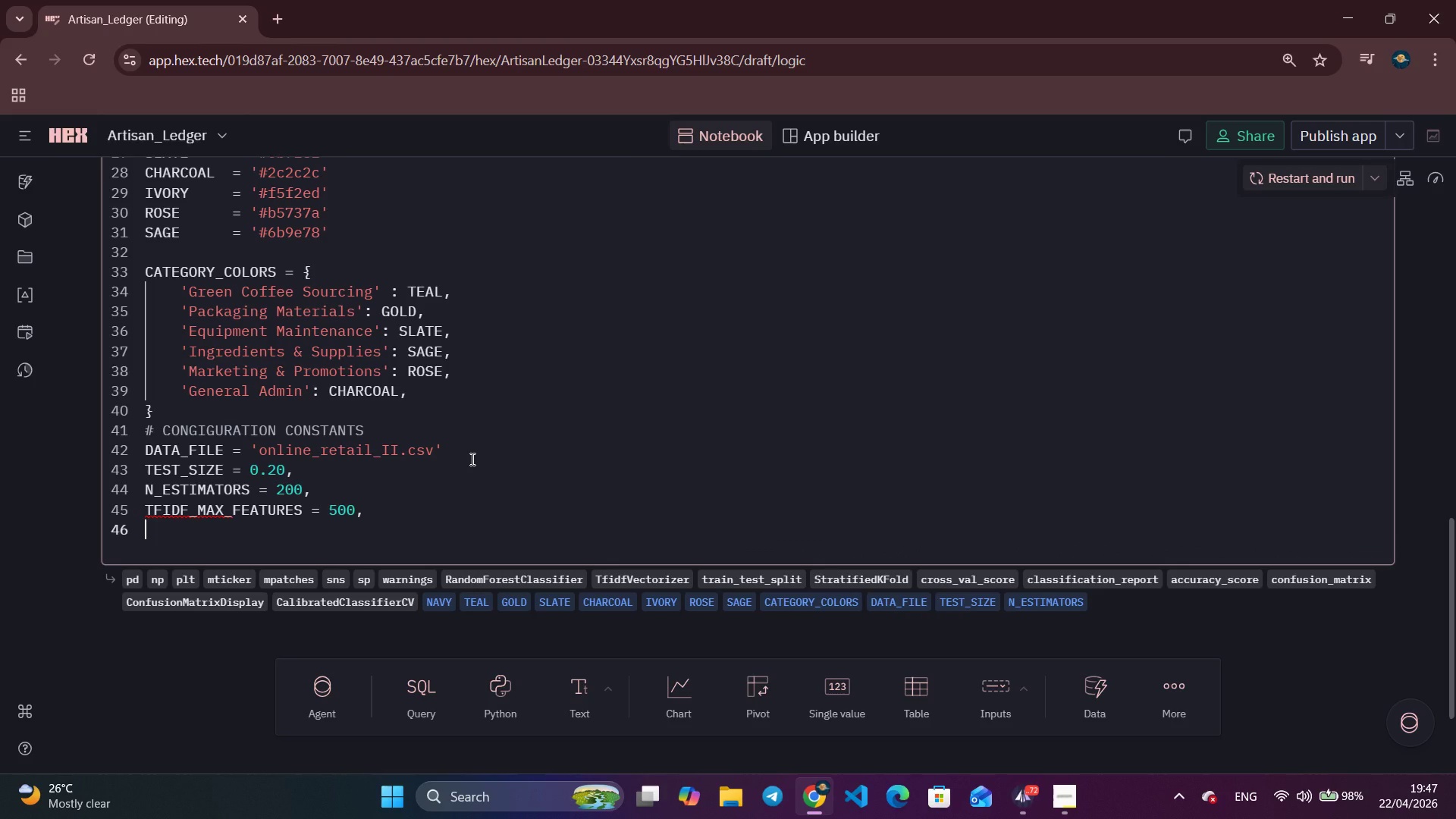 
 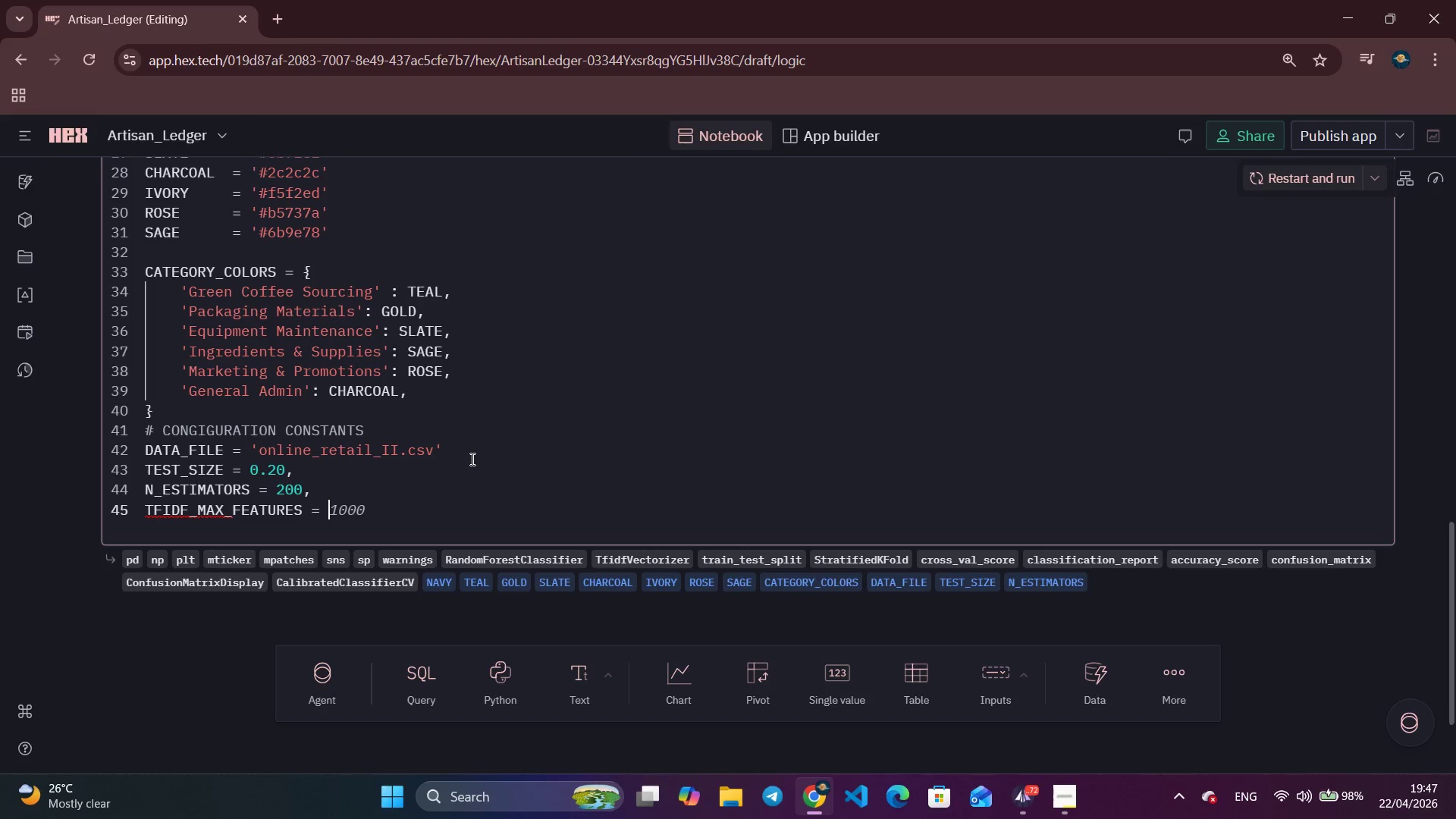 
key(Enter)
 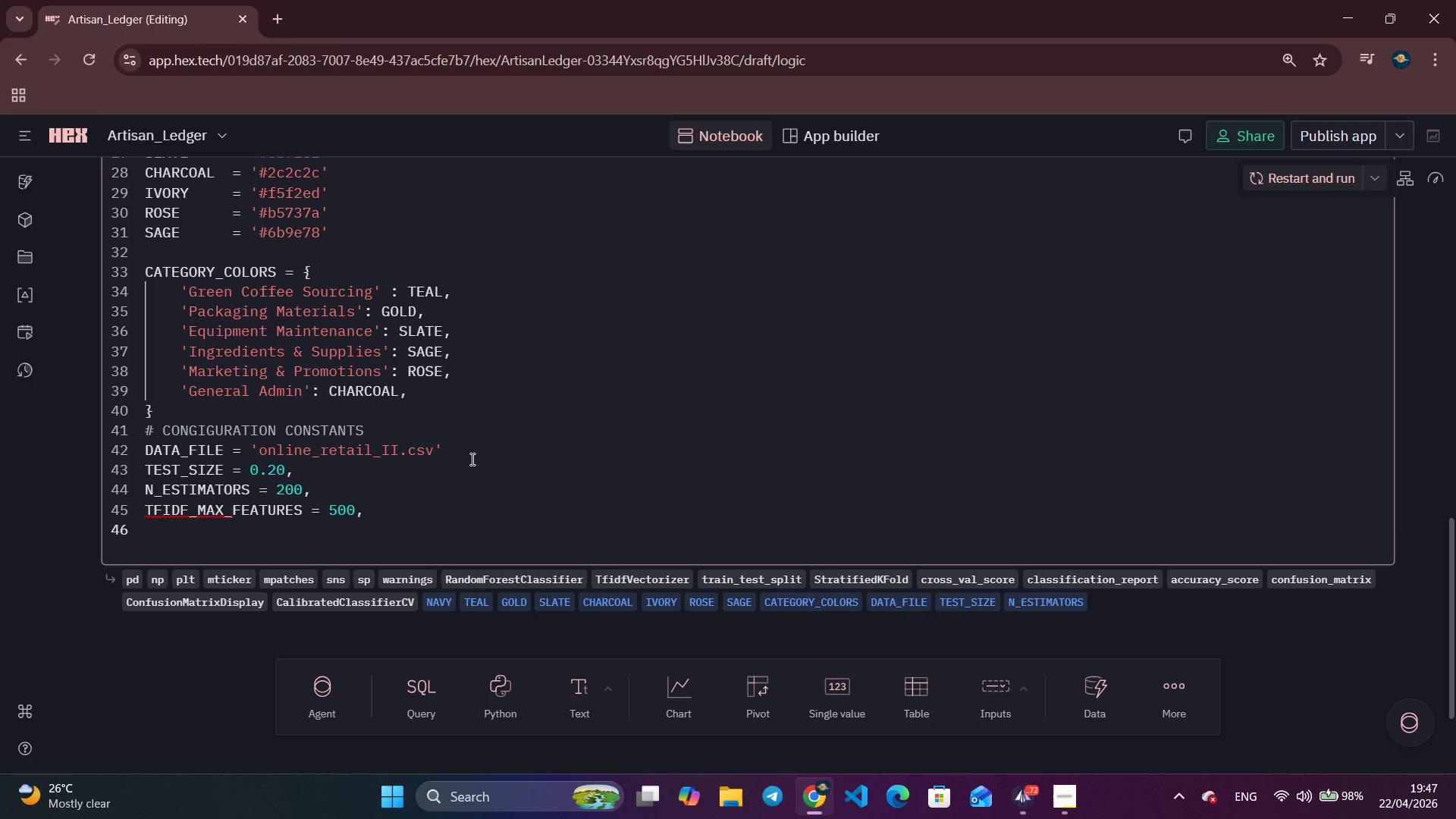 
type(TFIDF_NGRAM_A)
key(Backspace)
type(RANGE = (1, 2)
 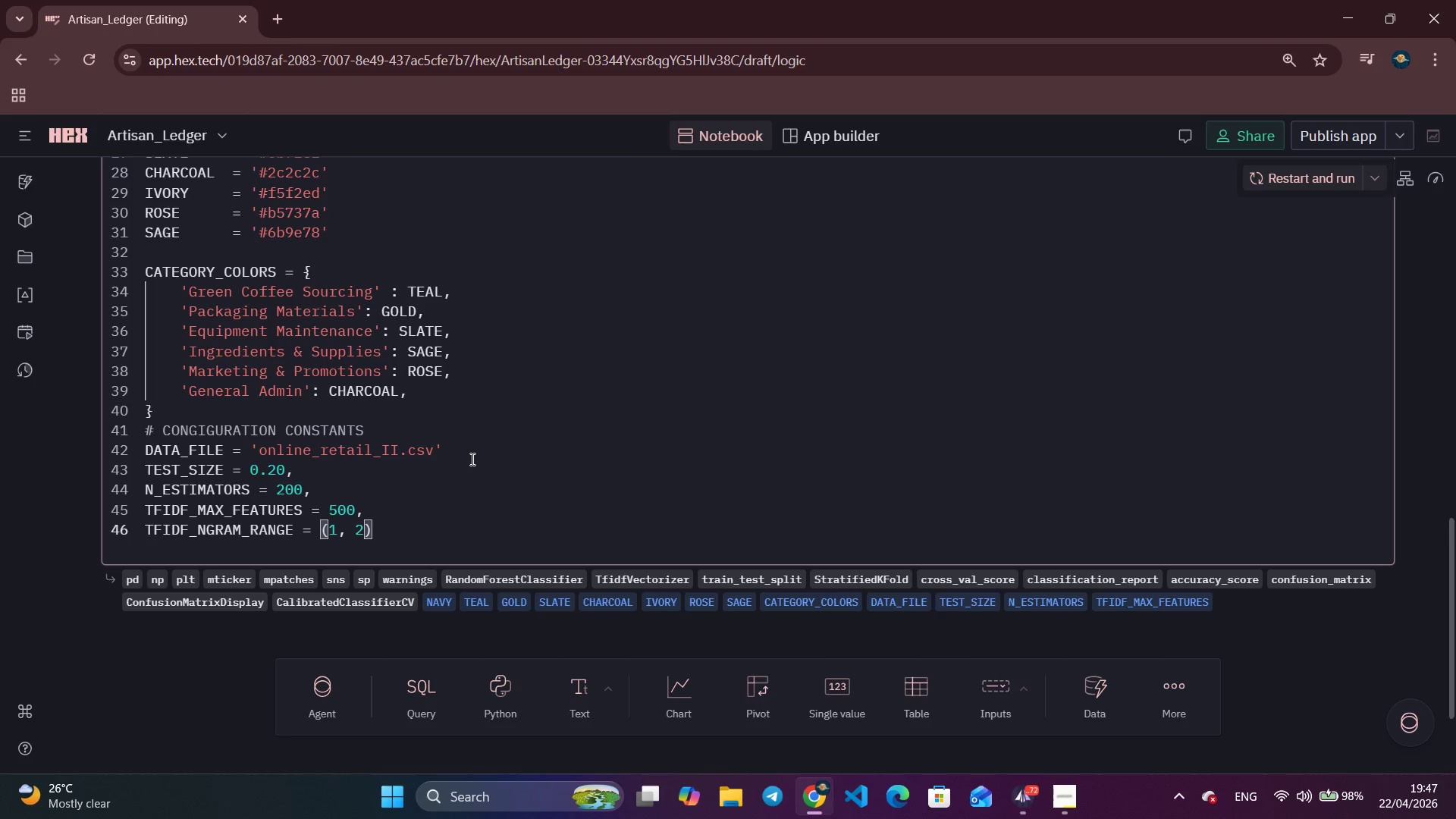 
key(ArrowRight)
 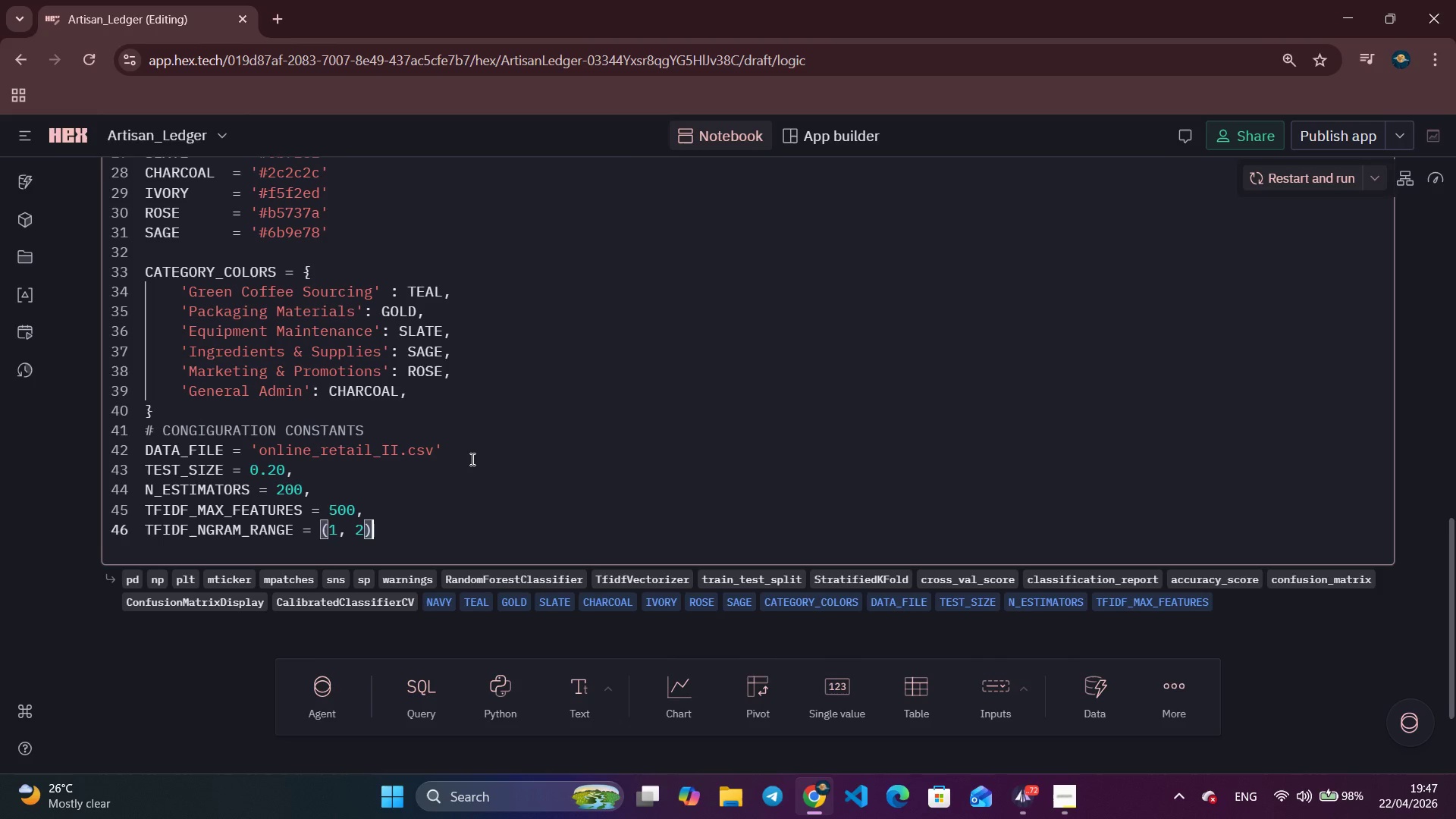 
key(Enter)
 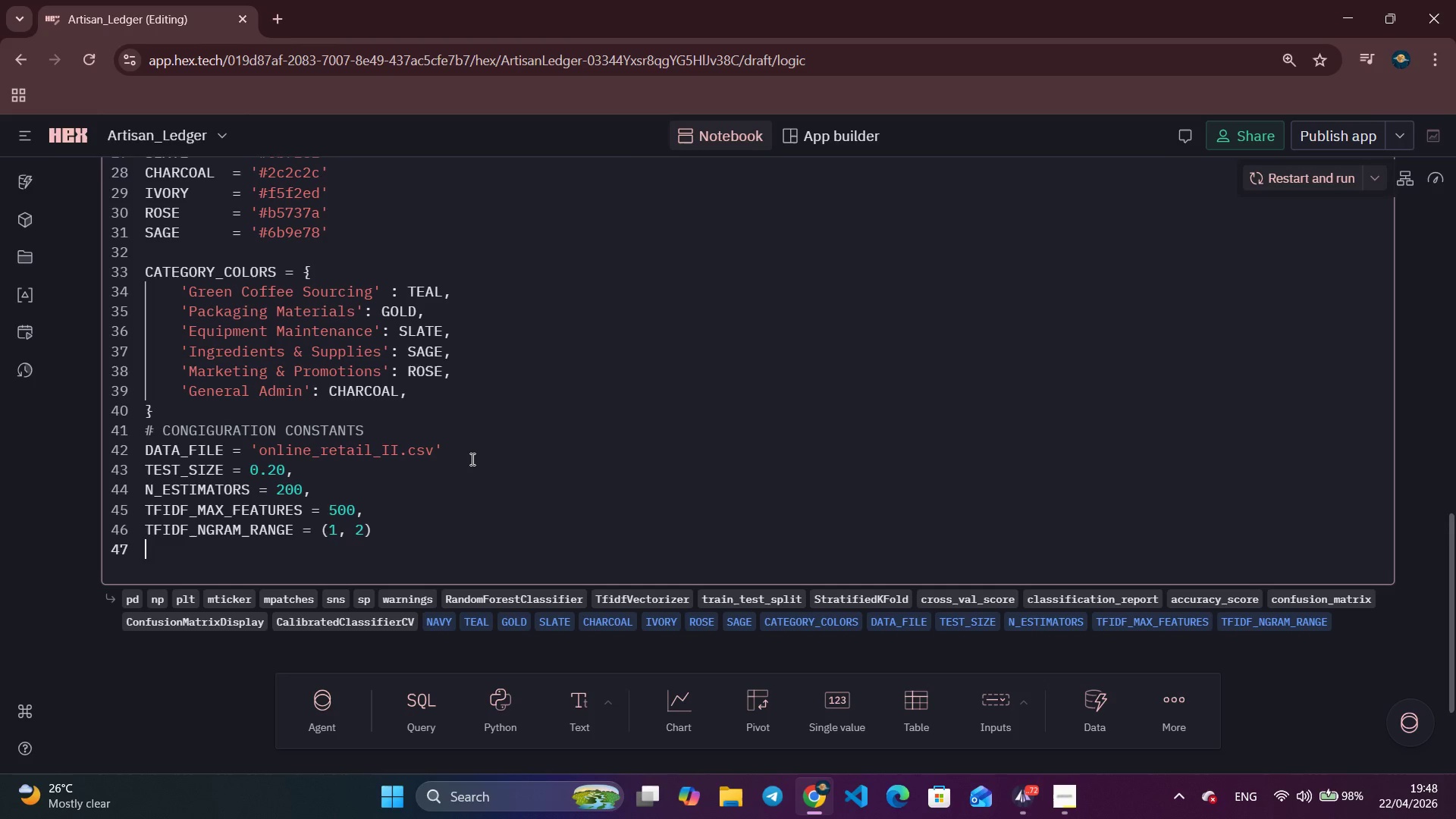 
wait(9.25)
 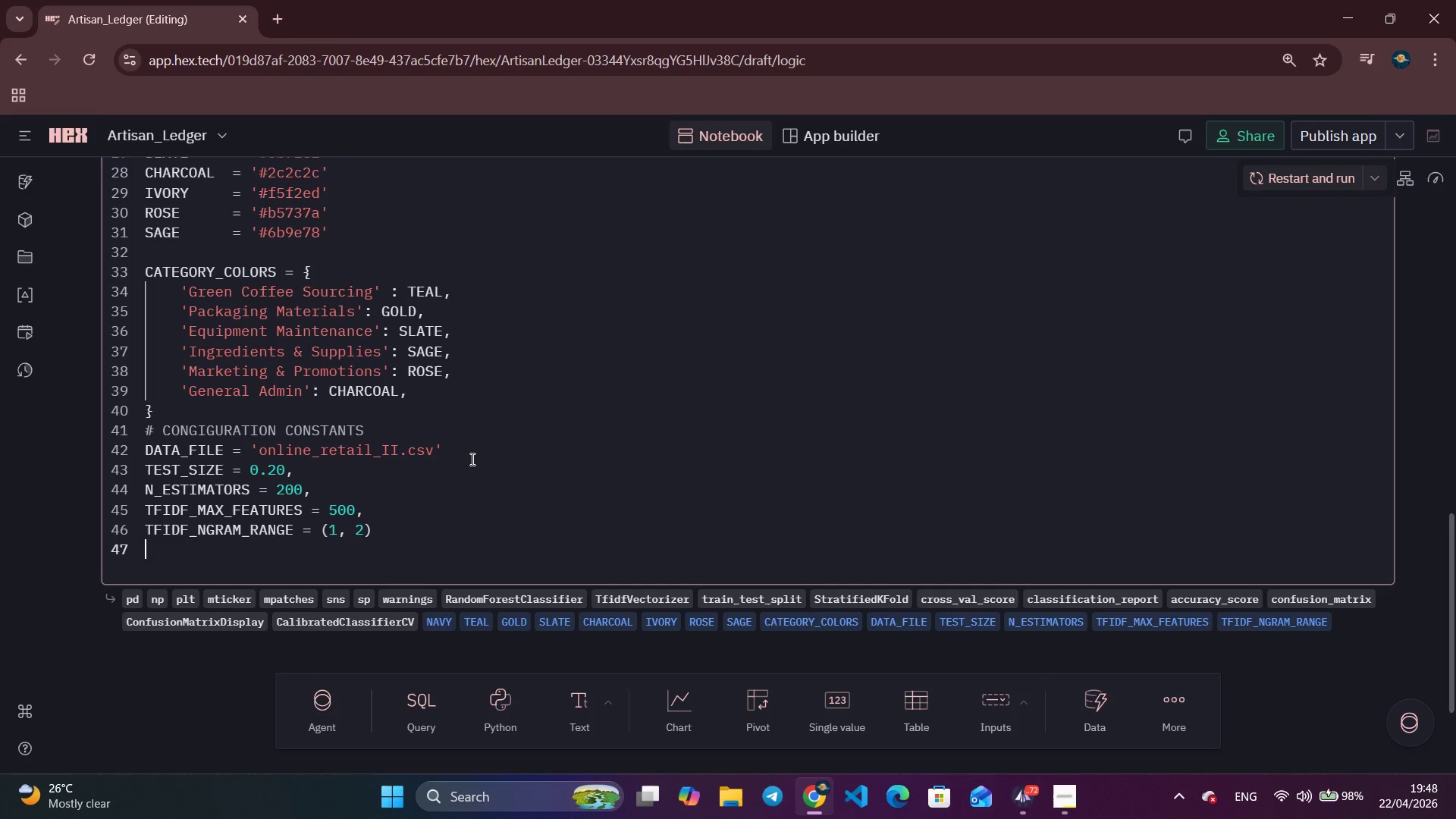 
type(TFIDF_MIN_DF = 3,)
 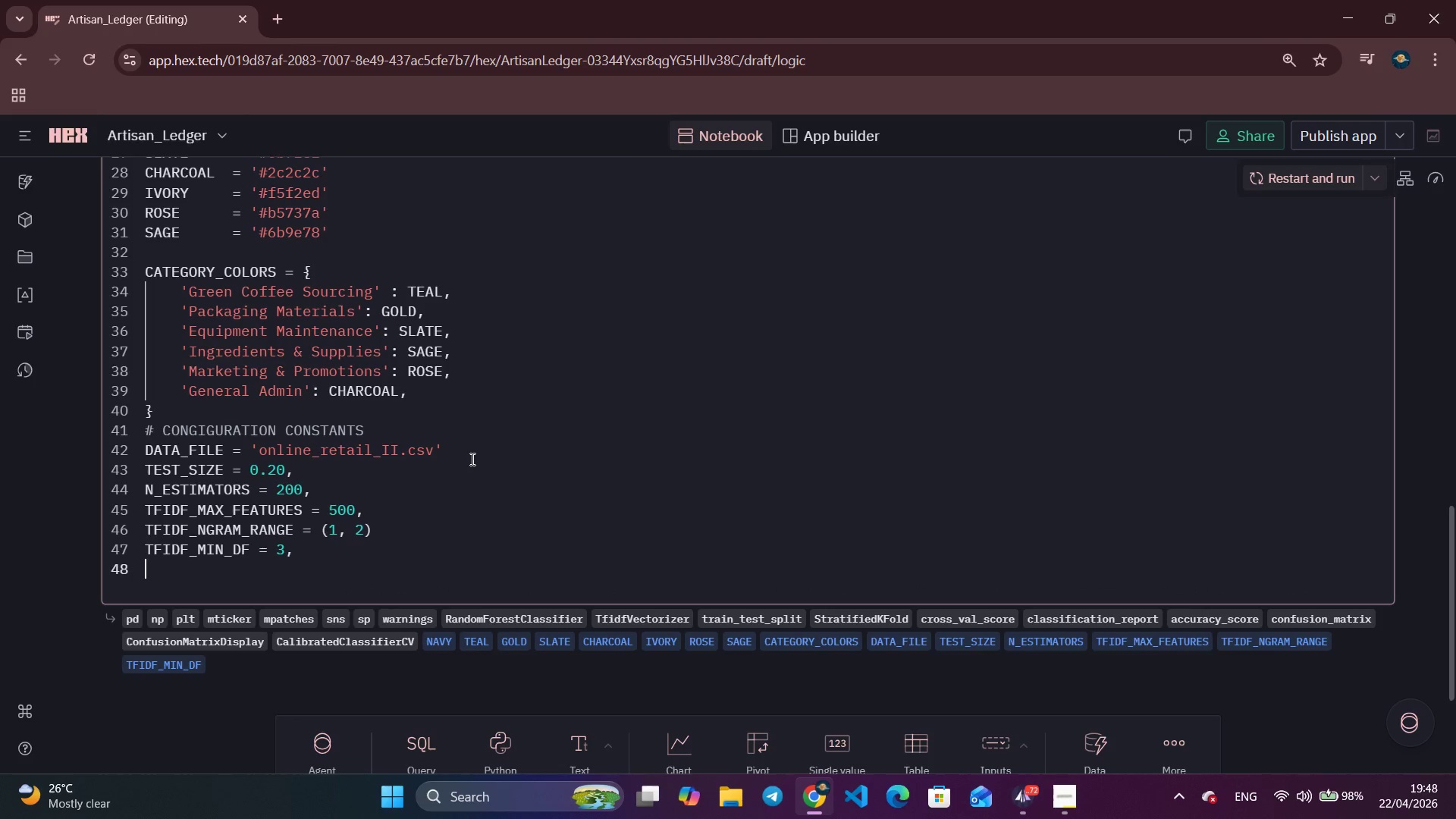 
 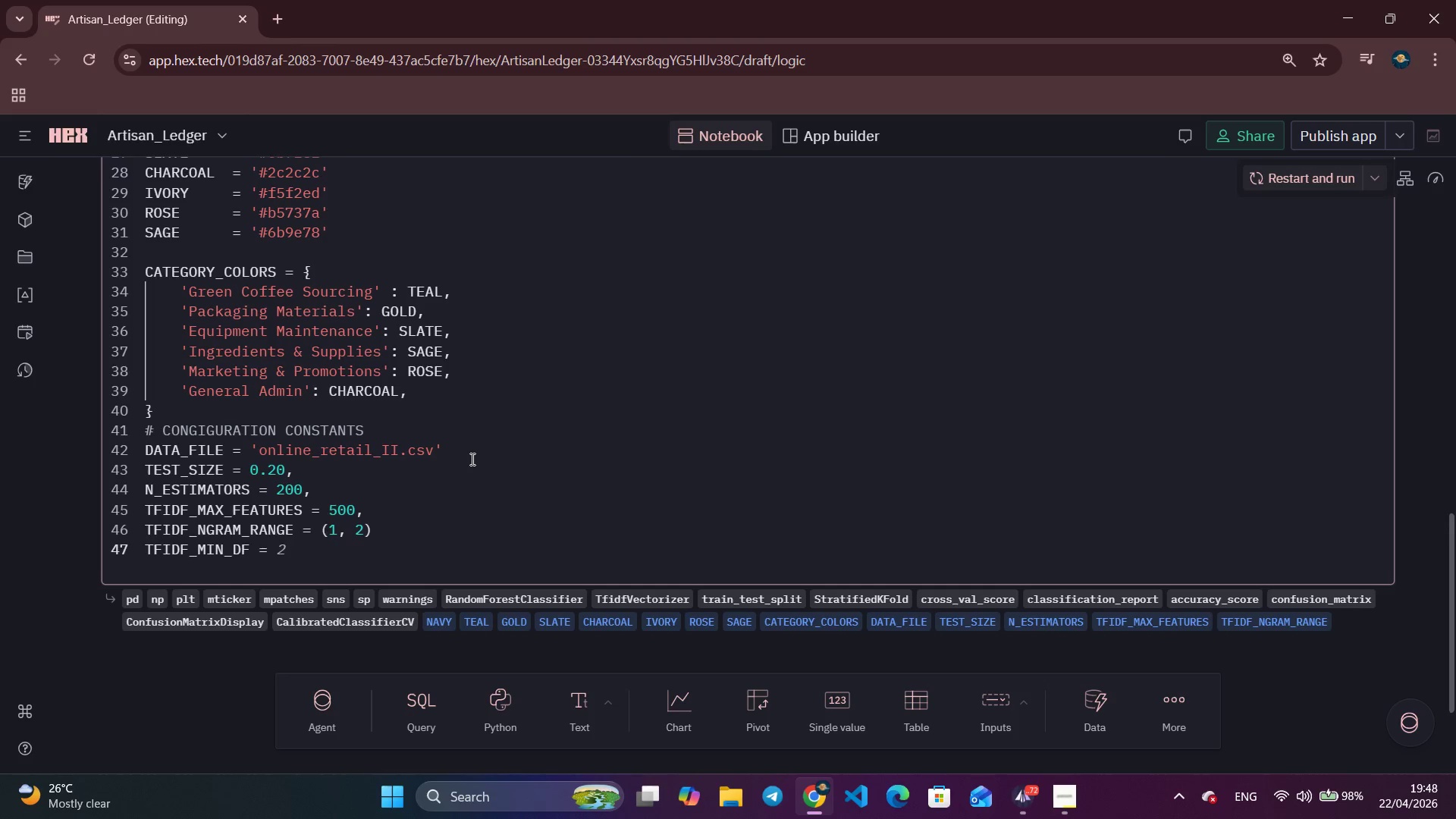 
key(Enter)
 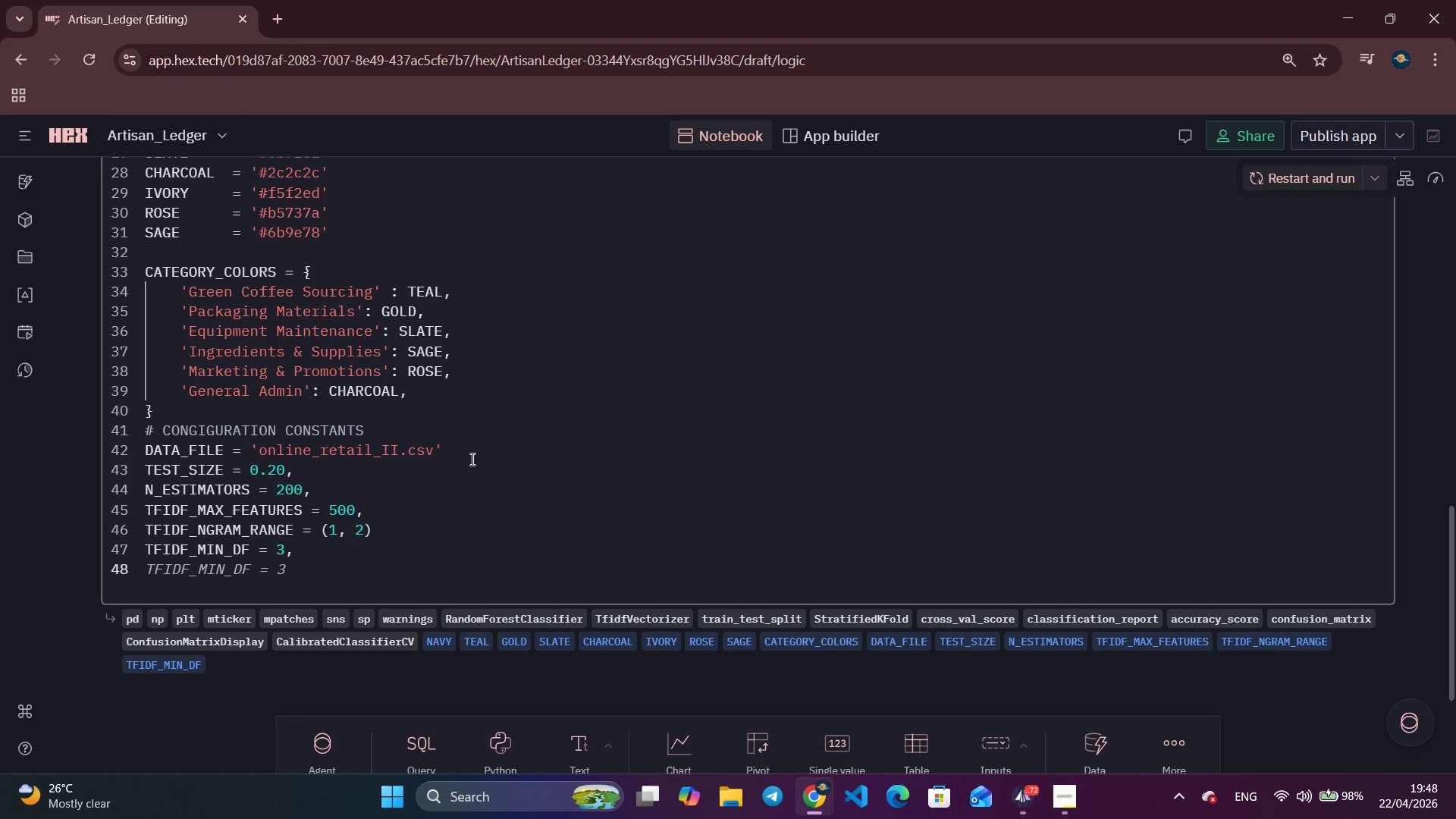 
type(default_cong)
key(Backspace)
type(fO)
key(Backspace)
type(_threshold)
 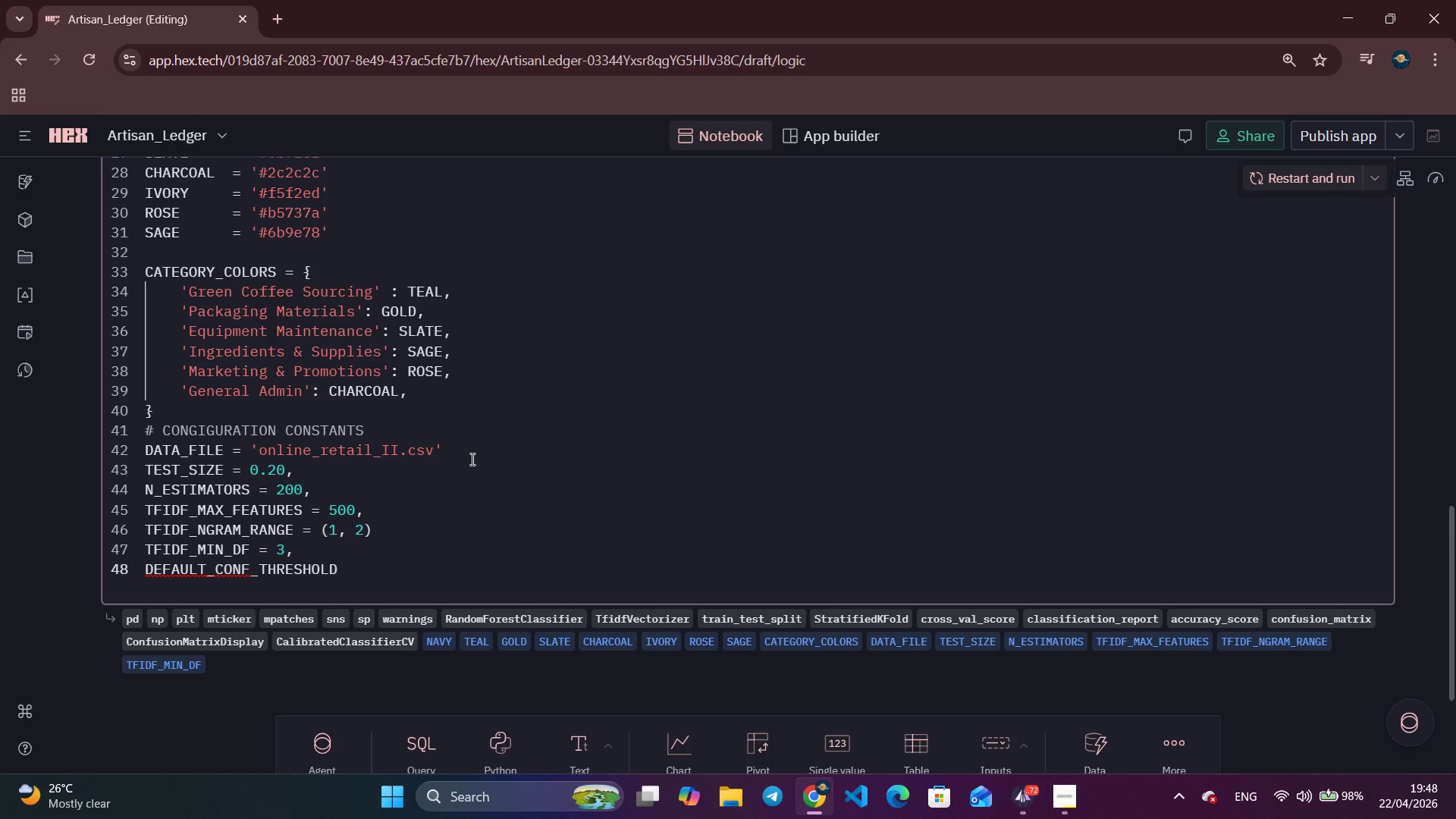 
type( = 0.60,)
key(Backspace)
 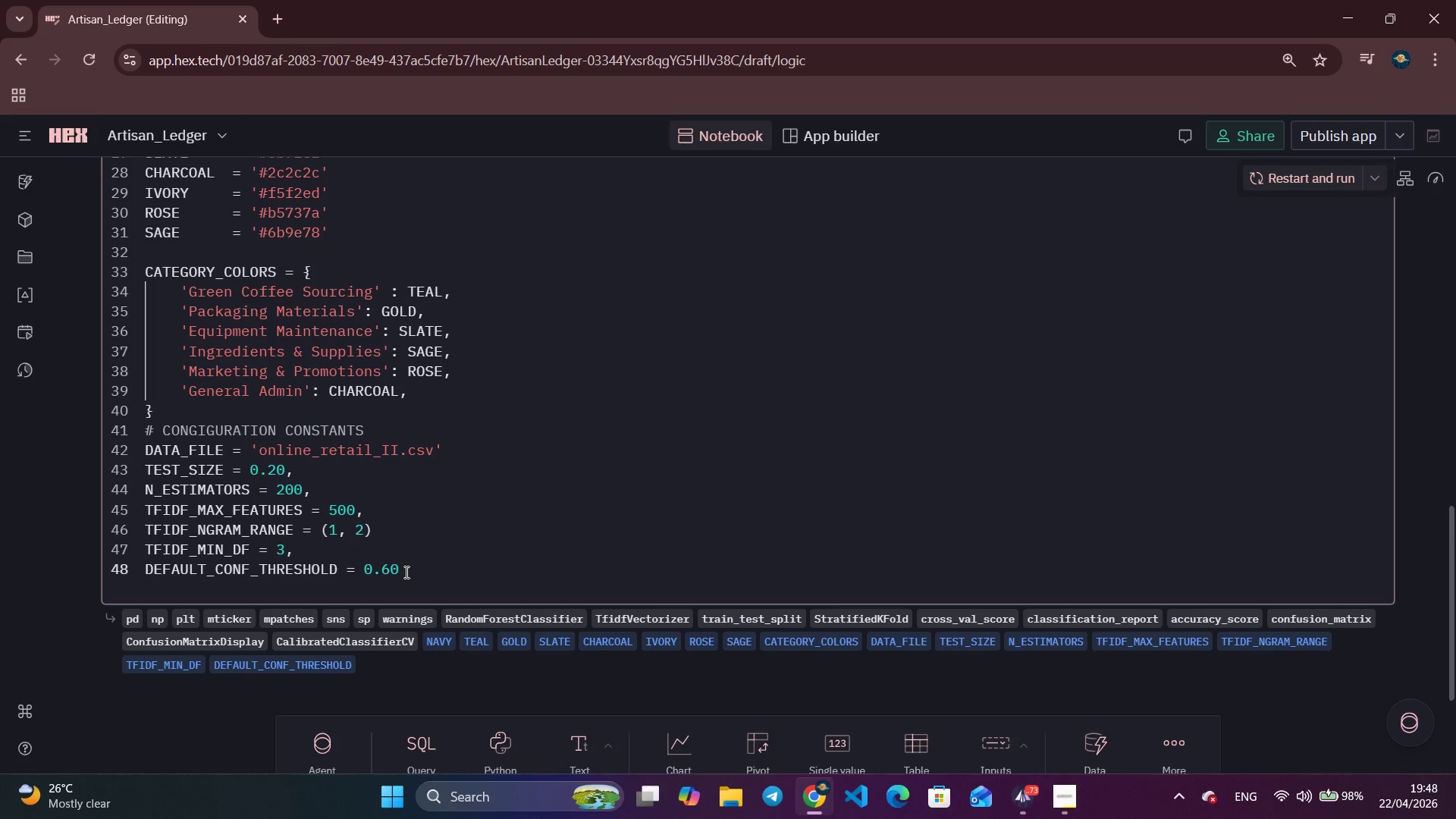 
left_click([328, 559])
 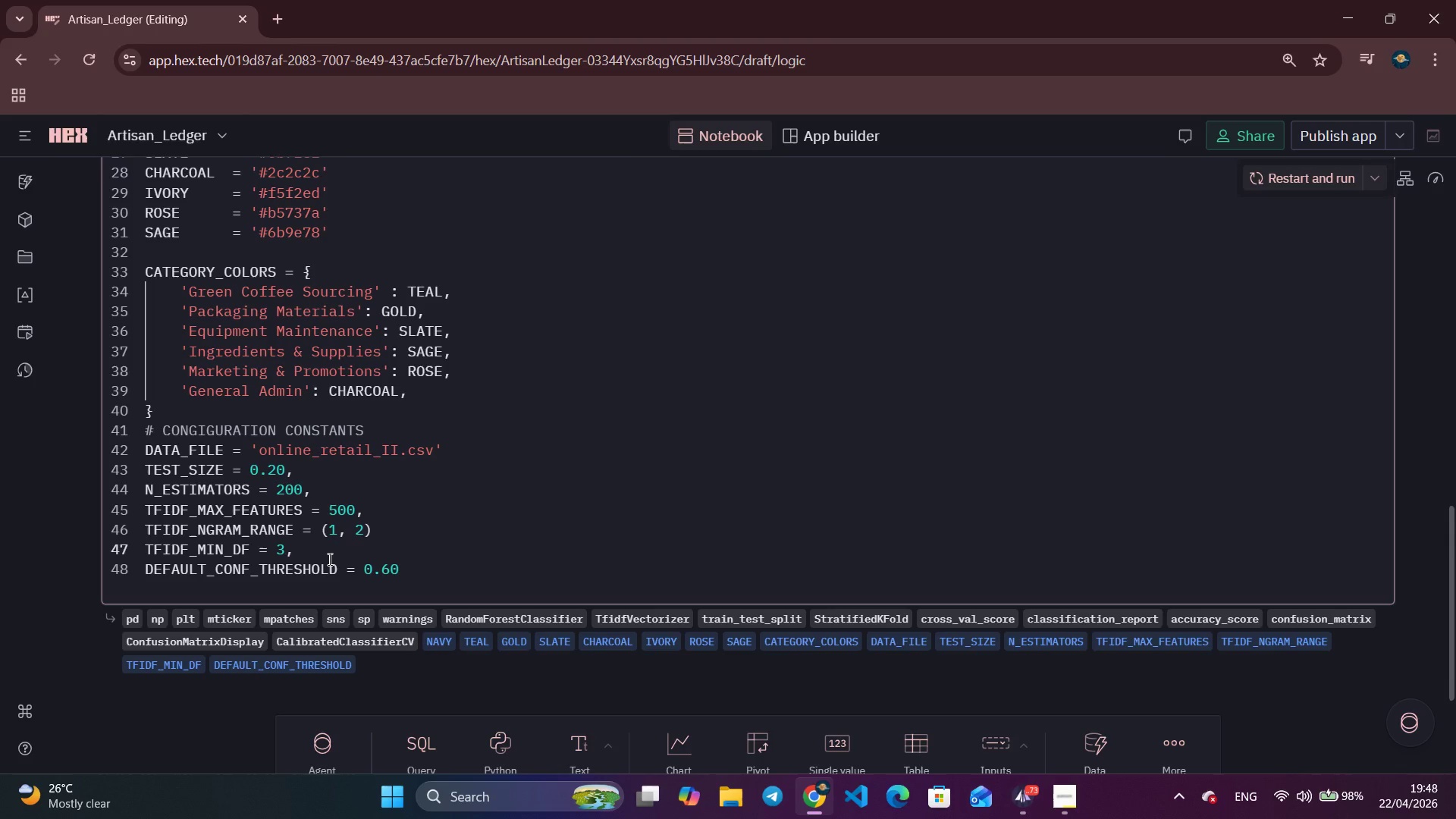 
key(Backspace)
 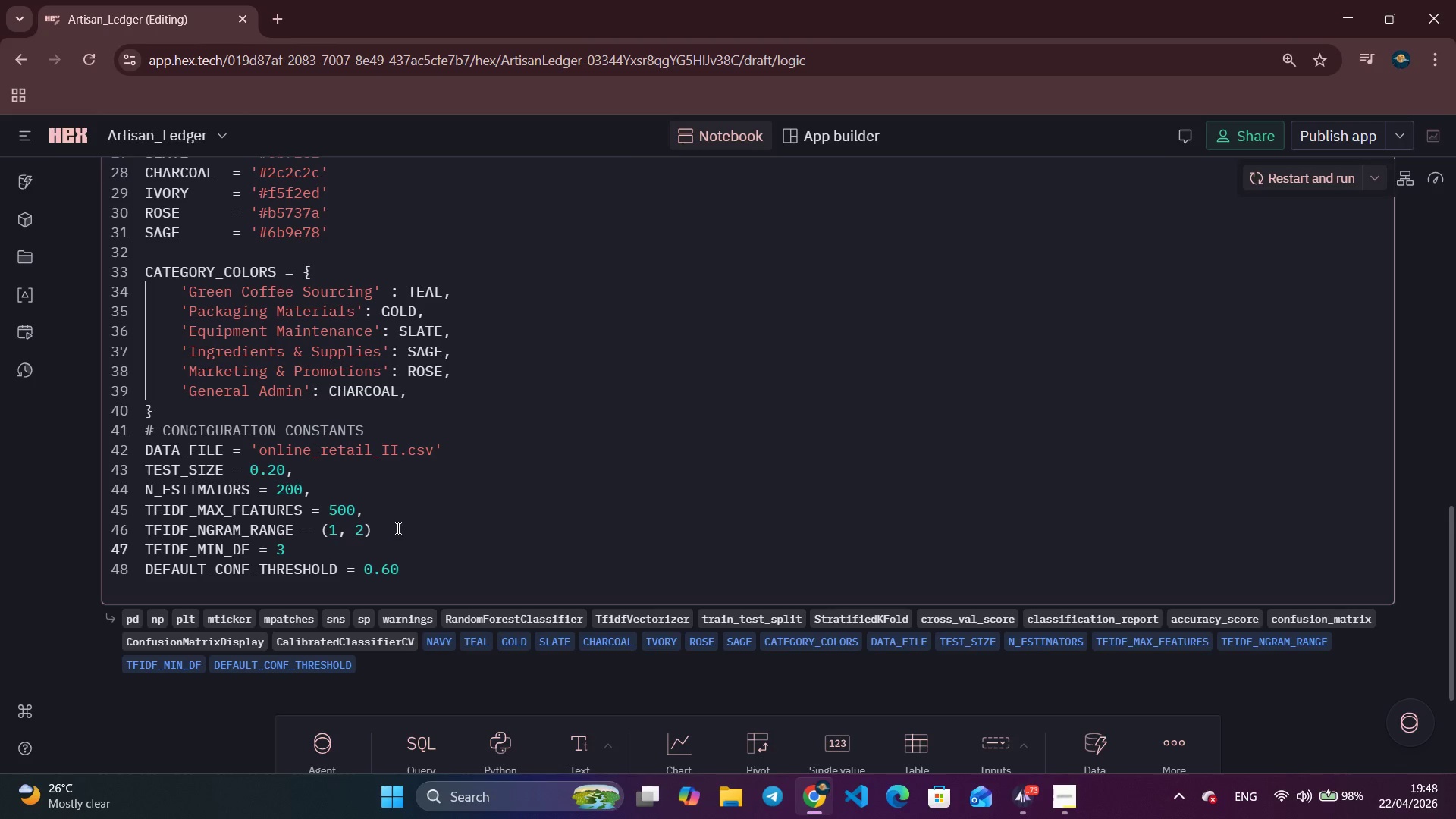 
left_click([394, 516])
 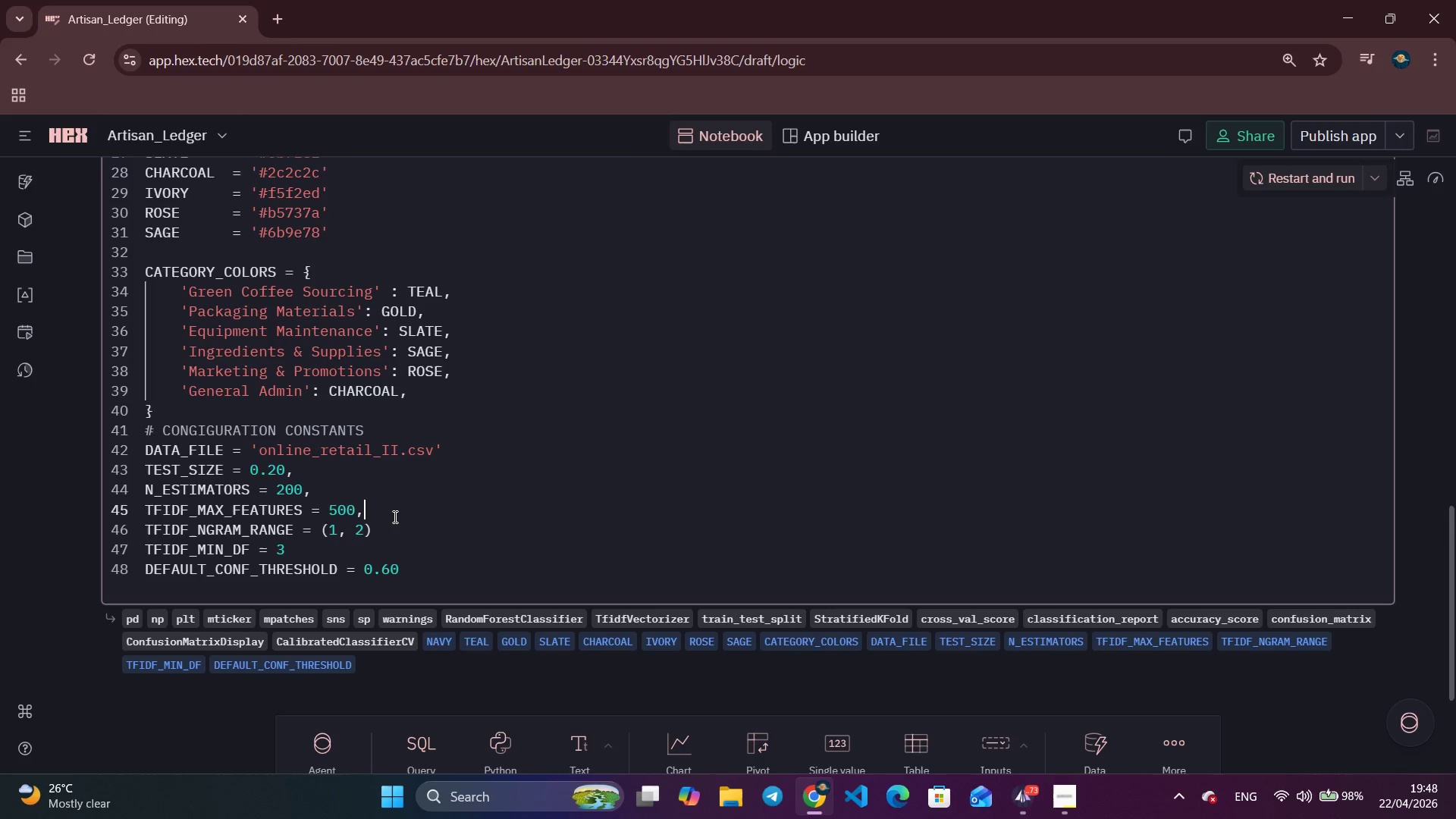 
key(Backspace)
 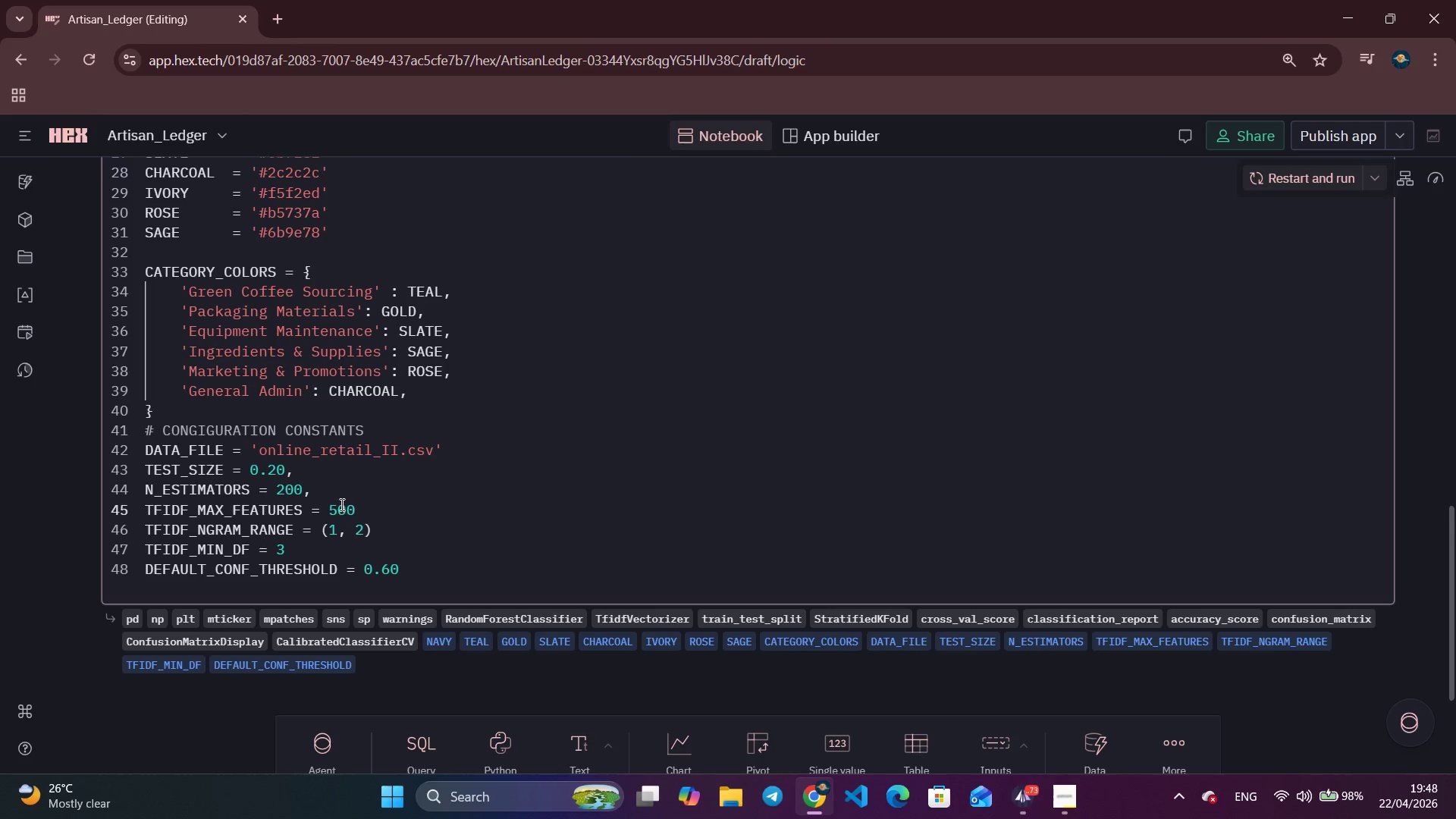 
left_click([340, 503])
 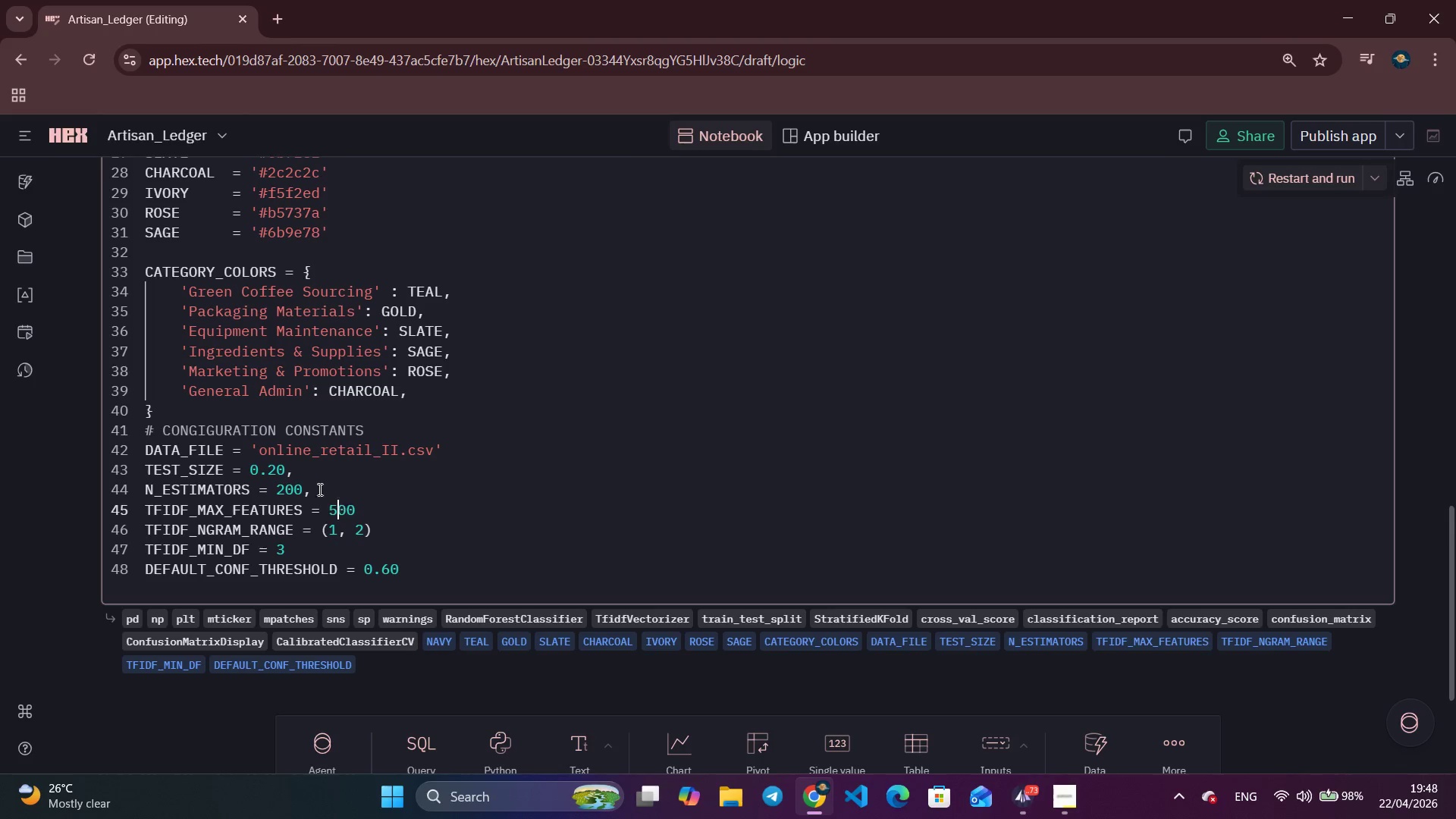 
key(Backspace)
 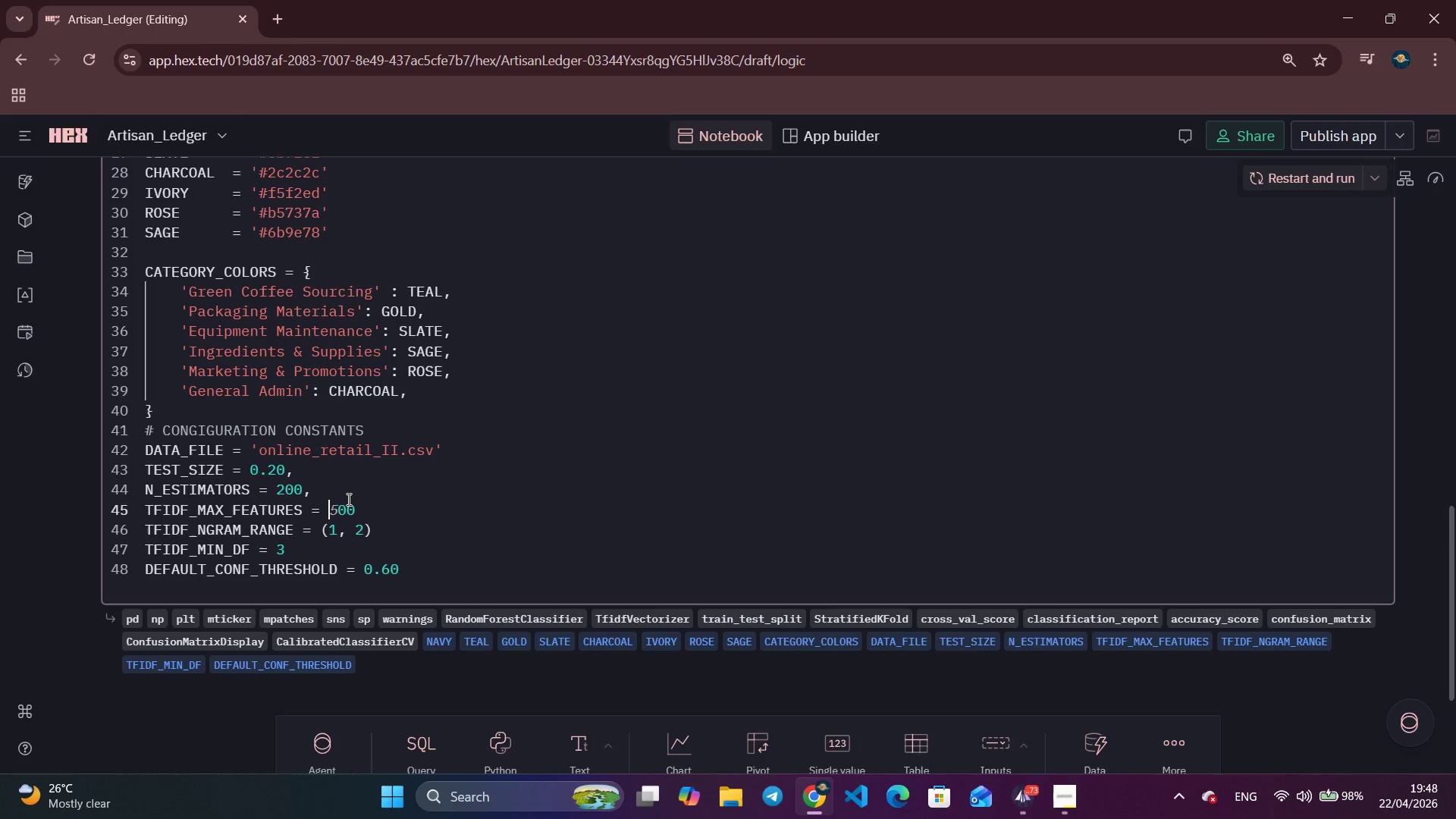 
key(Control+Z)
 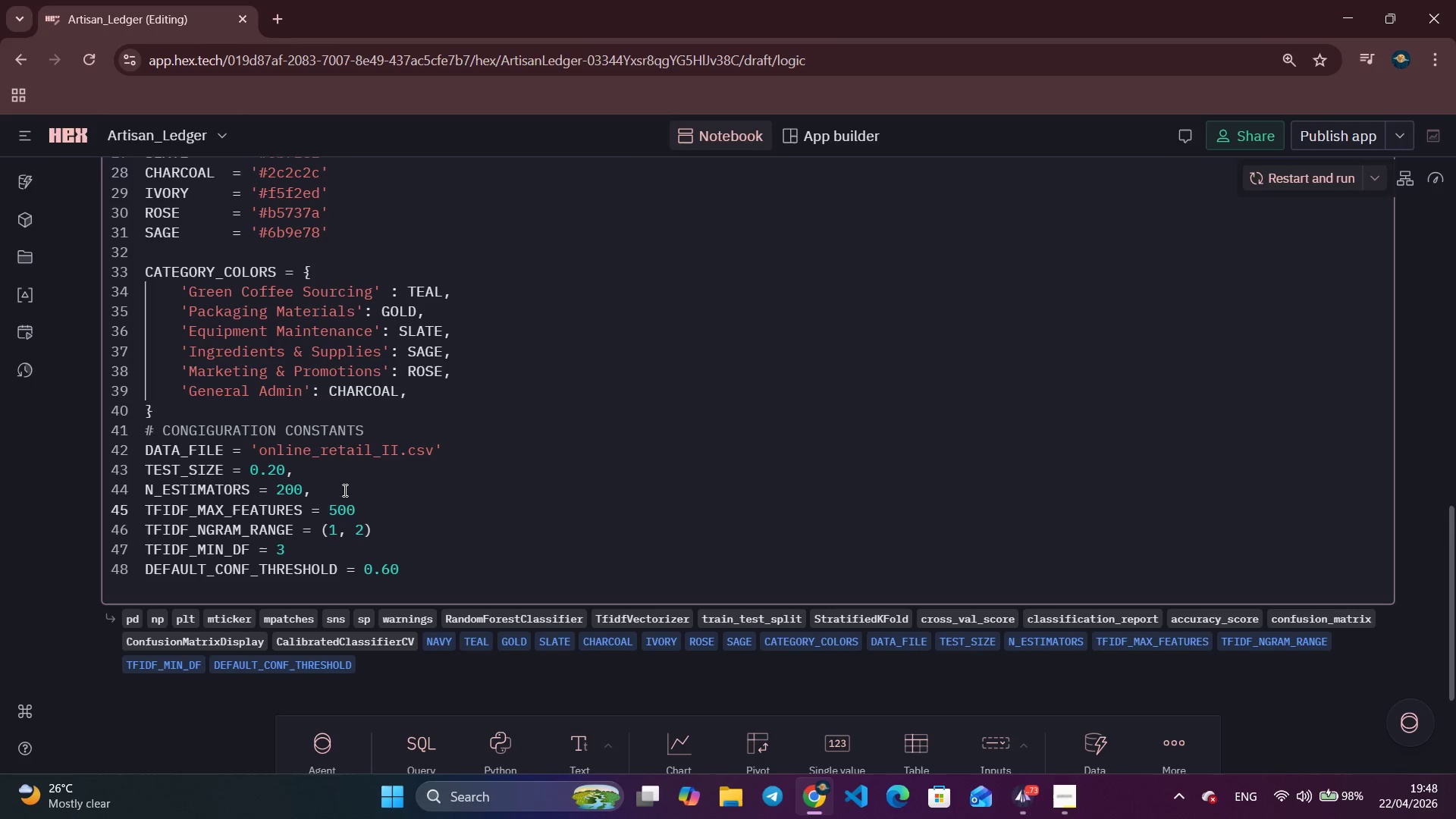 
left_click([345, 479])
 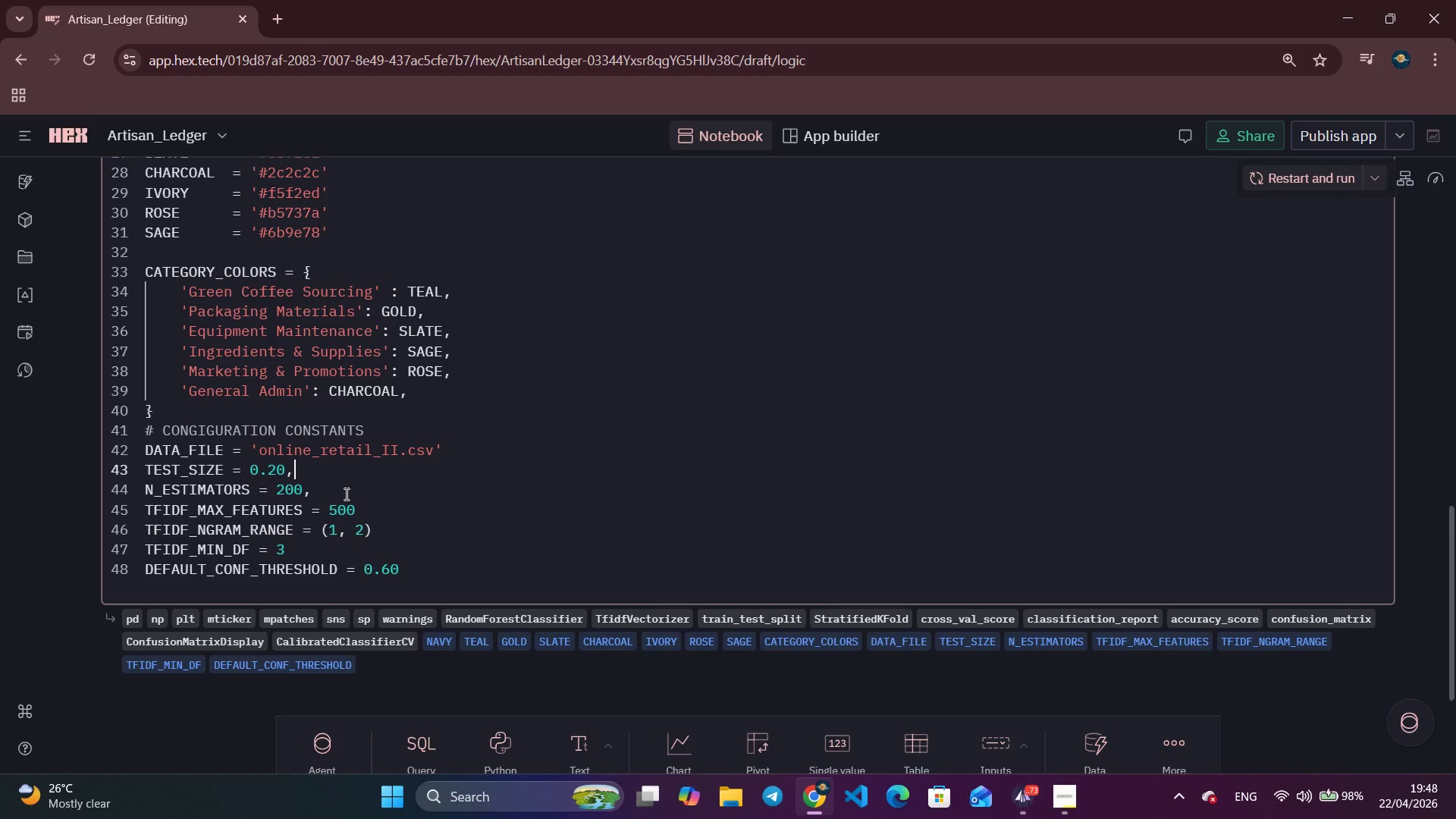 
left_click([345, 494])
 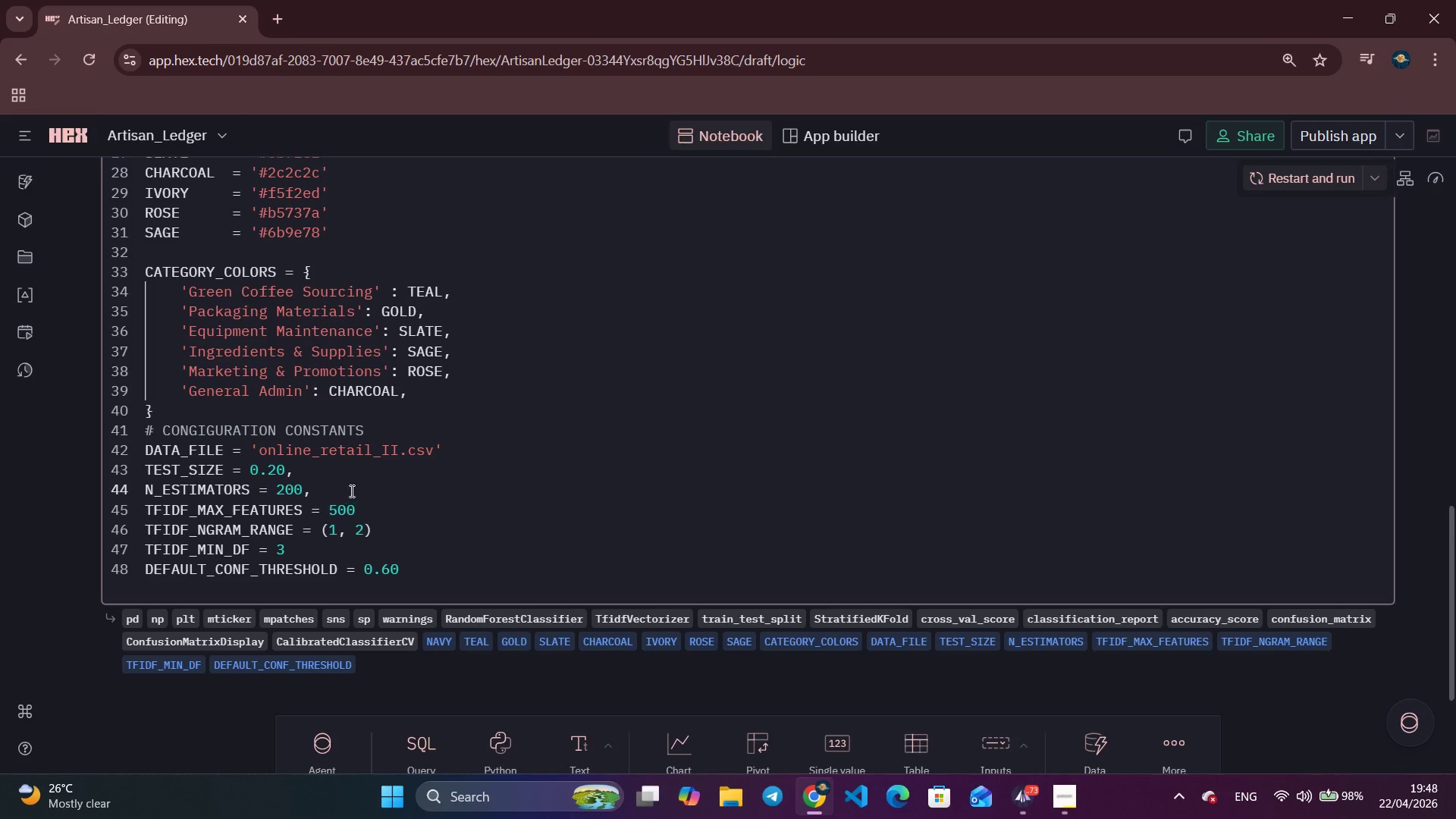 
key(Backspace)
 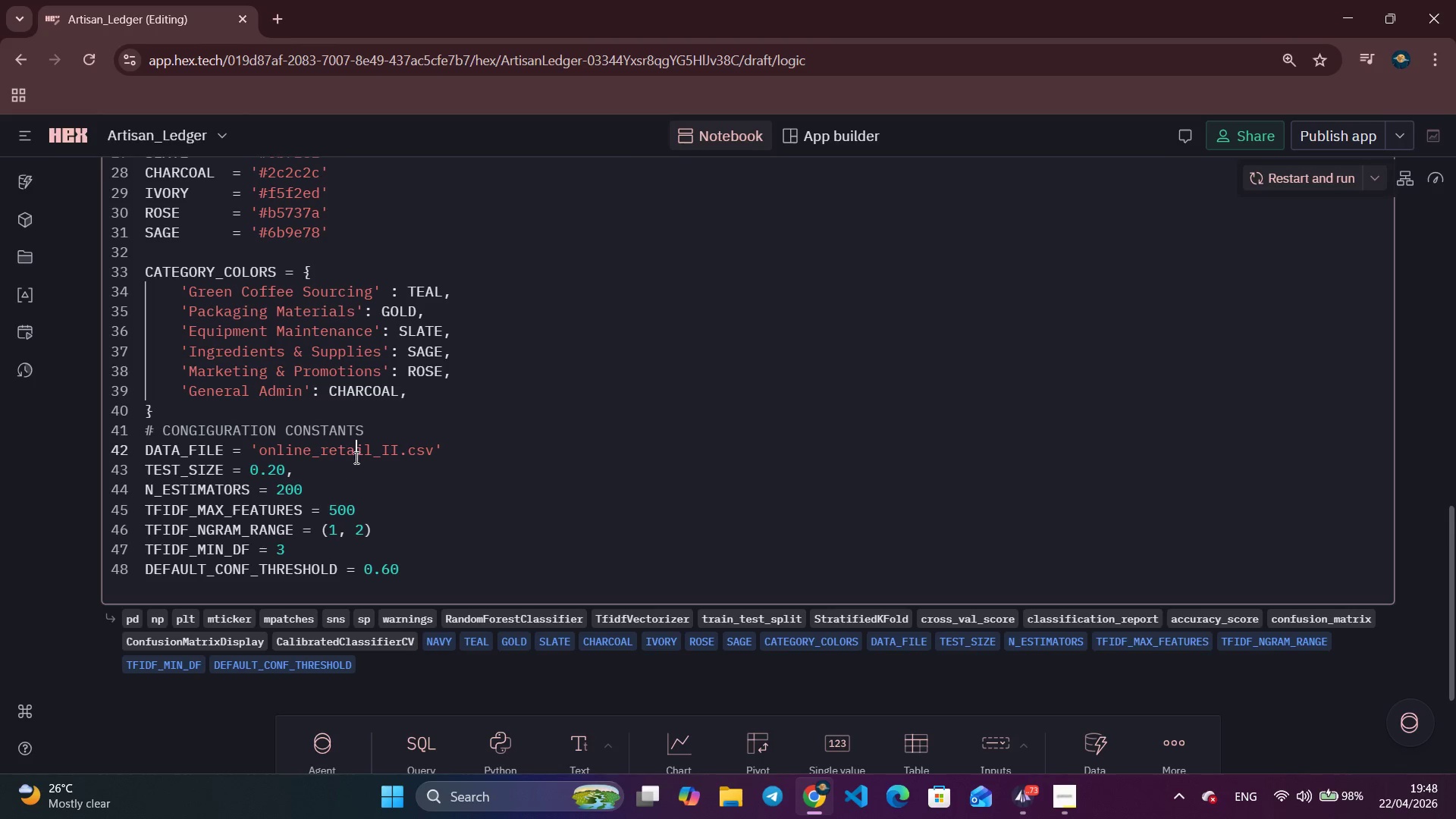 
double_click([348, 467])
 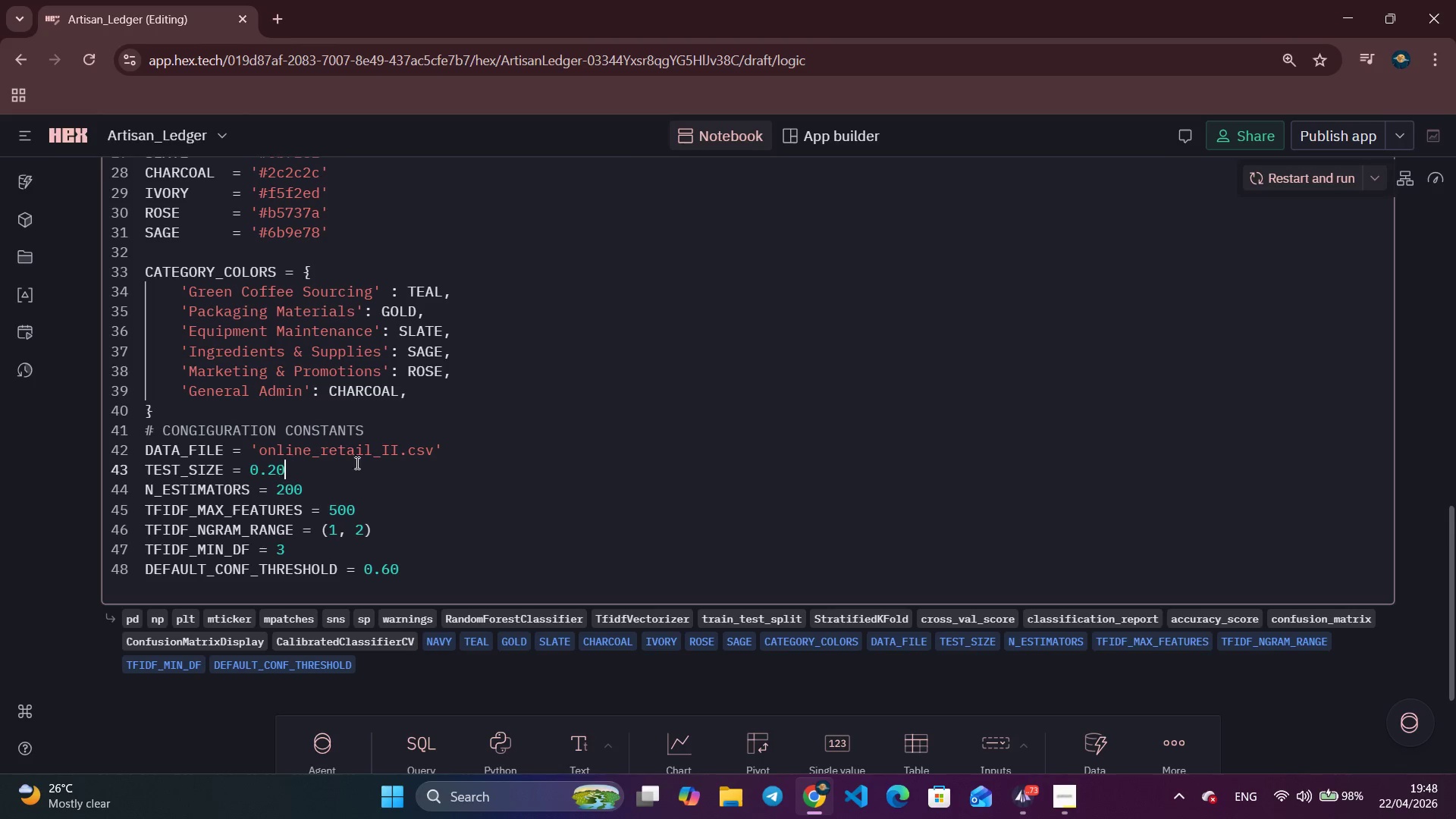 
key(Backspace)
 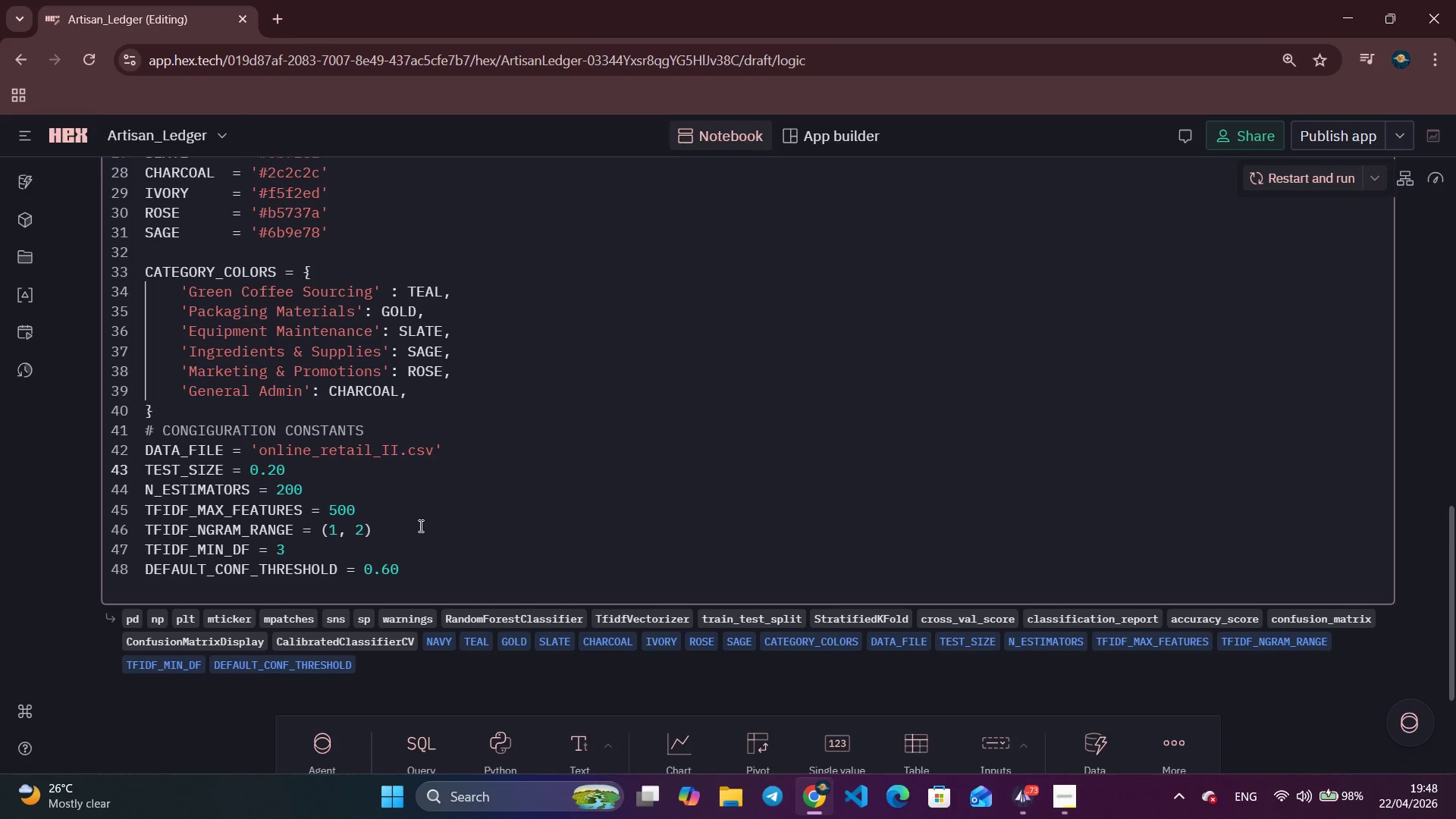 
scroll: coordinate [419, 523], scroll_direction: down, amount: 3.0
 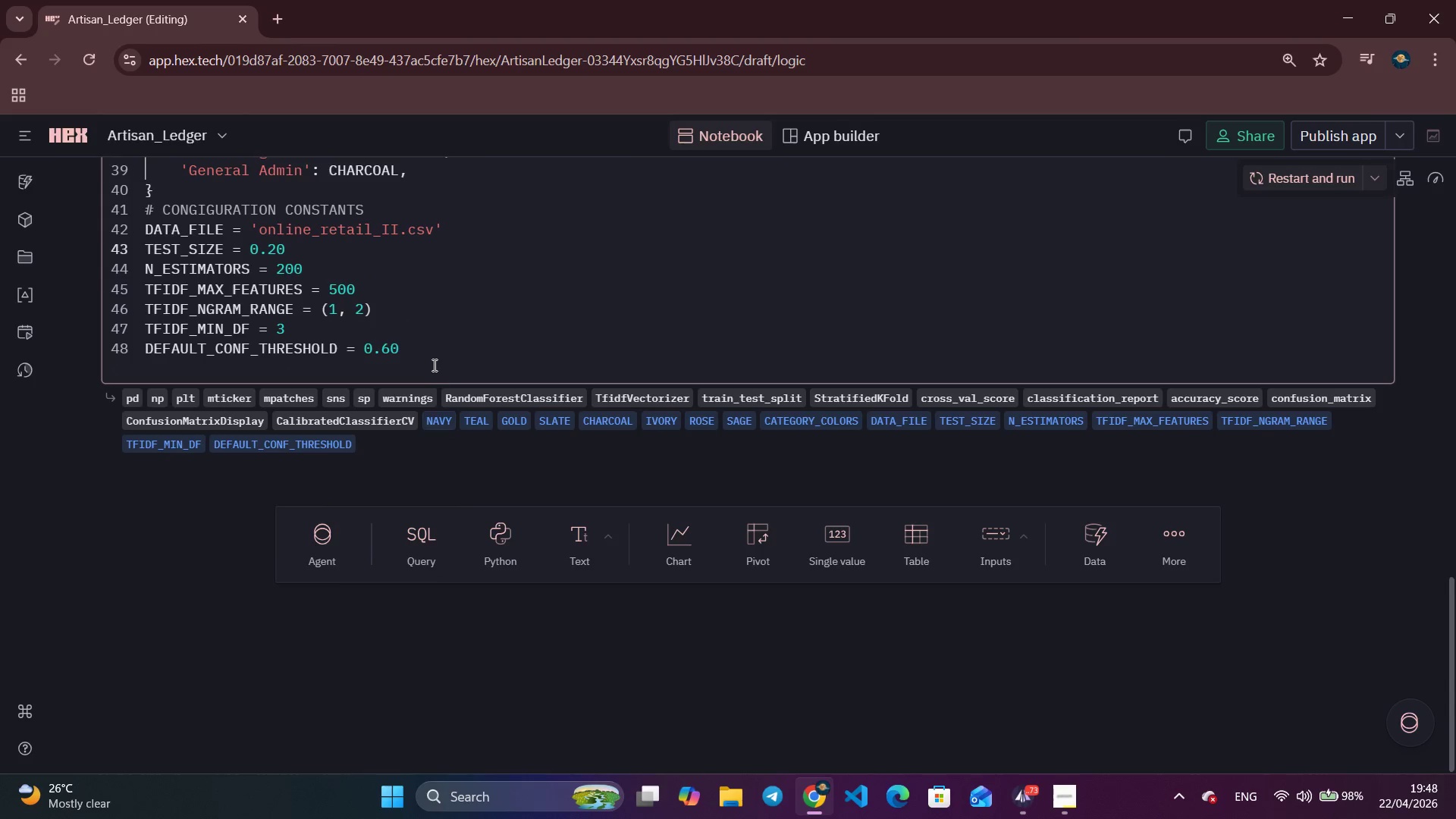 
left_click([435, 360])
 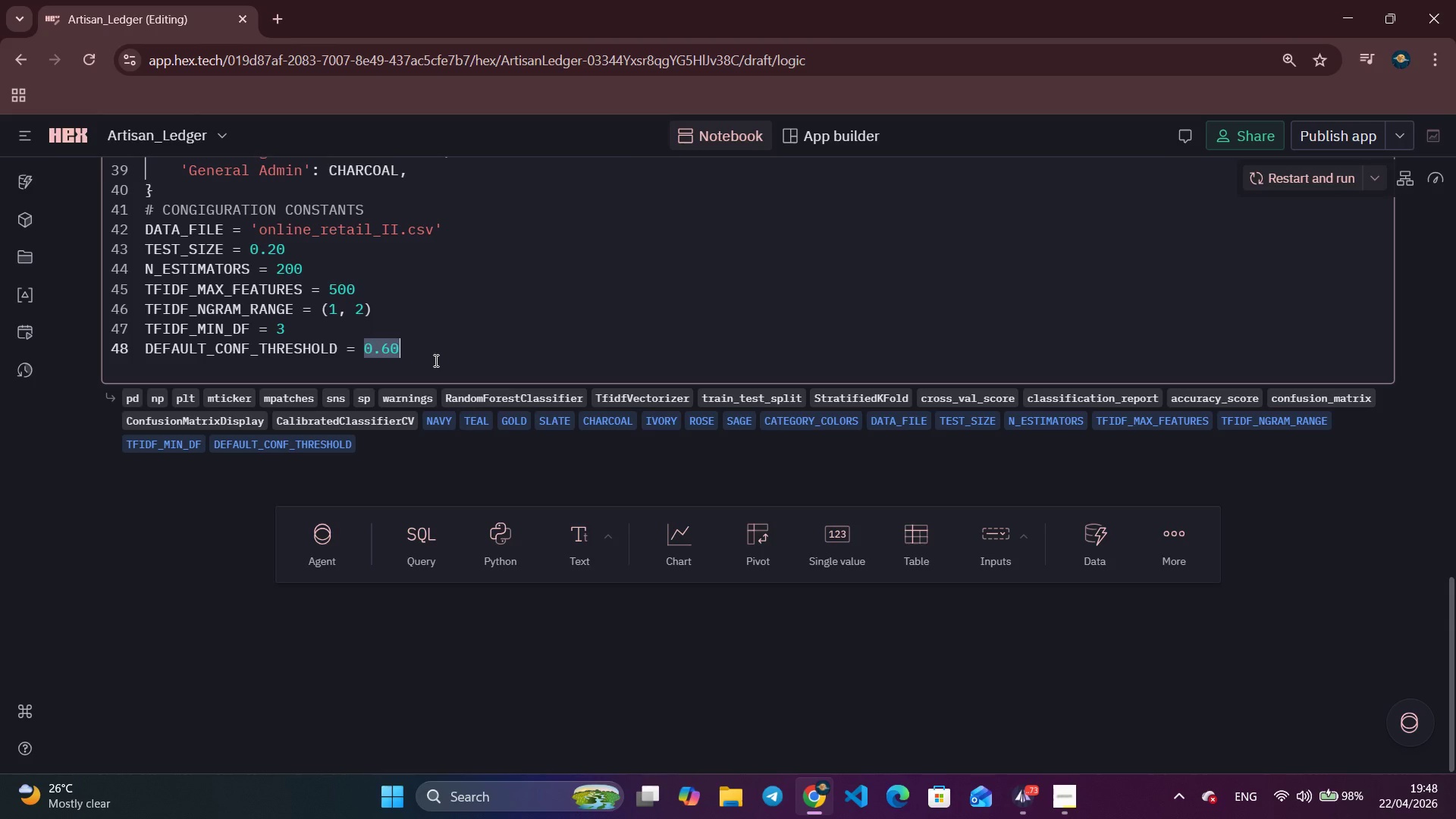 
key(Enter)
 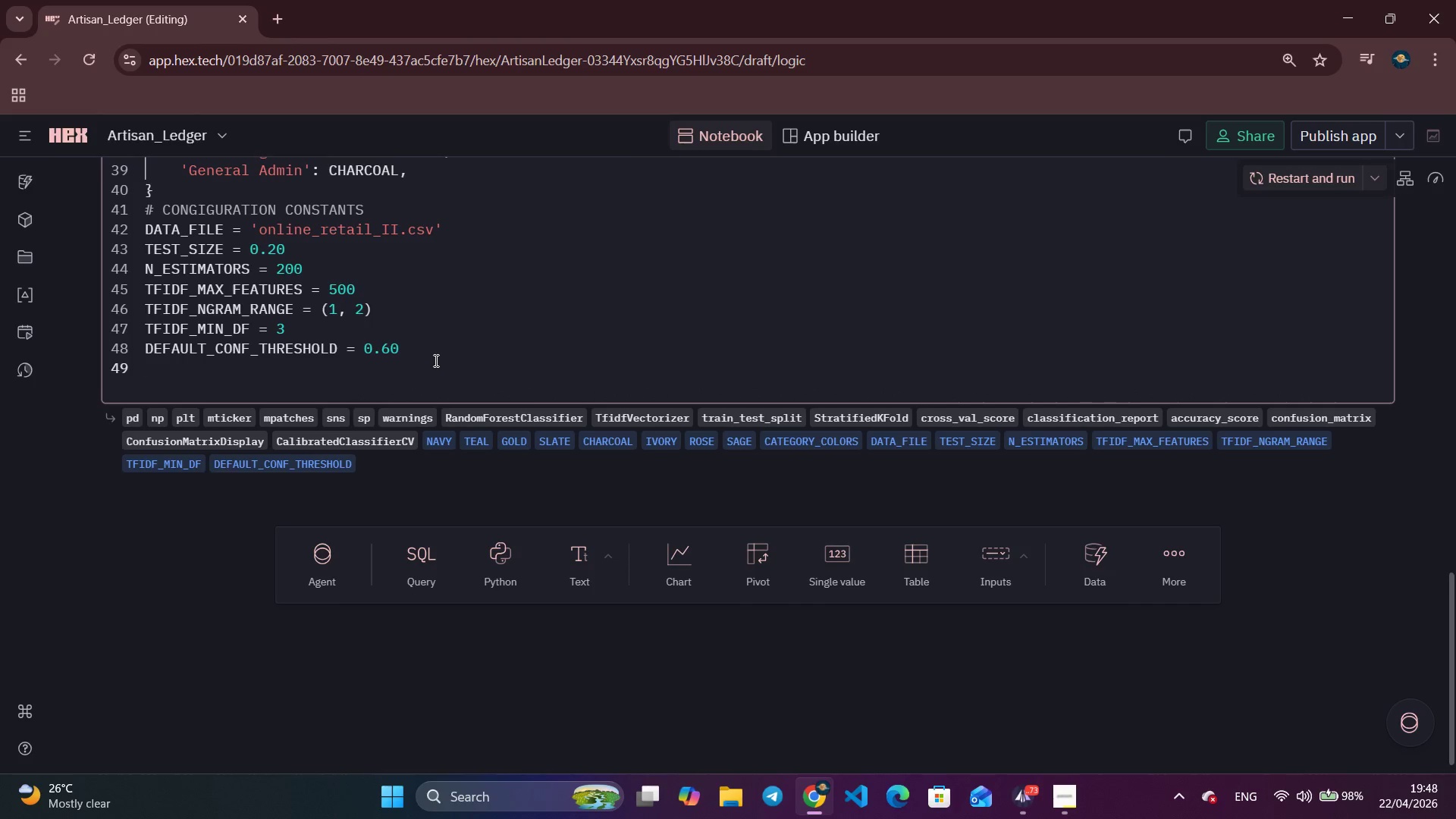 
type(# Rax)
key(Backspace)
key(Backspace)
key(Backspace)
type(tAX RATE PER CATEFO)
key(Backspace)
key(Backspace)
type(GORY (USED FOR I)
key(Backspace)
type(LIABILITY A)
key(Backspace)
type(ESTIMATORS)
key(Backspace)
key(Backspace)
key(Backspace)
type(ION)
 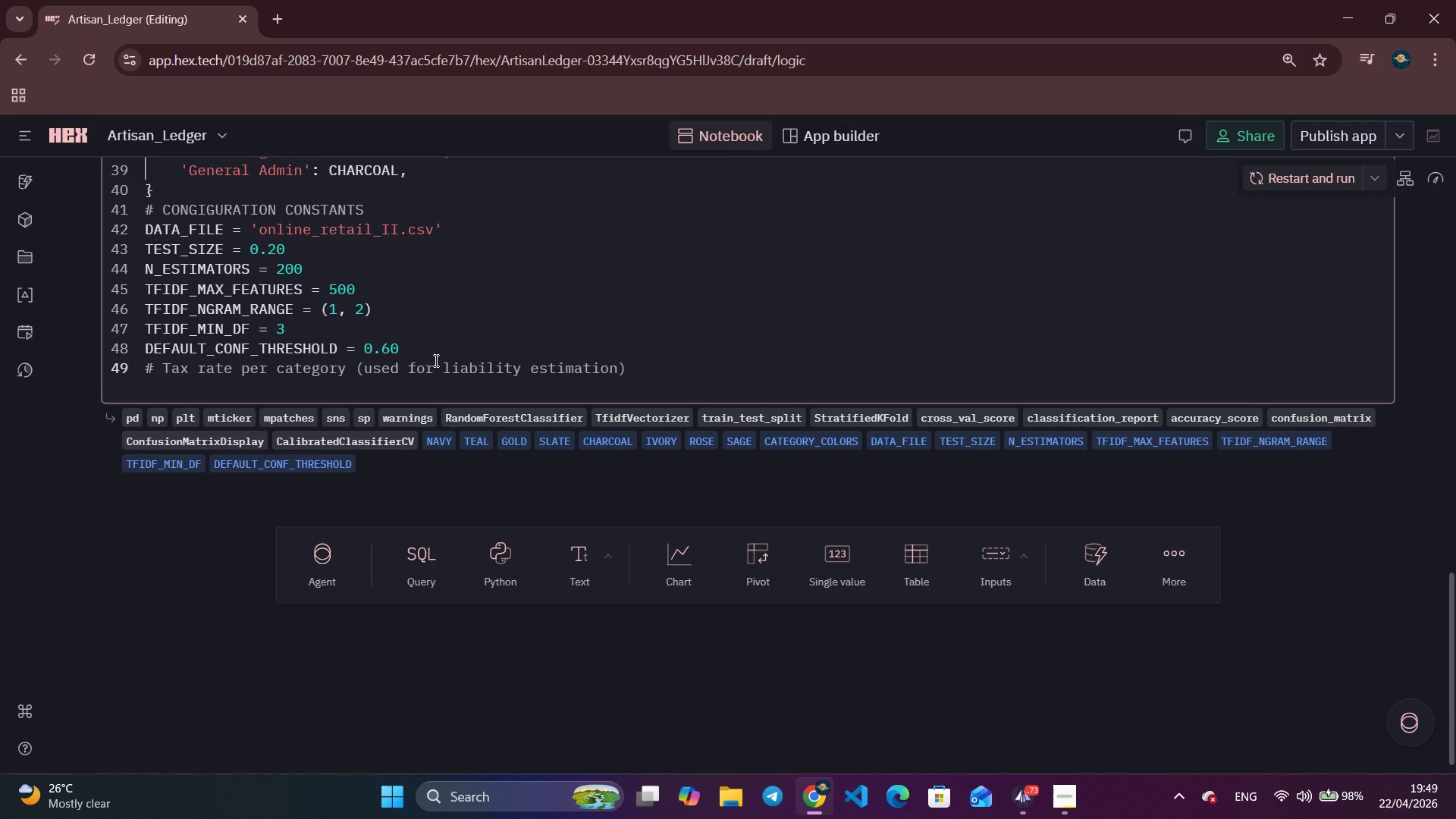 
key(ArrowRight)
 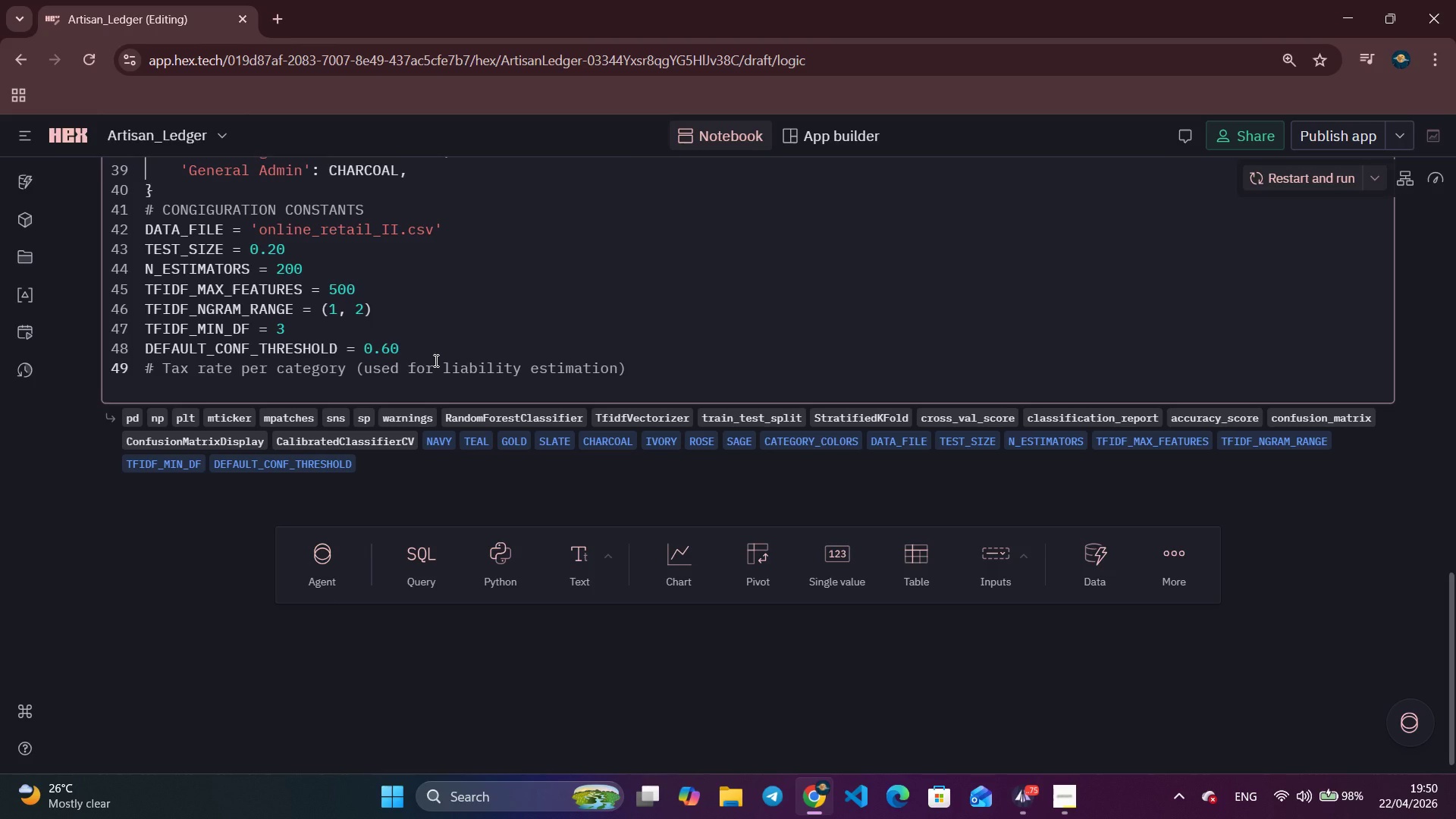 
wait(96.97)
 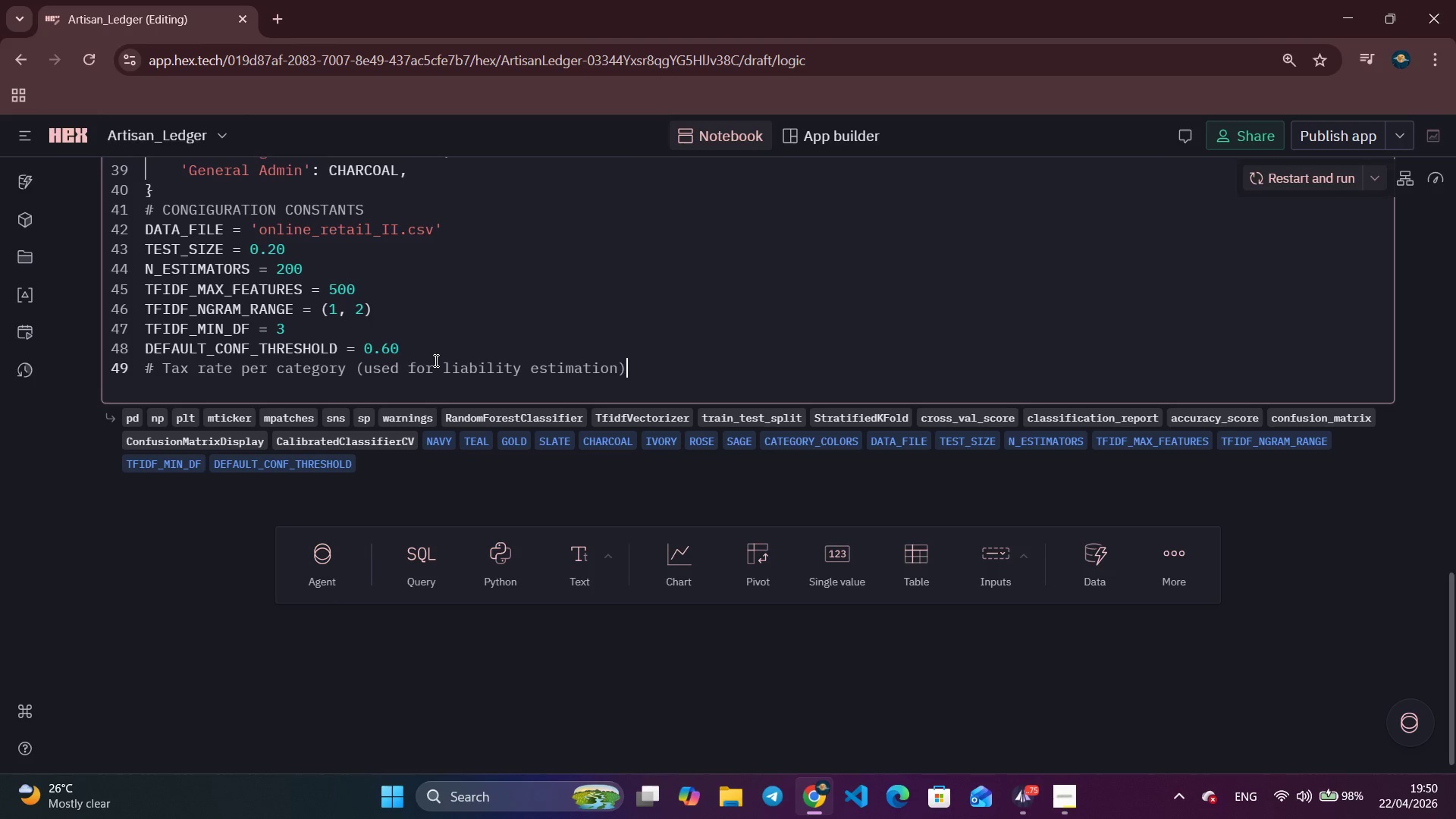 
key(Alt+Tab)
 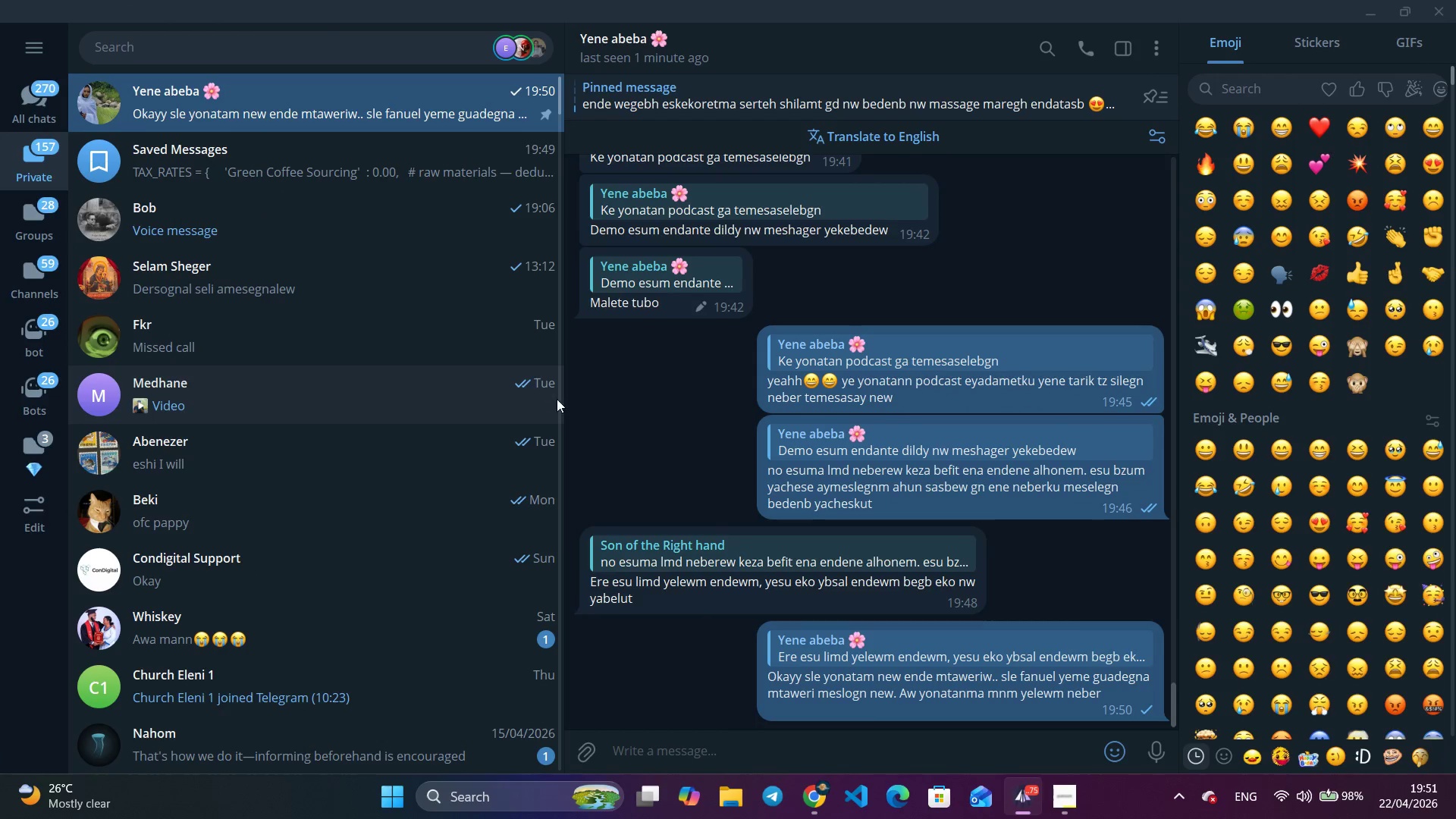 
left_click([428, 174])
 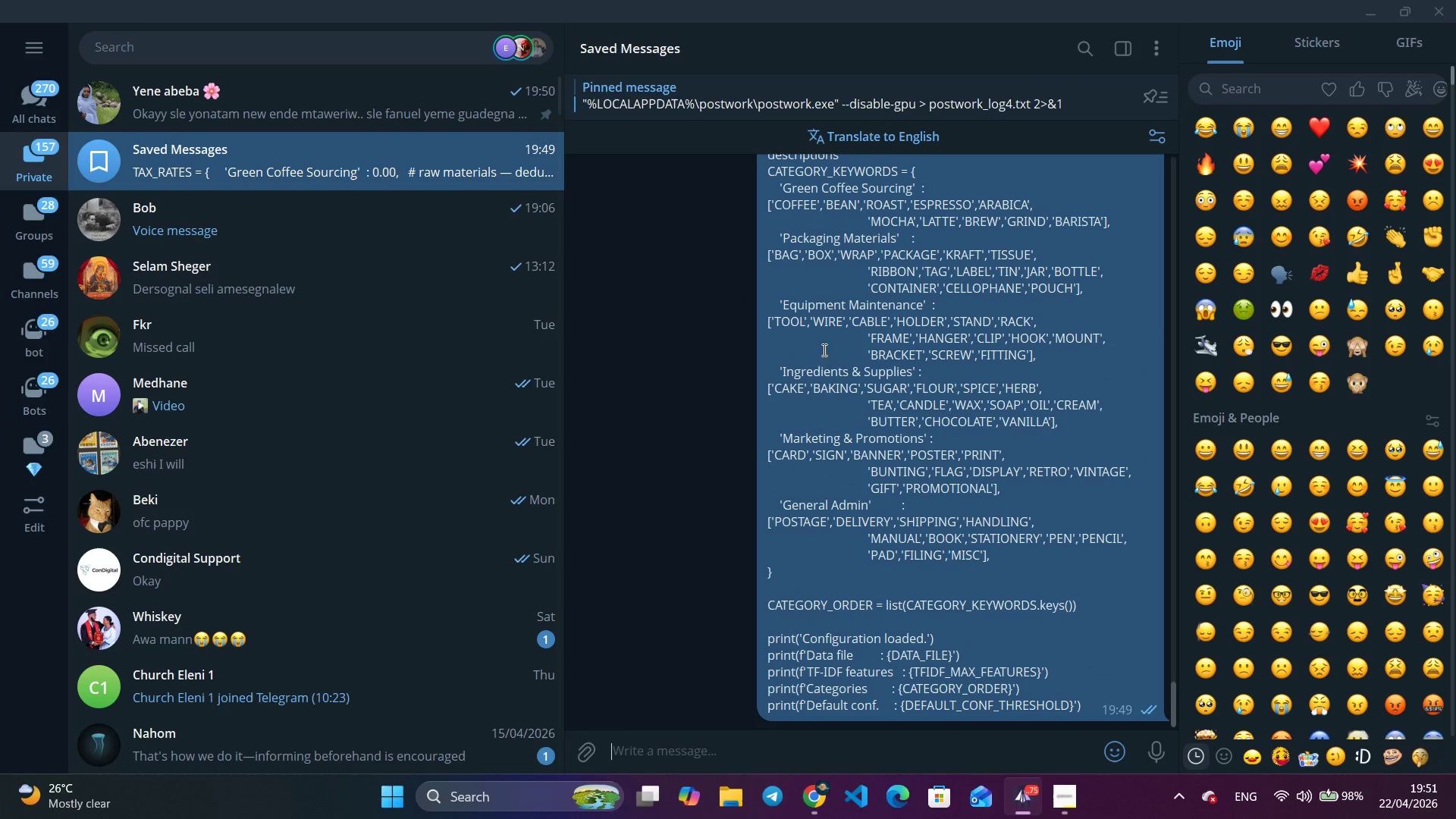 
right_click([905, 444])
 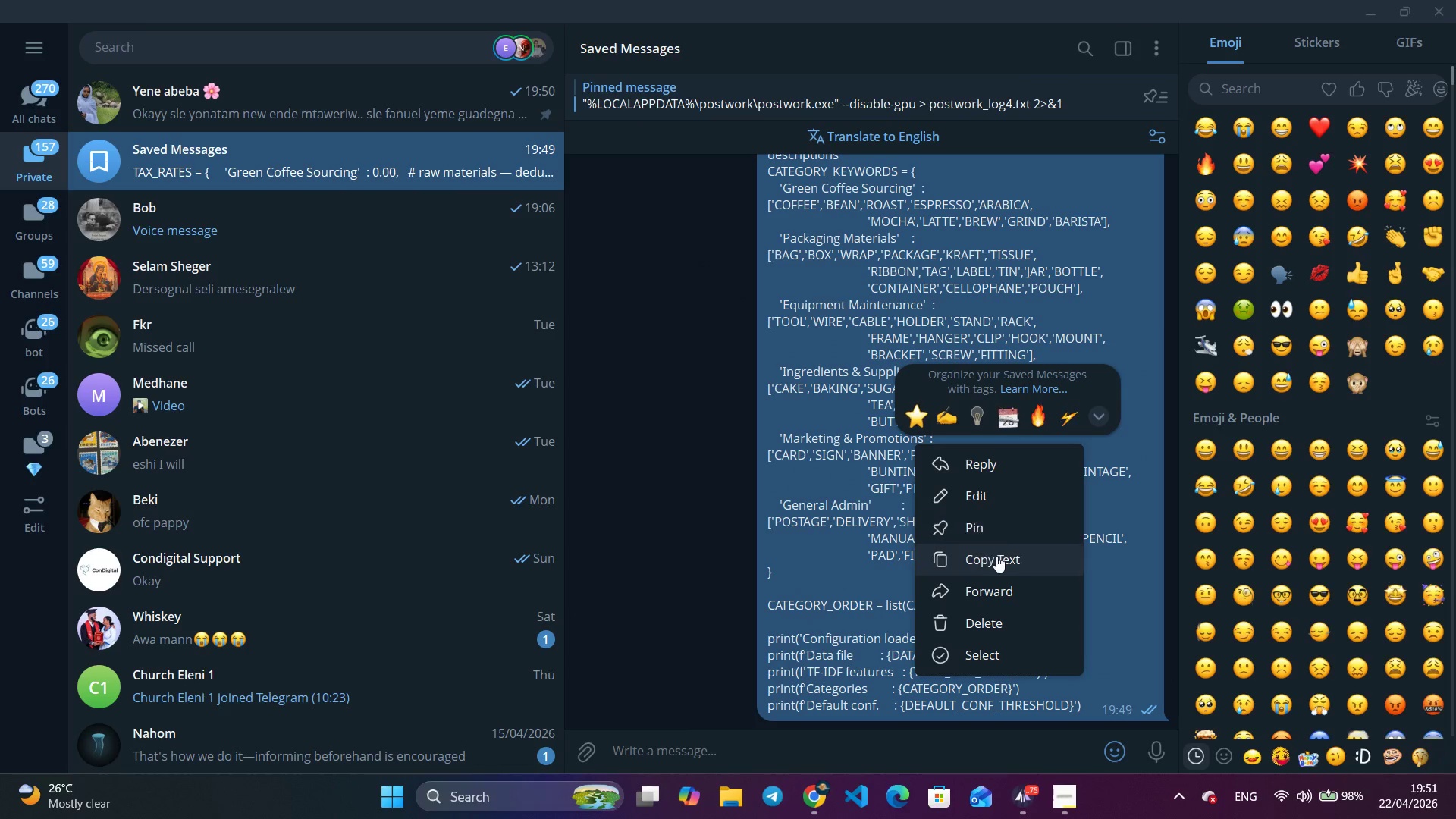 
left_click([998, 560])
 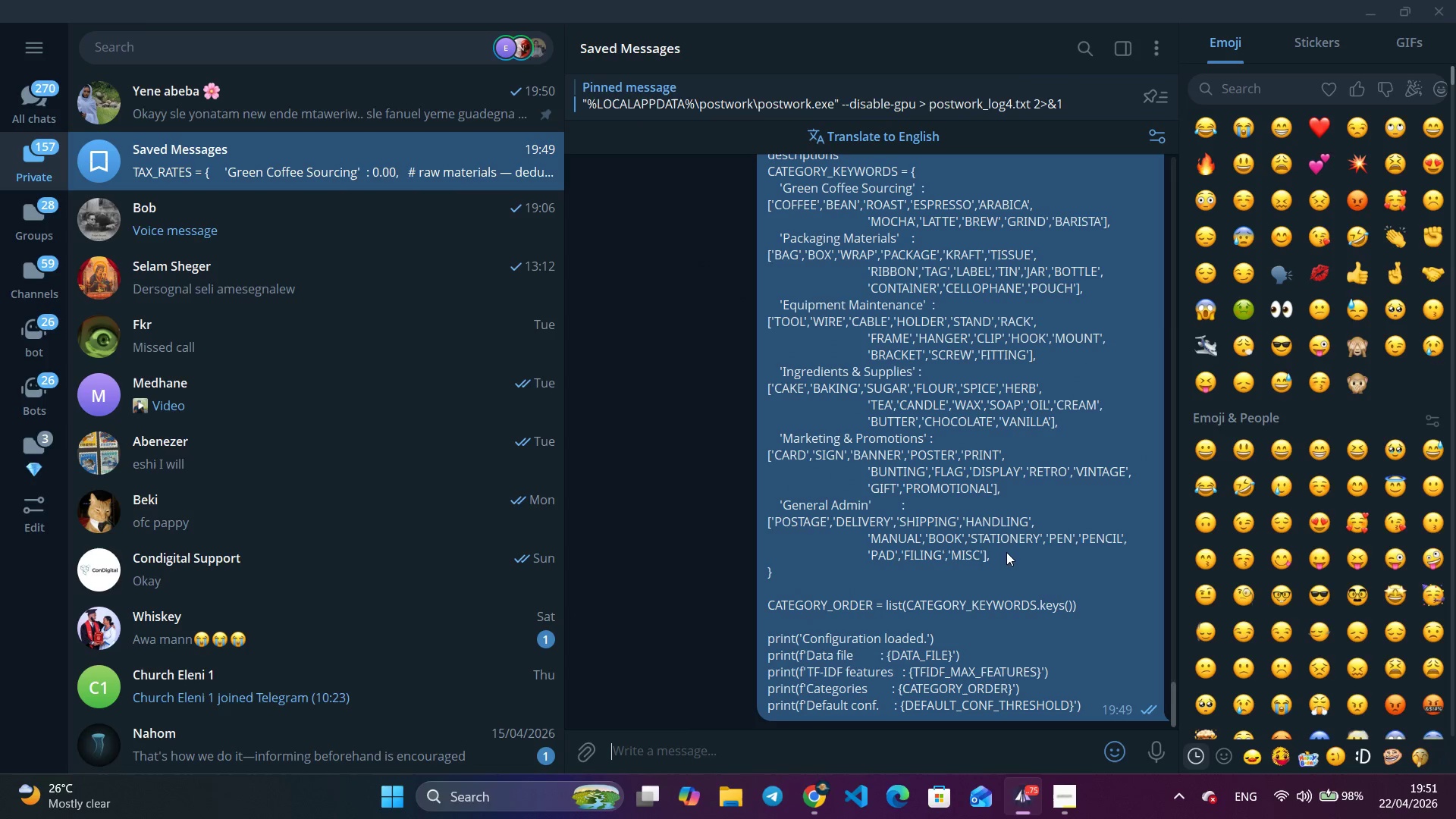 
key(Alt+AltLeft)
 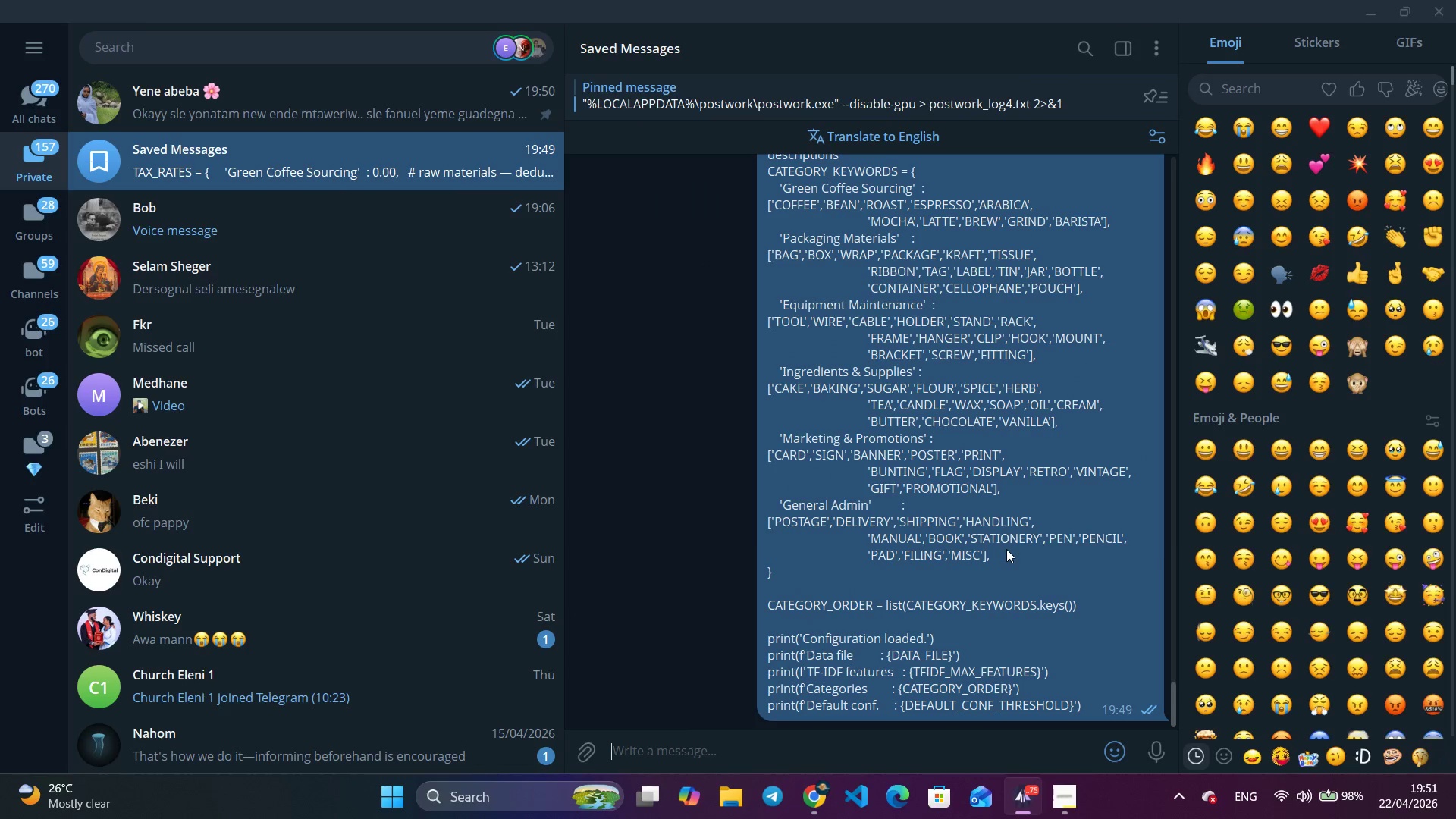 
key(Alt+Tab)
 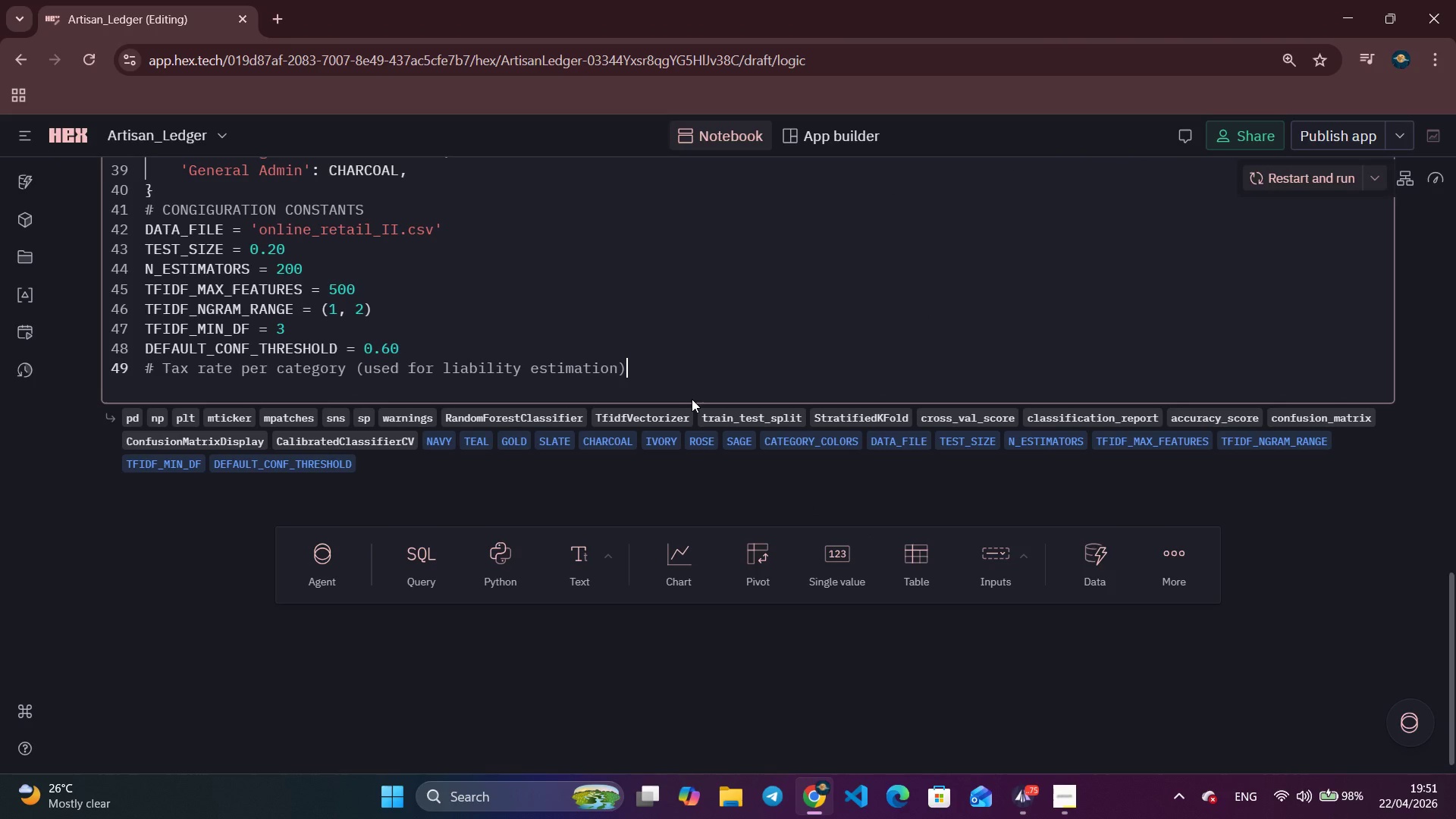 
key(Enter)
 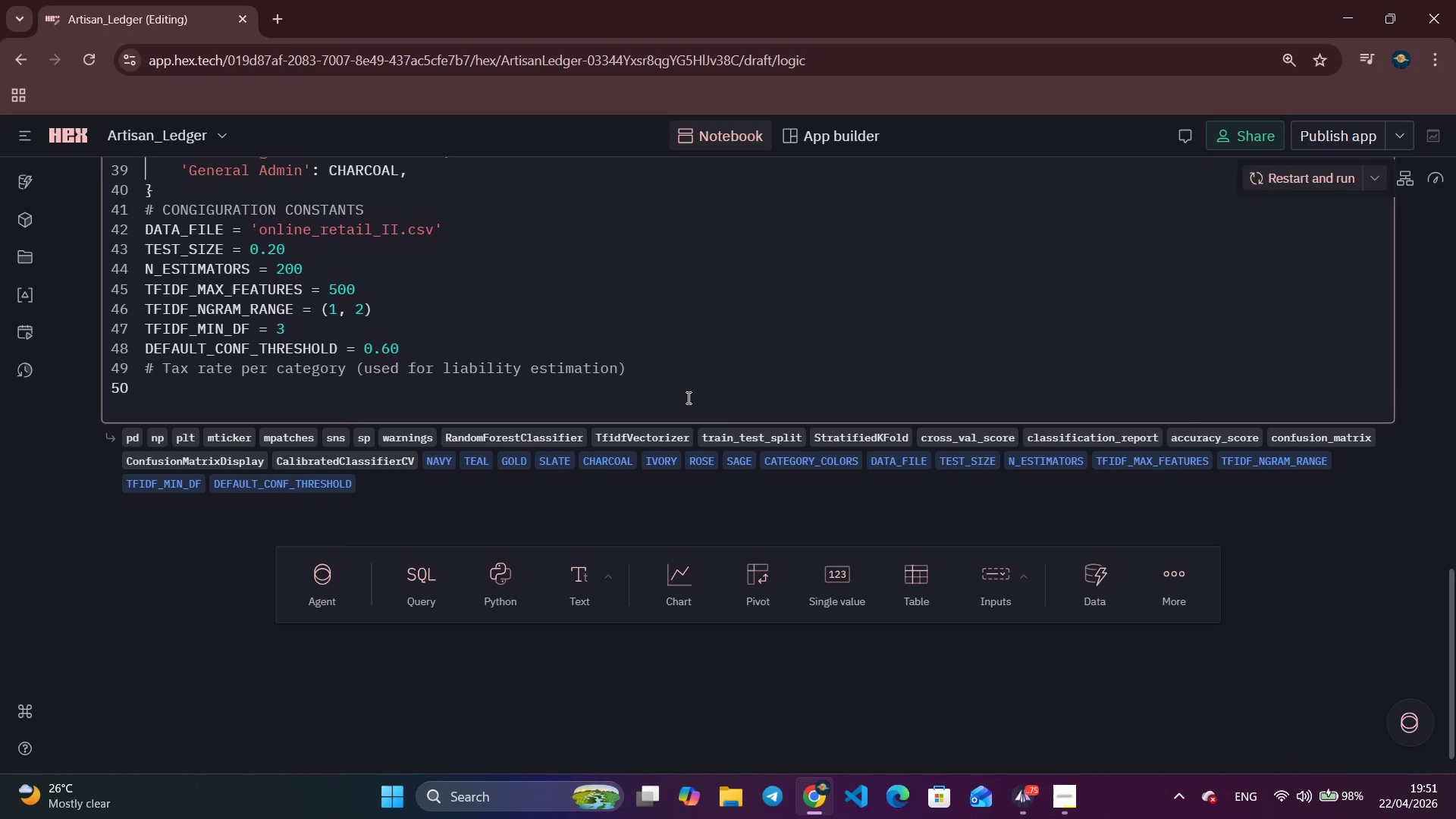 
key(Control+V)
 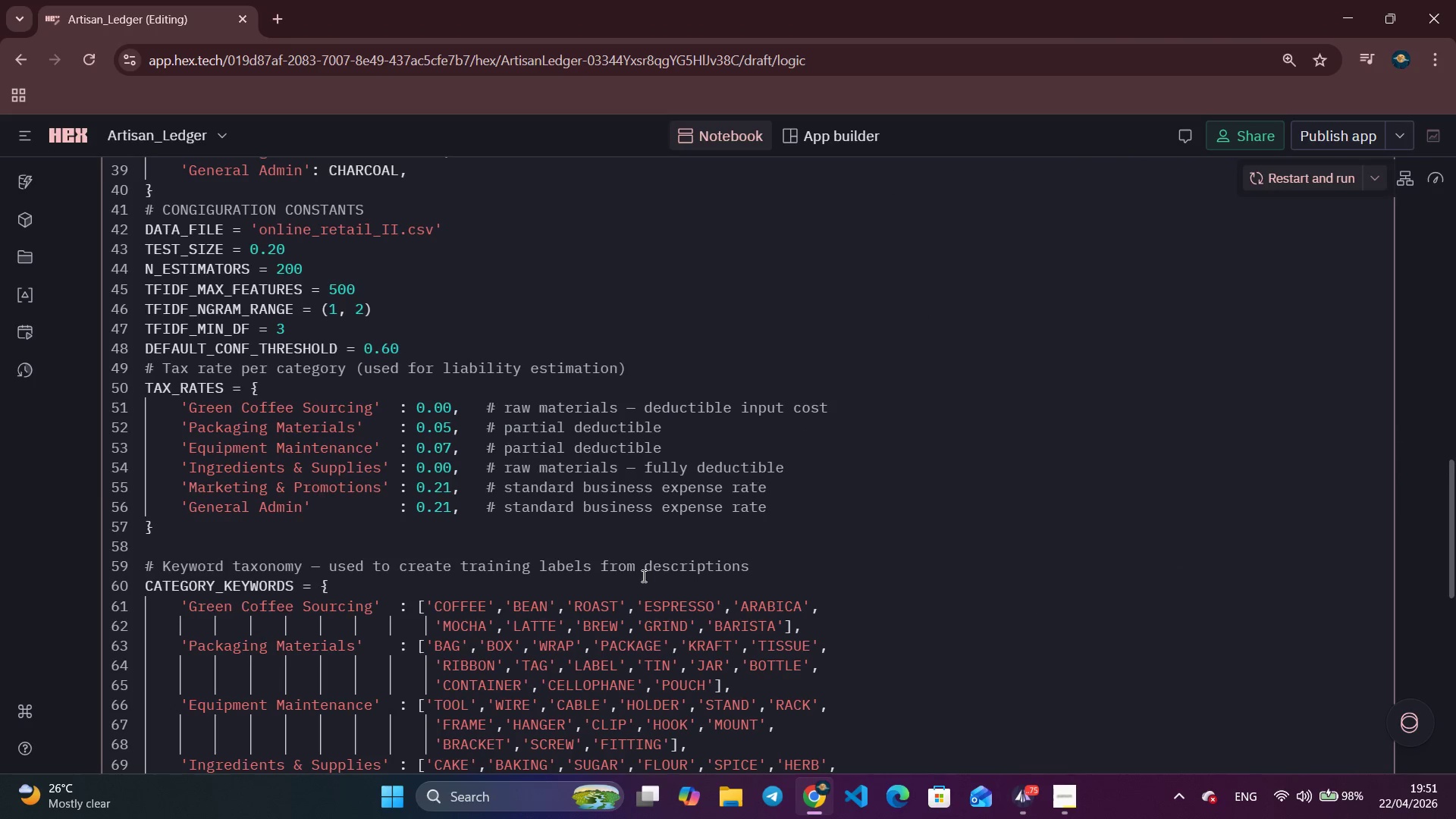 
scroll: coordinate [1250, 482], scroll_direction: up, amount: 11.0
 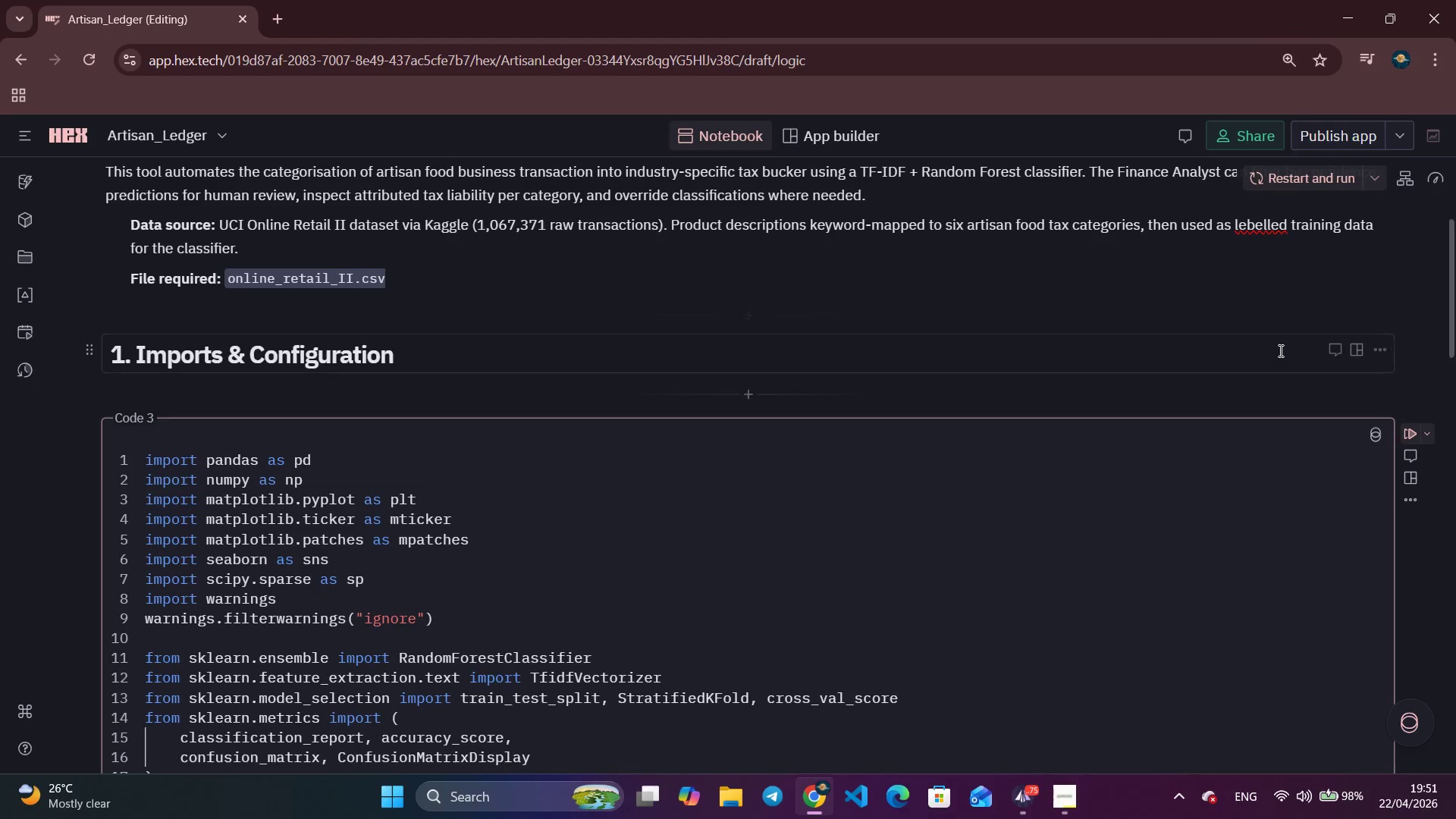 
right_click([1259, 231])
 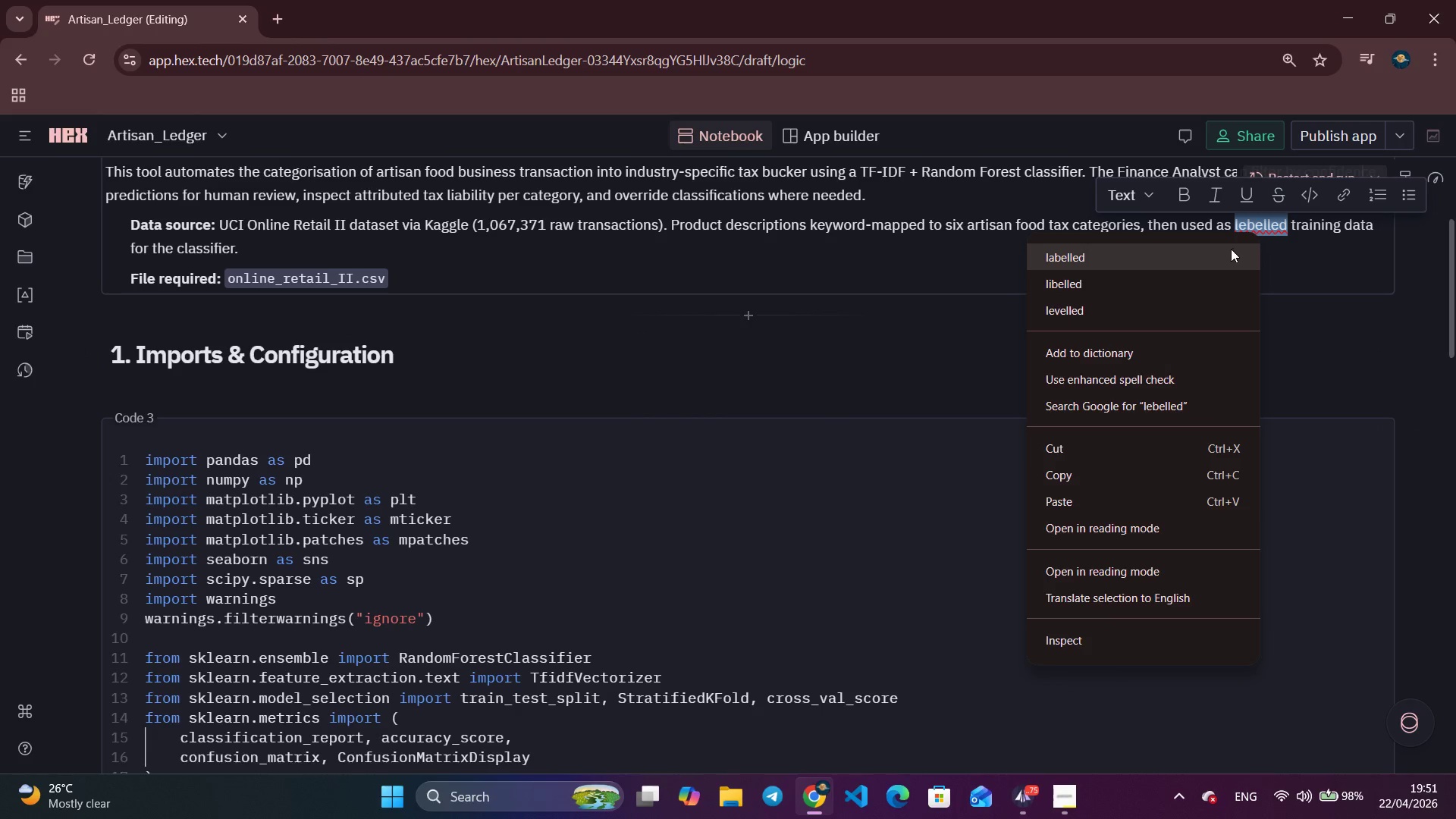 
left_click([1225, 249])
 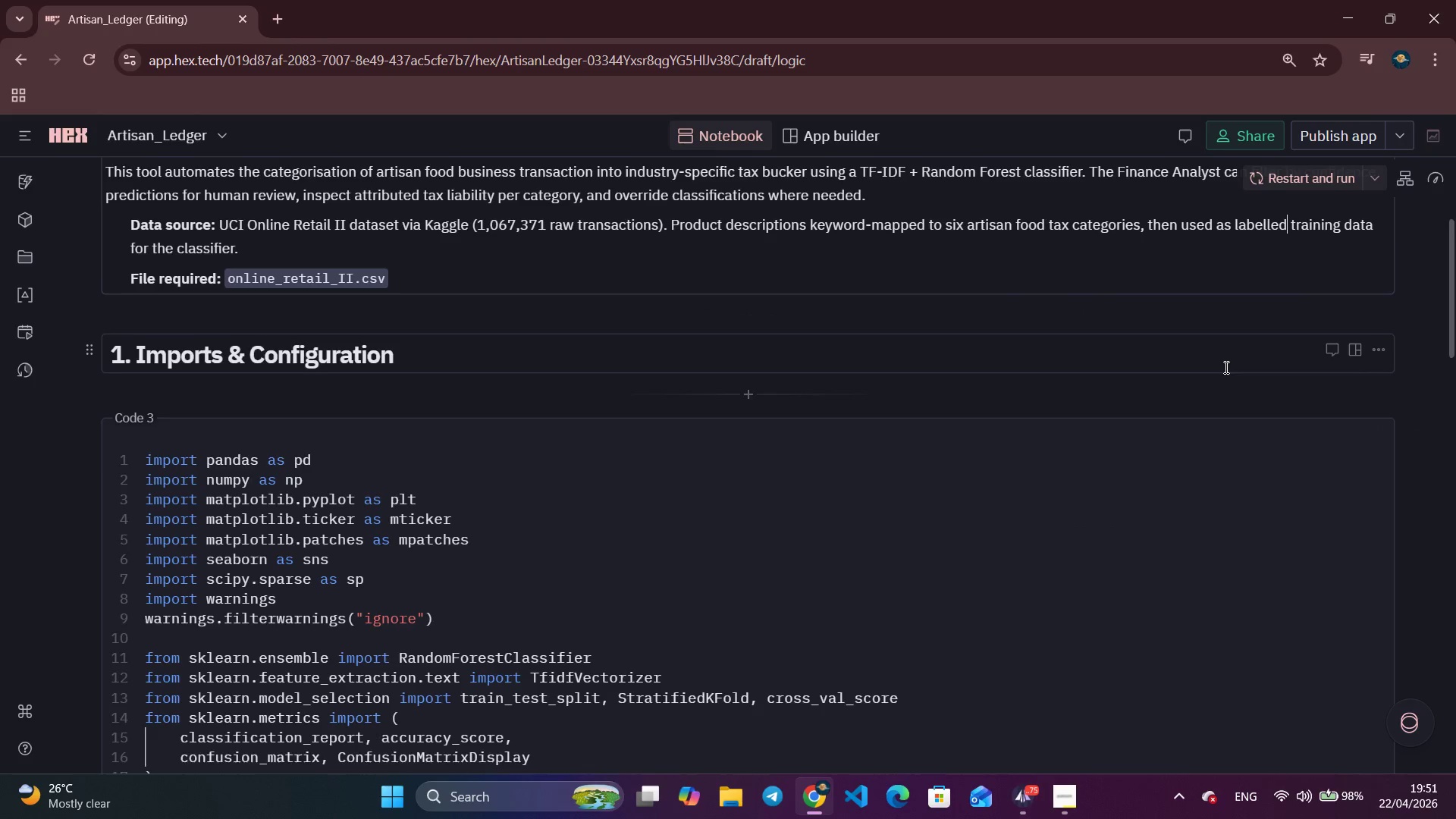 
scroll: coordinate [1222, 366], scroll_direction: down, amount: 3.0
 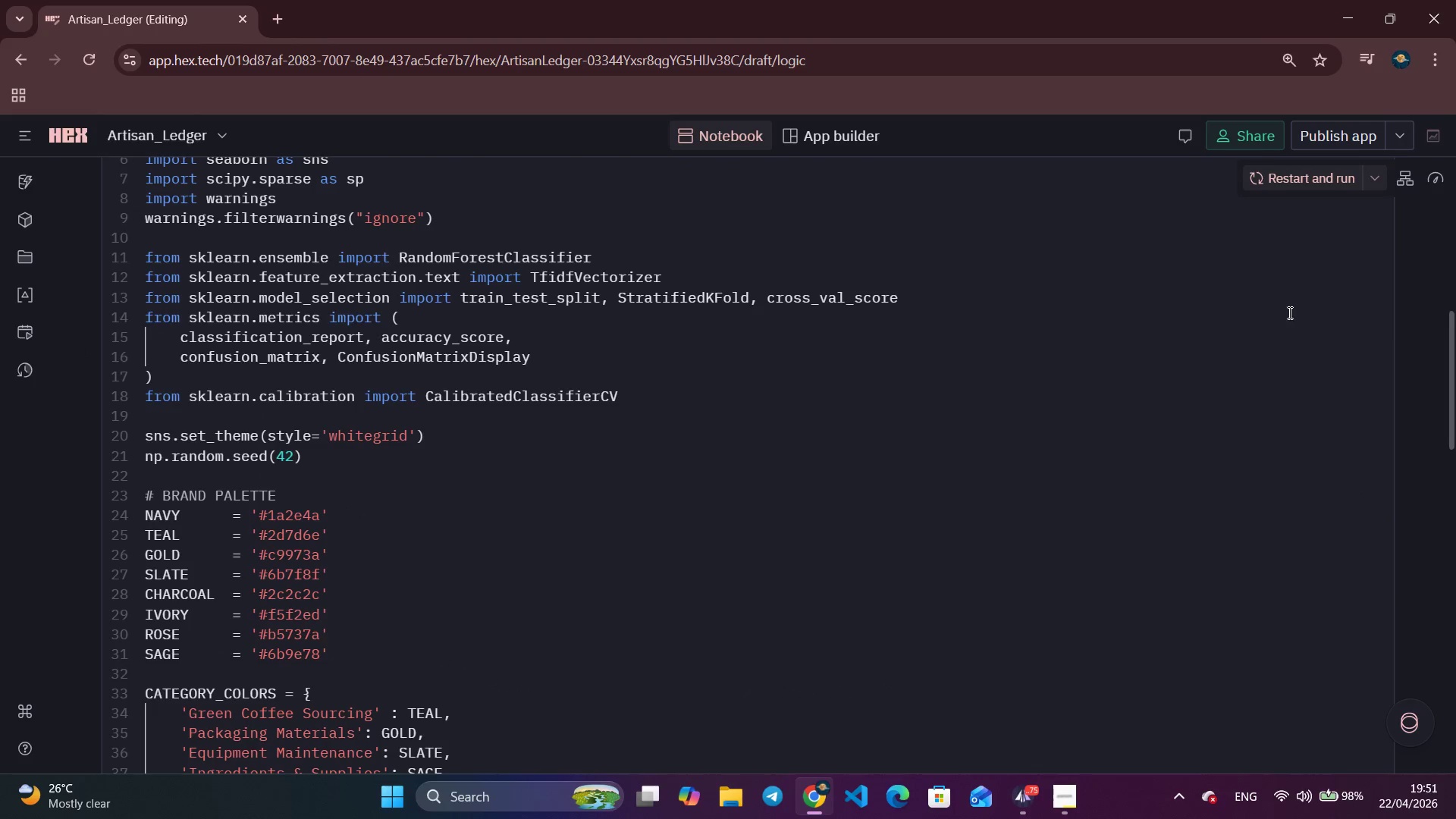 
scroll: coordinate [1242, 309], scroll_direction: up, amount: 4.0
 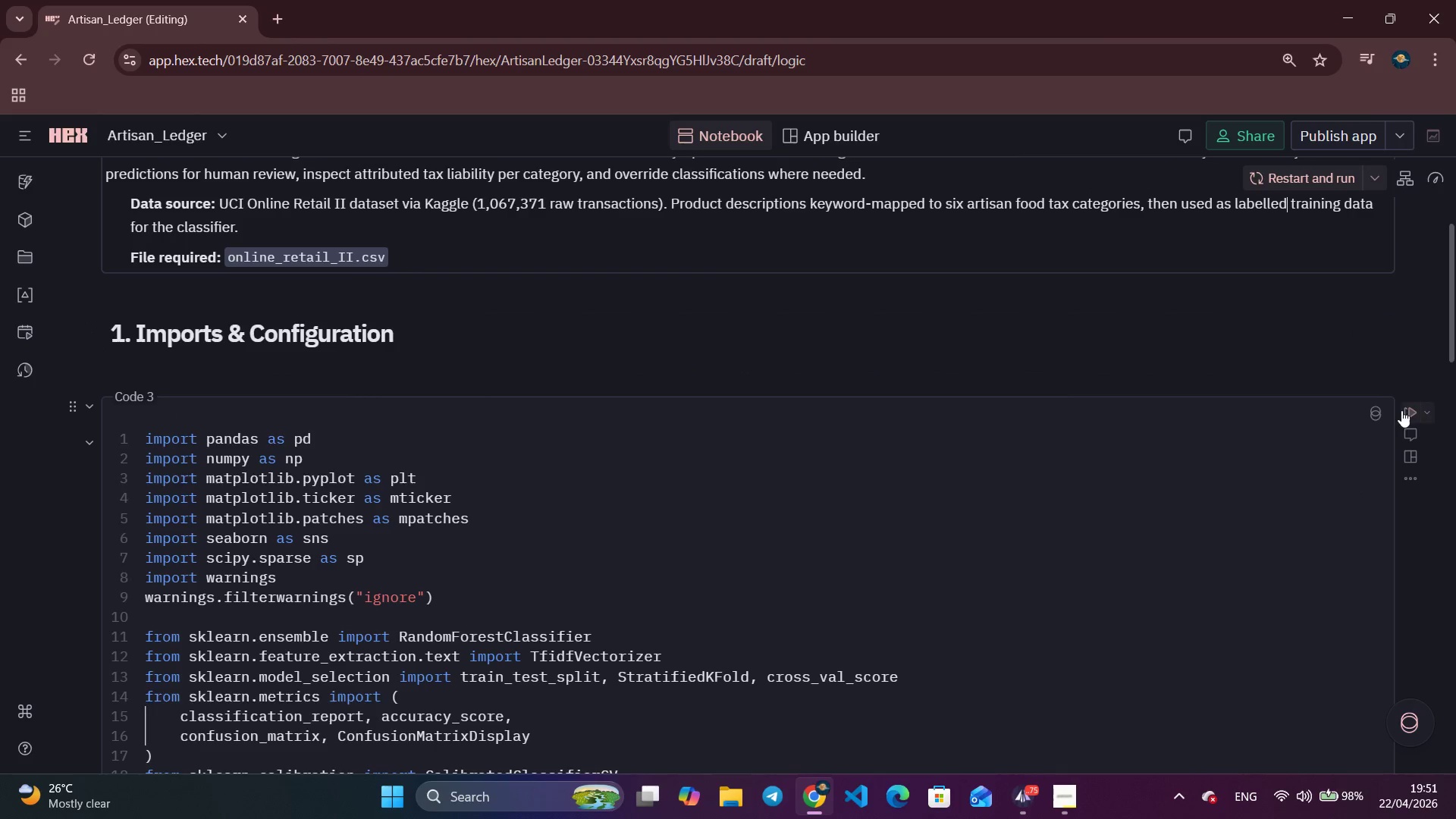 
left_click([1405, 410])
 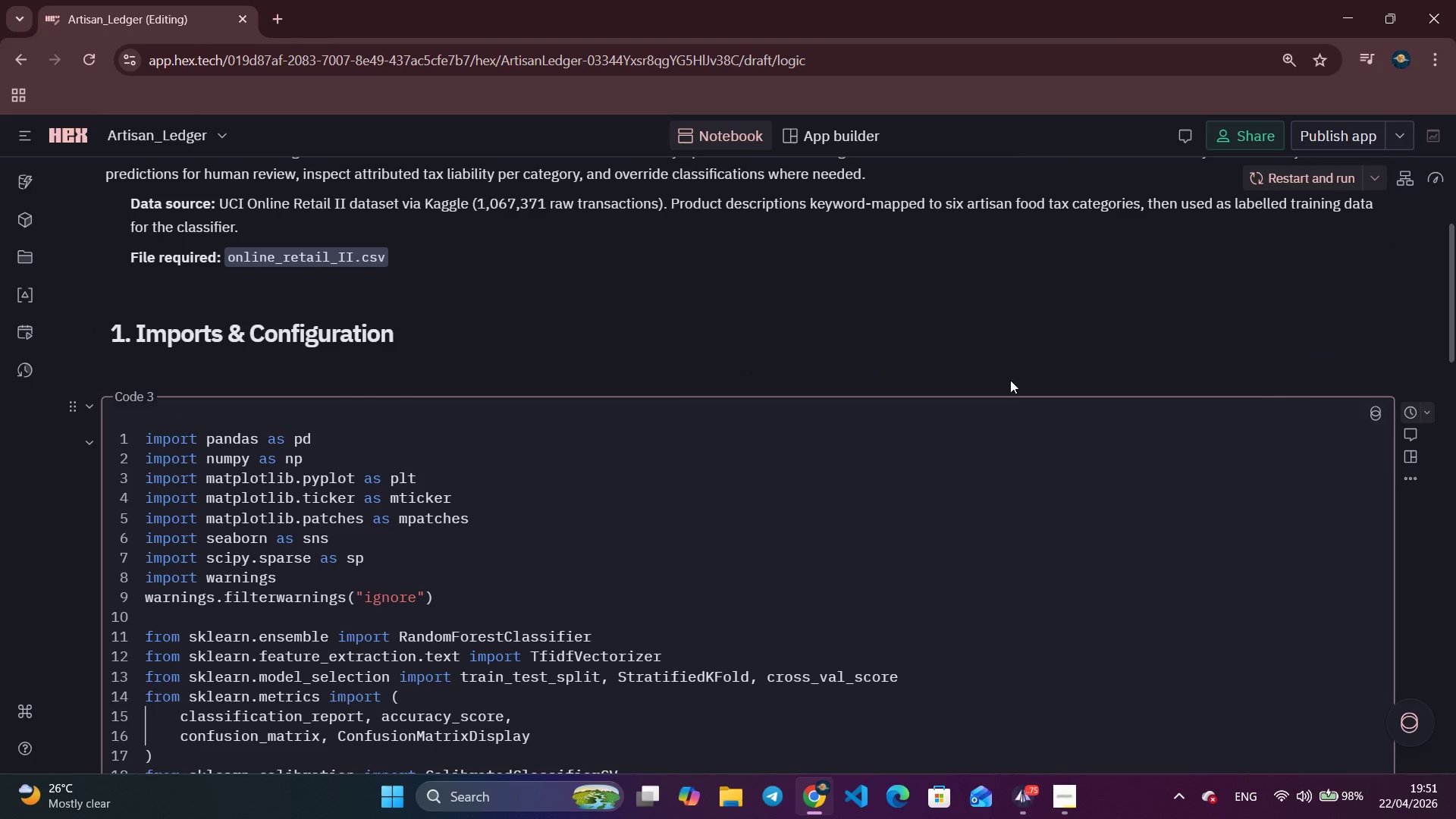 
scroll: coordinate [1059, 399], scroll_direction: down, amount: 11.0
 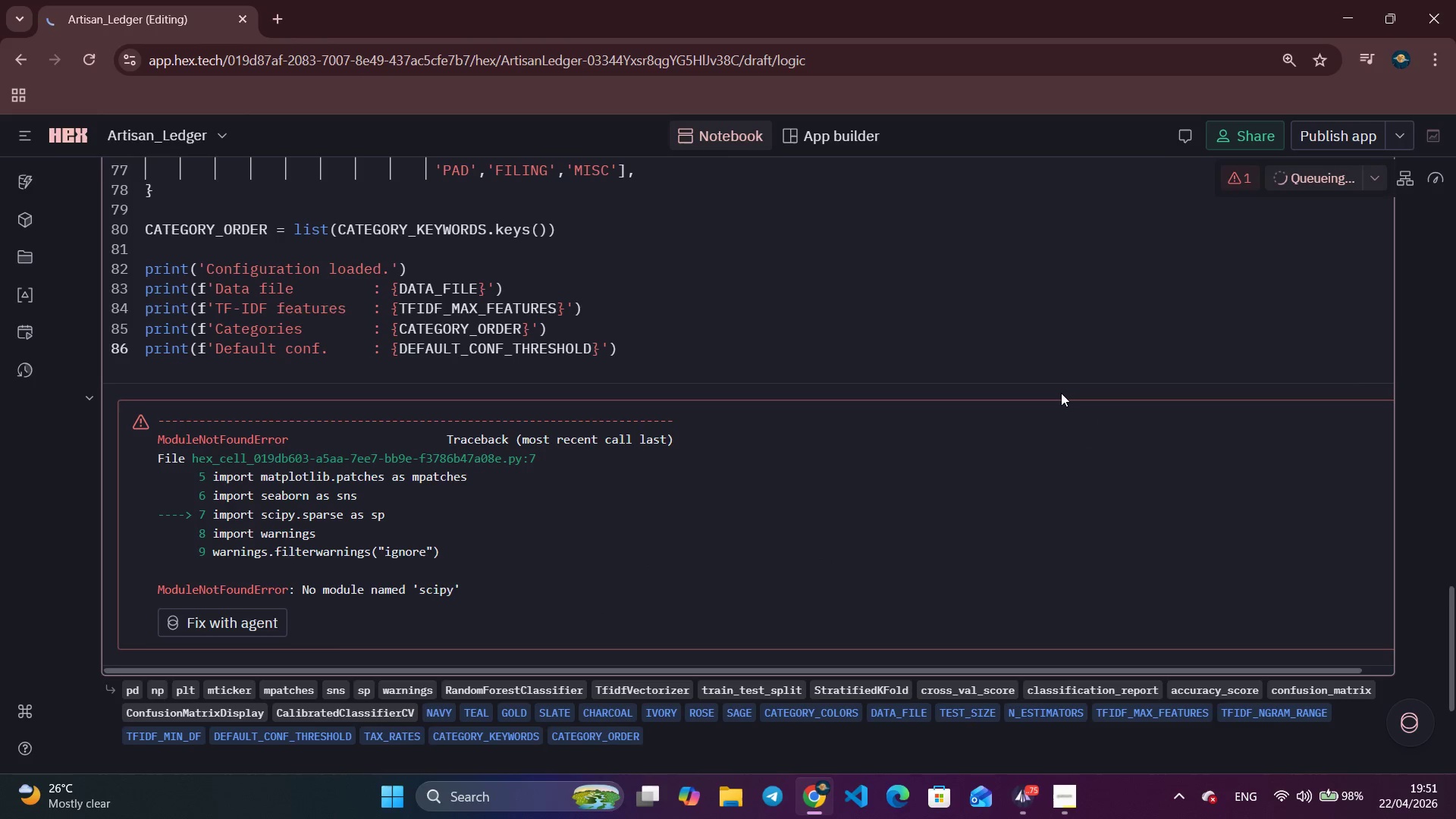 
left_click([265, 625])
 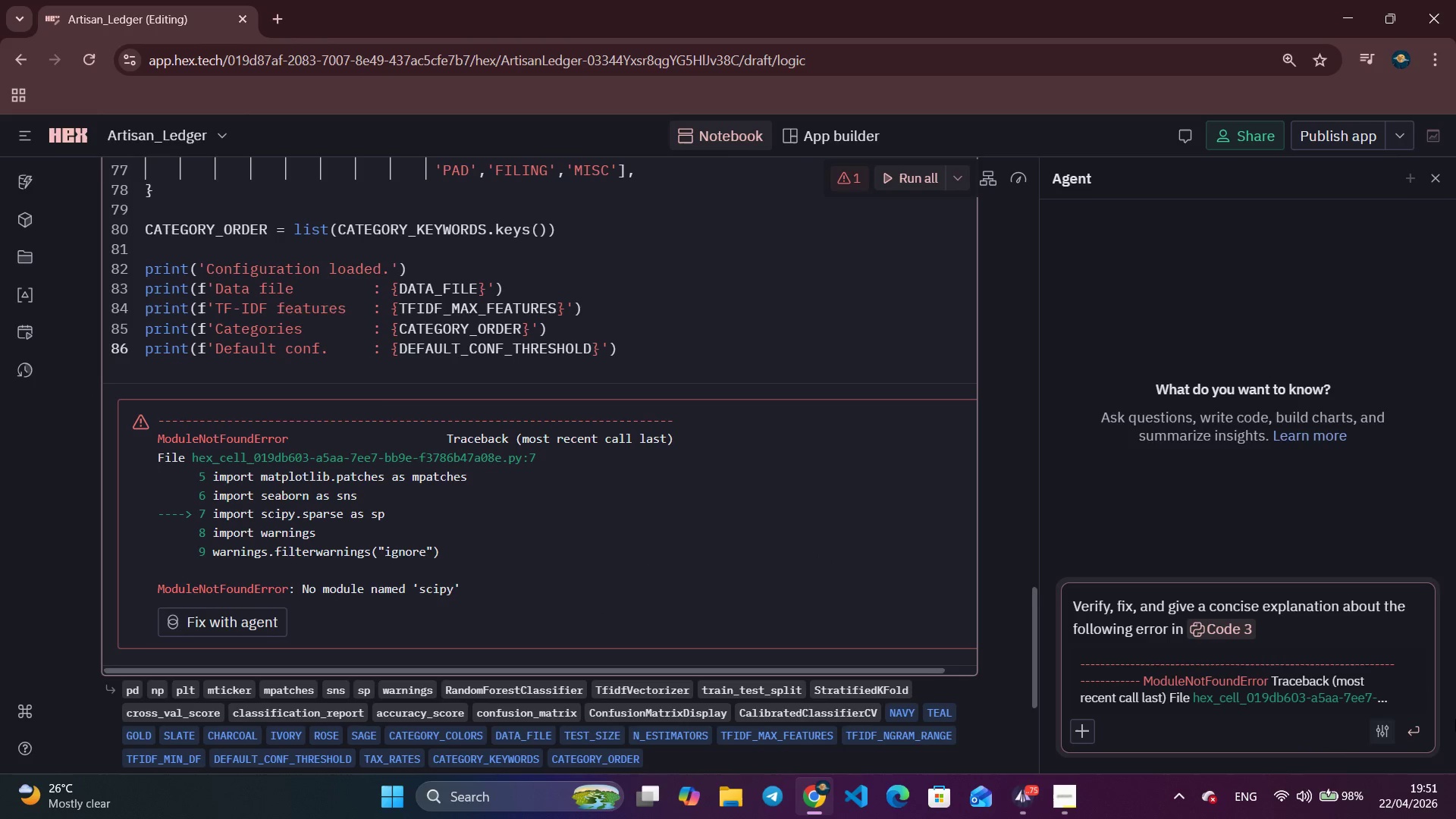 
left_click([1417, 730])
 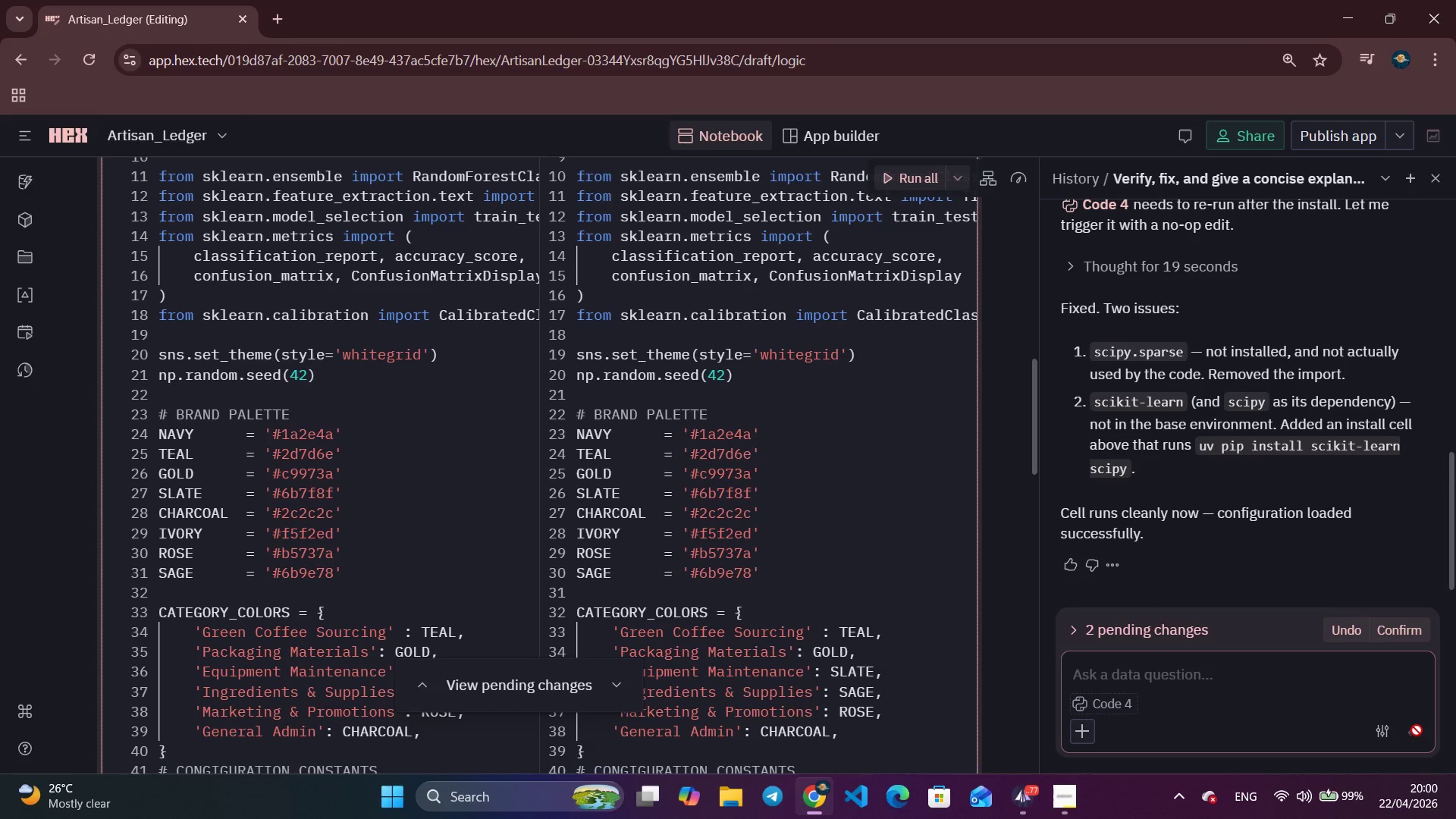 
wait(553.45)
 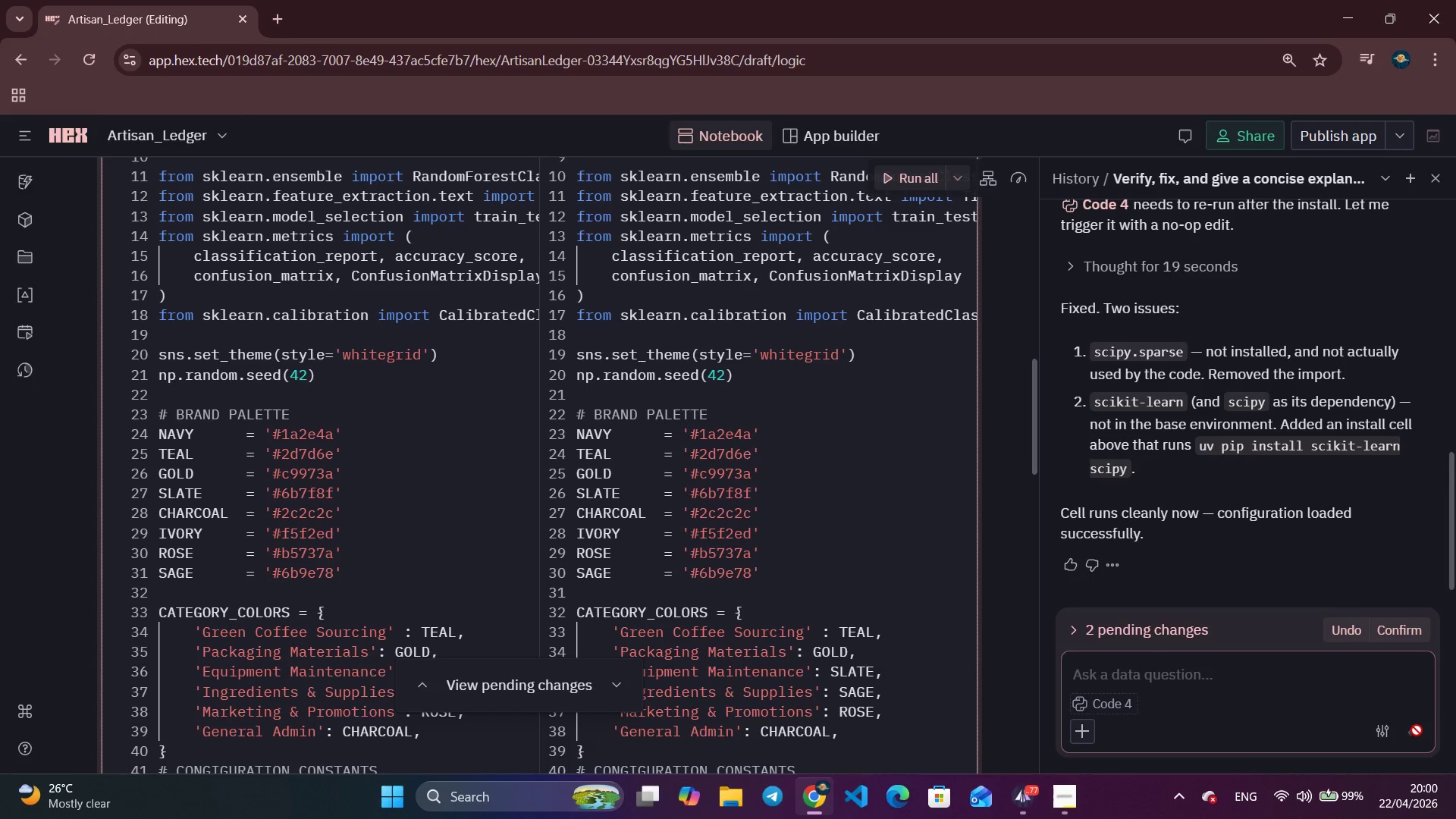 
mouse_move([1042, 817])
 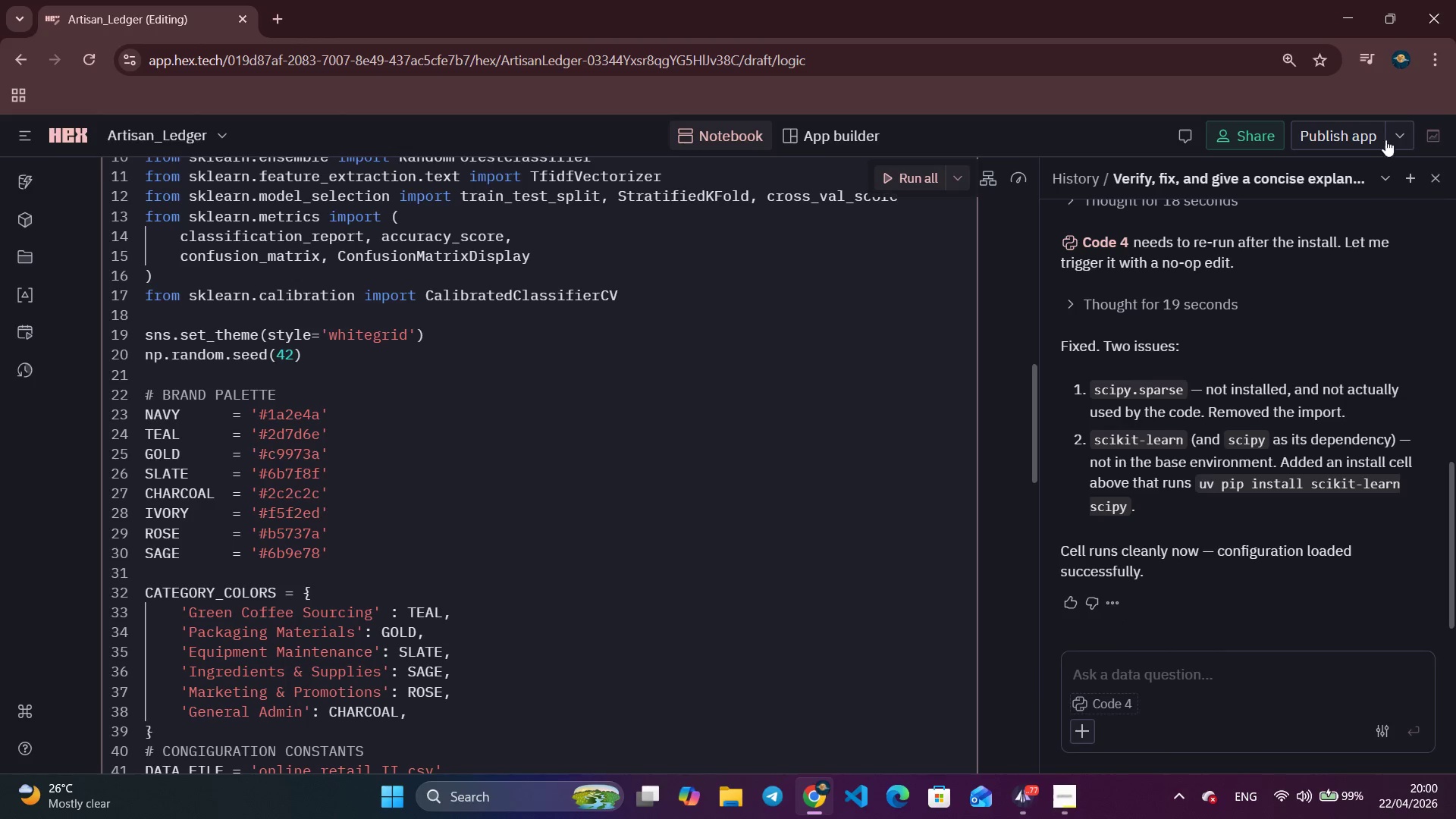 
left_click([1440, 179])
 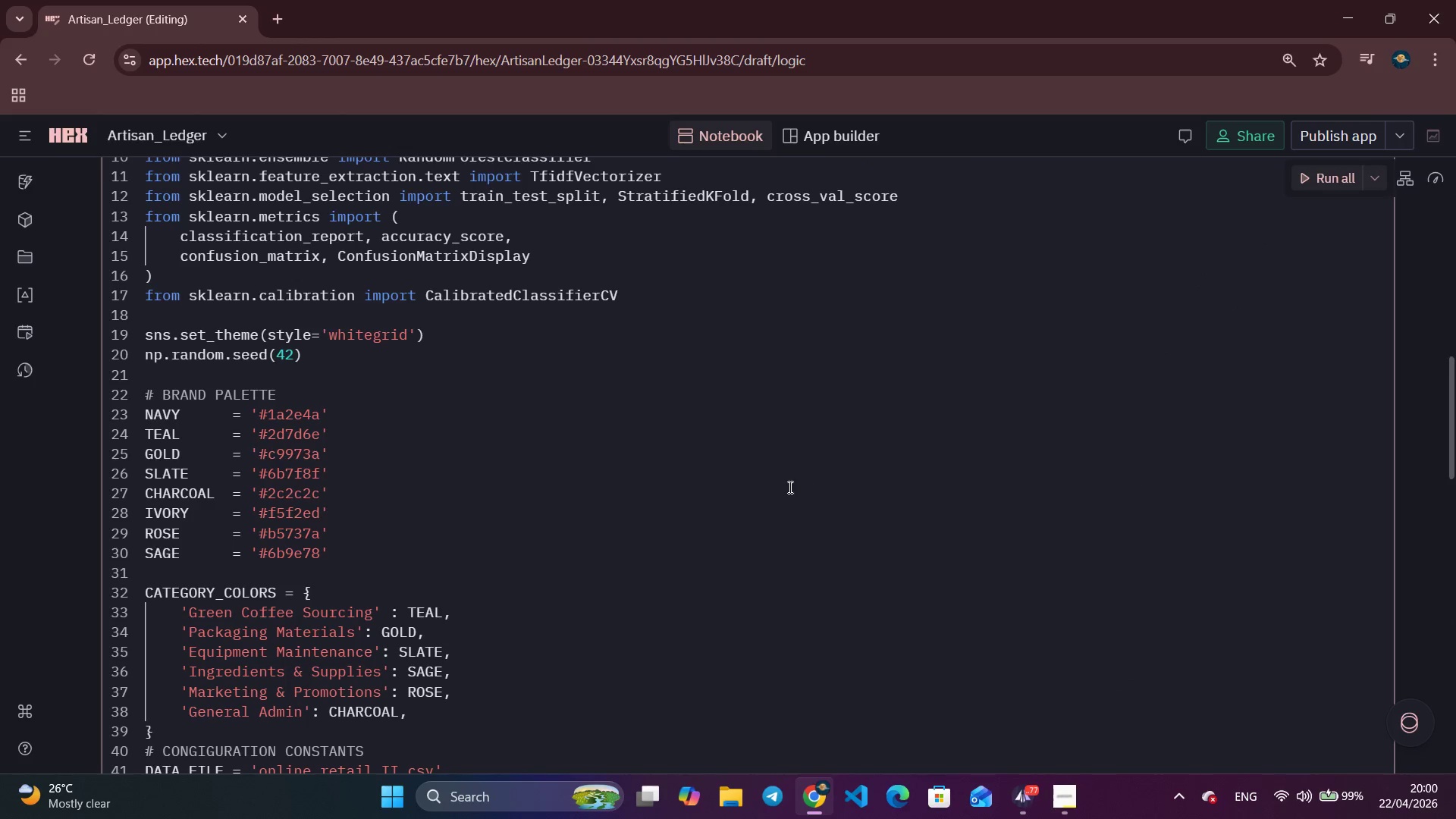 
scroll: coordinate [700, 518], scroll_direction: down, amount: 14.0
 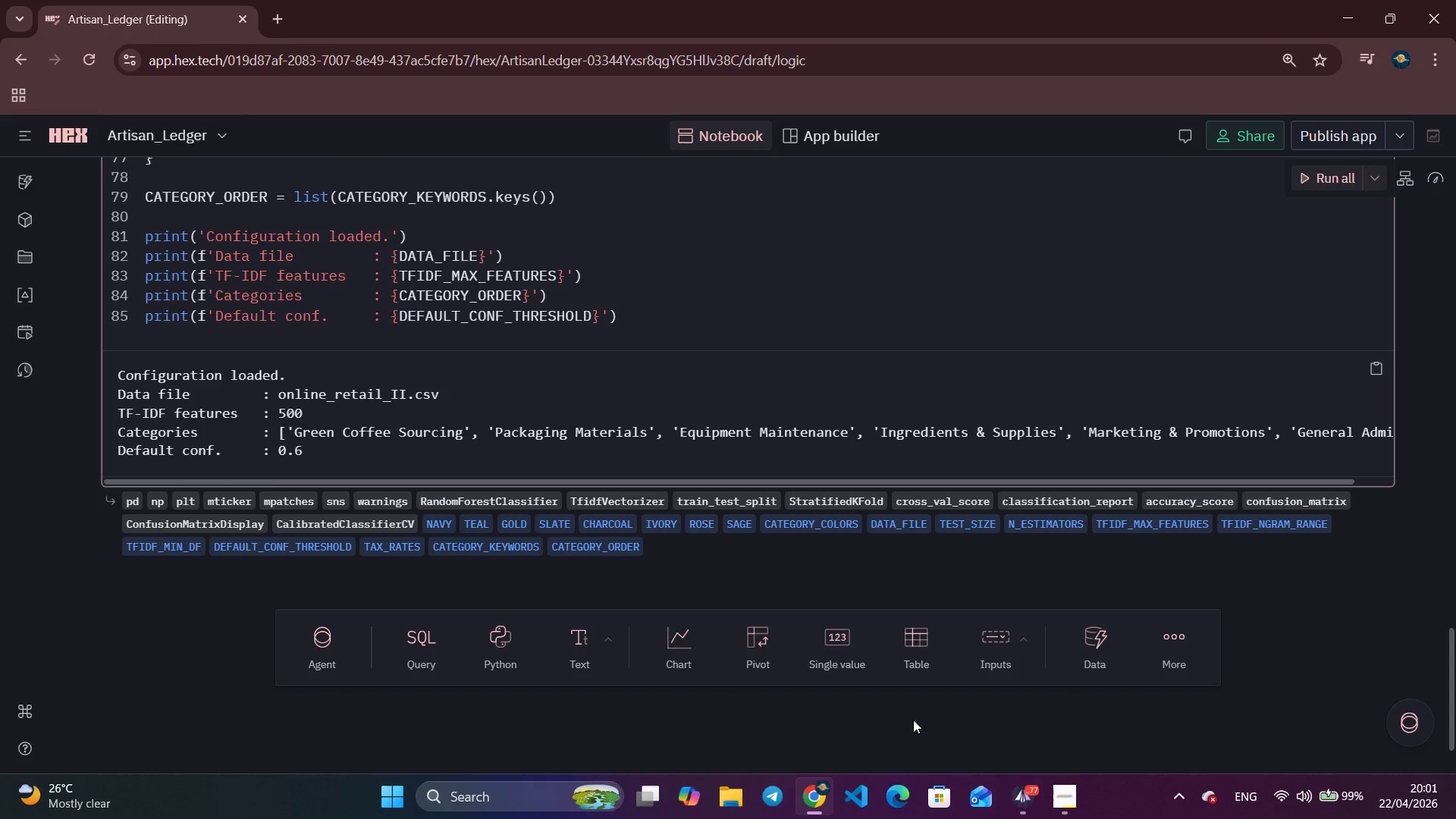 
wait(6.81)
 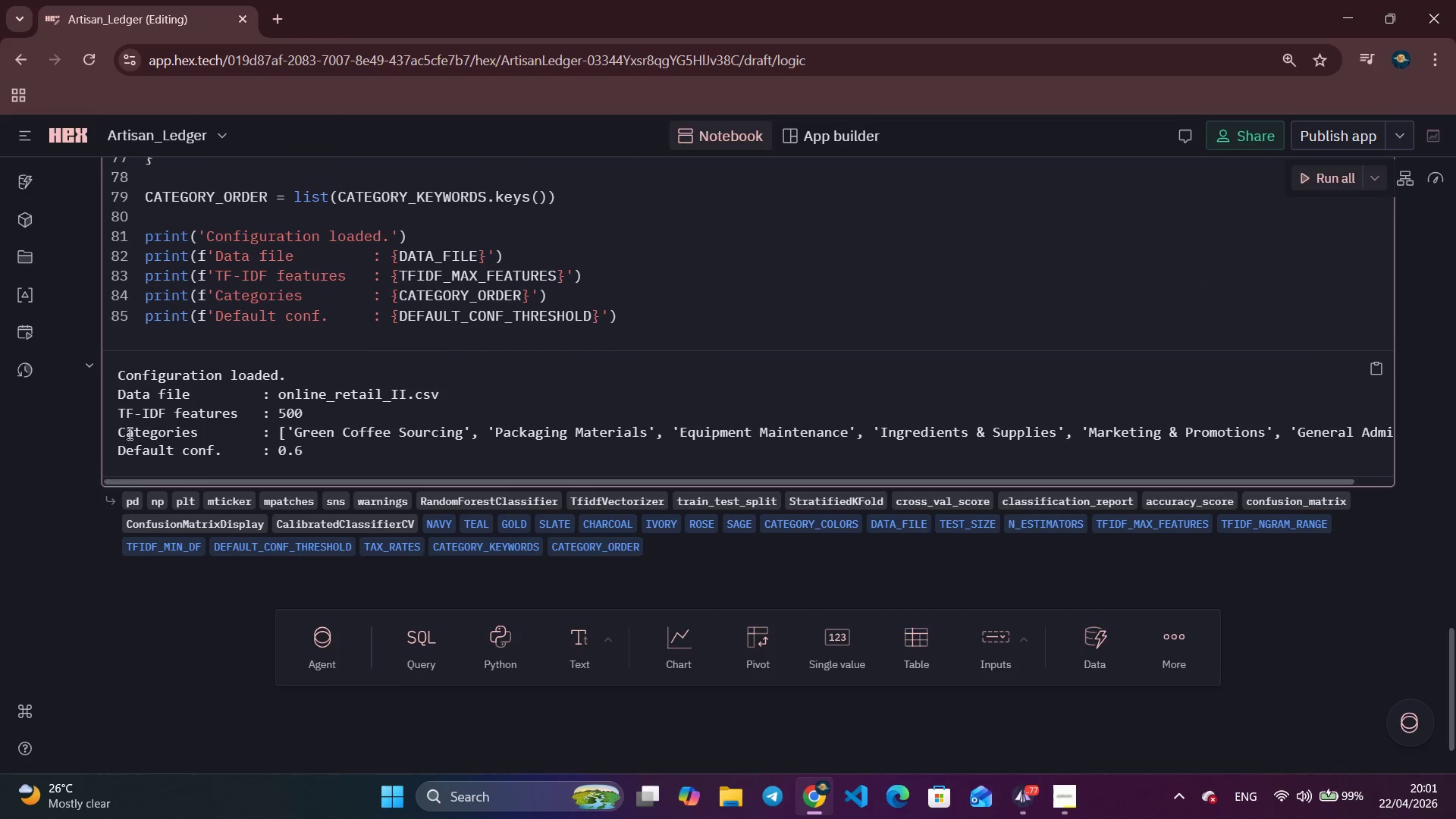 
left_click([1024, 798])
 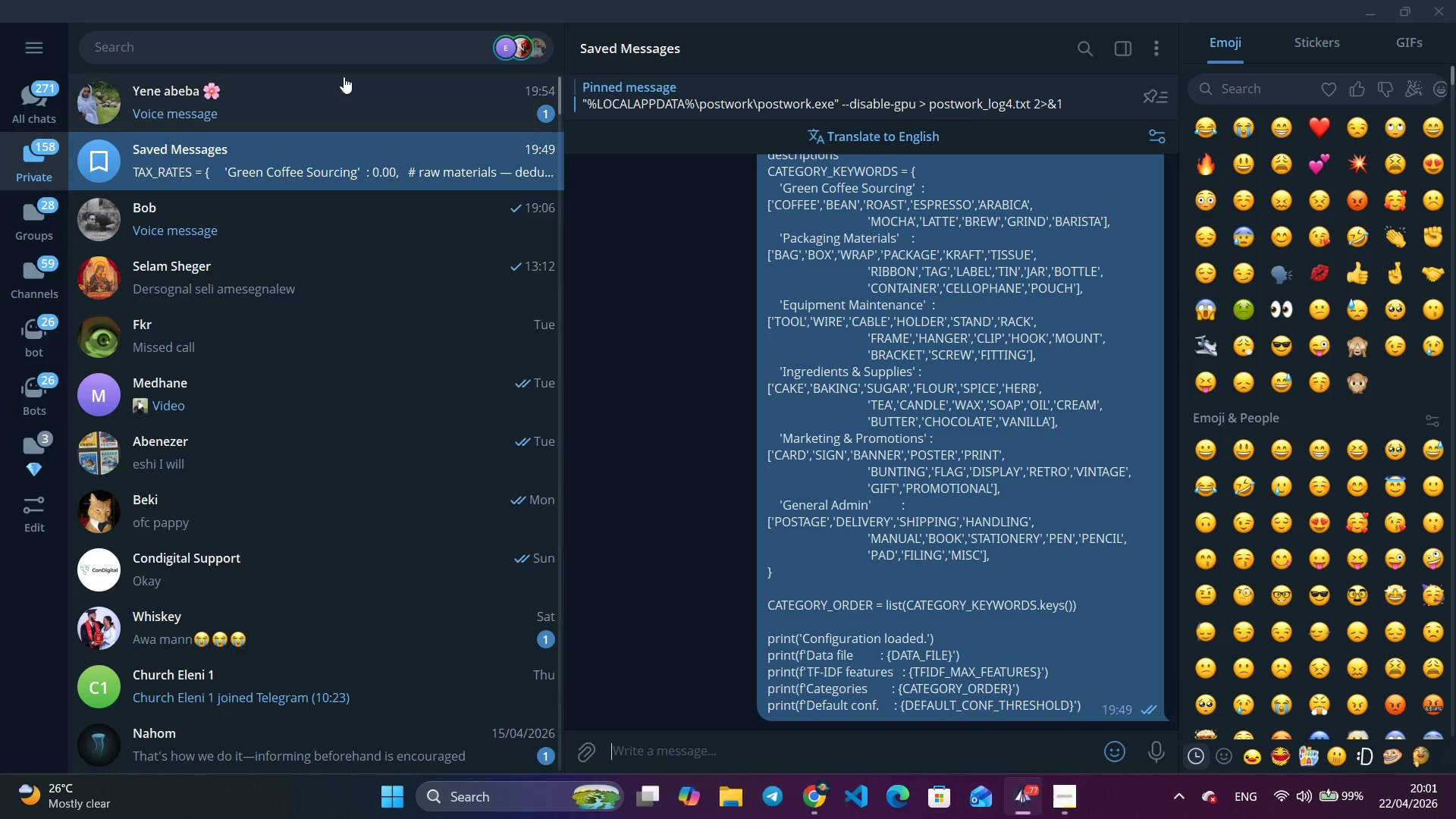 
left_click([385, 98])
 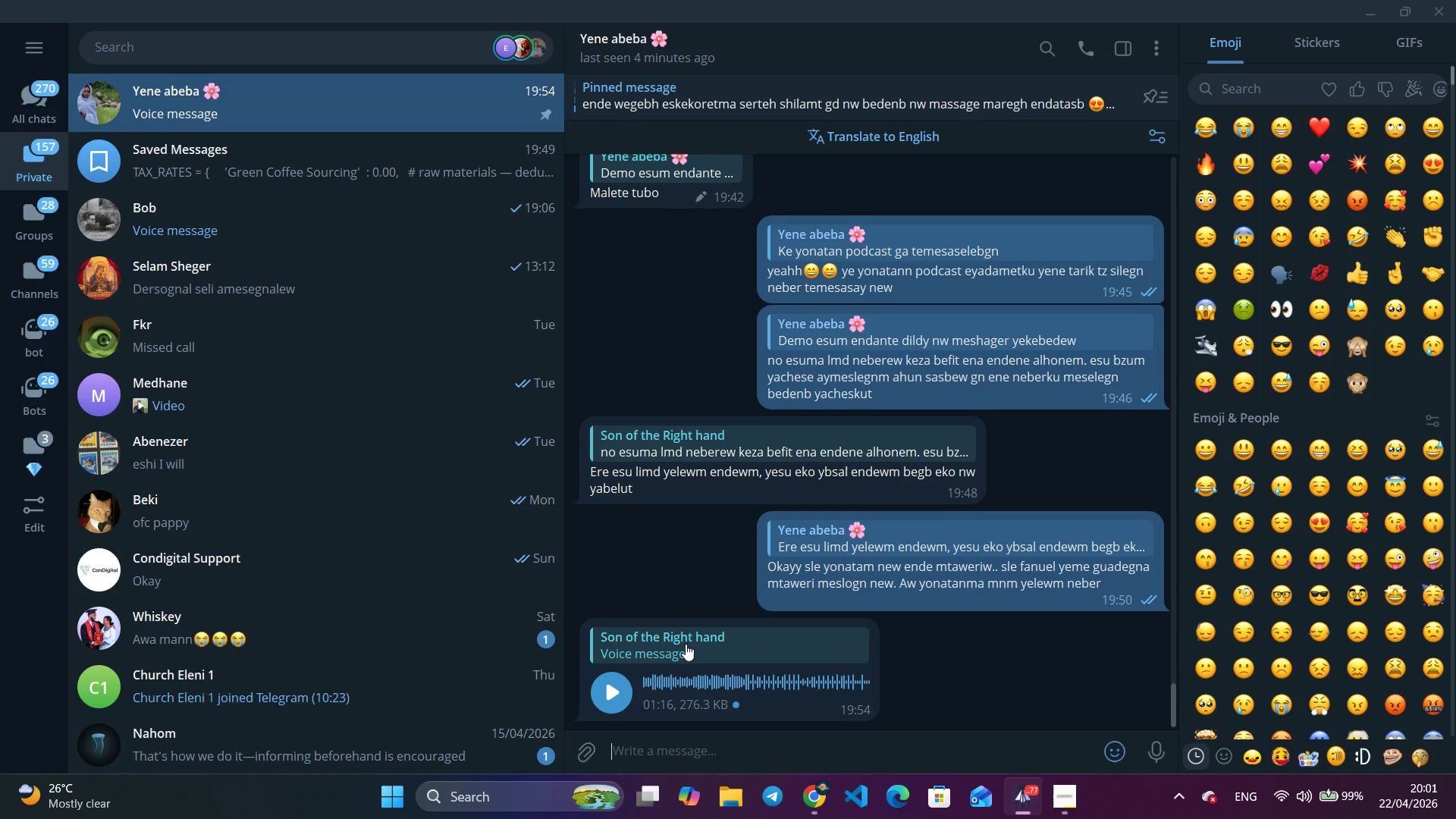 
left_click([694, 647])
 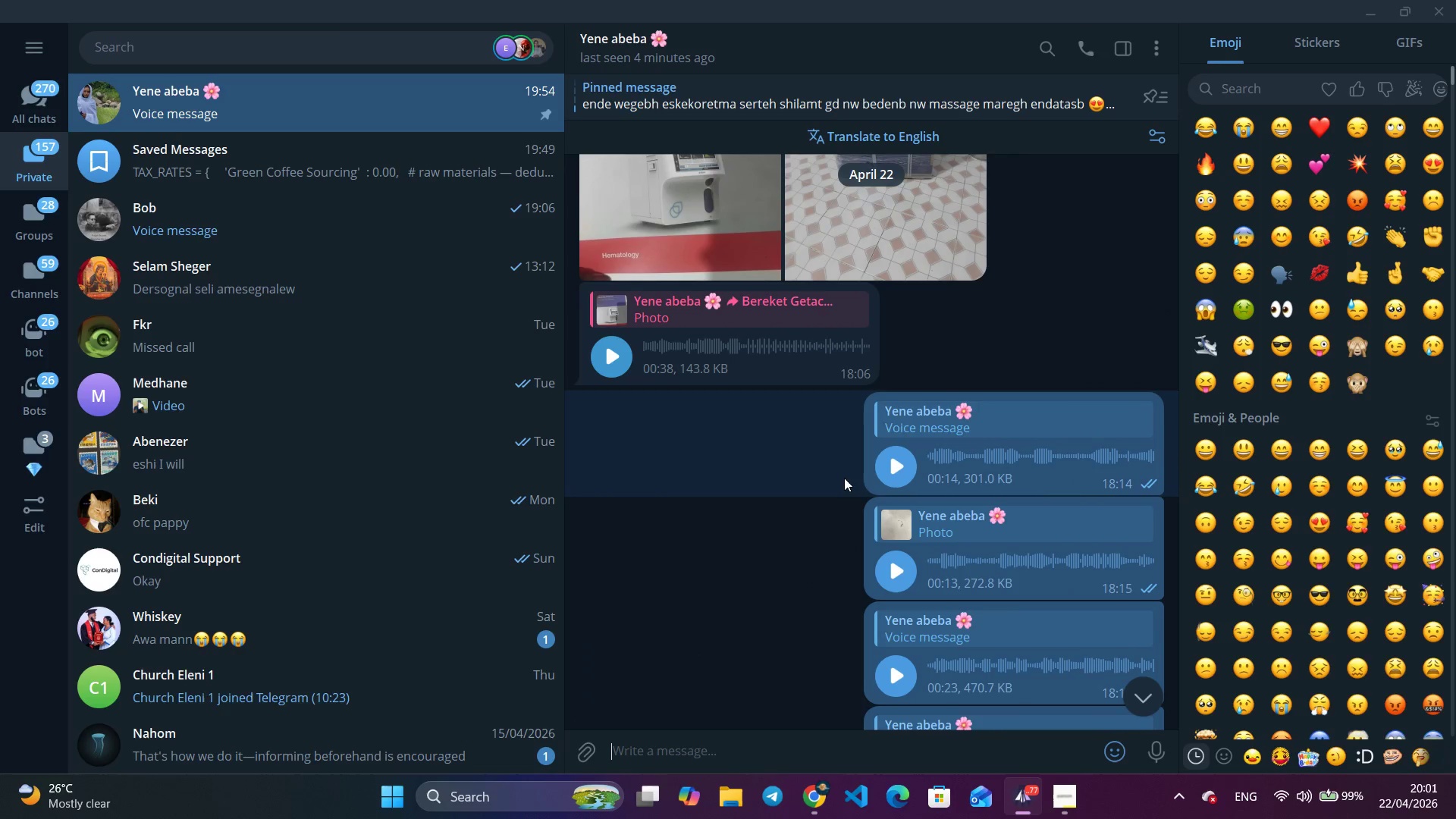 
scroll: coordinate [768, 557], scroll_direction: down, amount: 29.0
 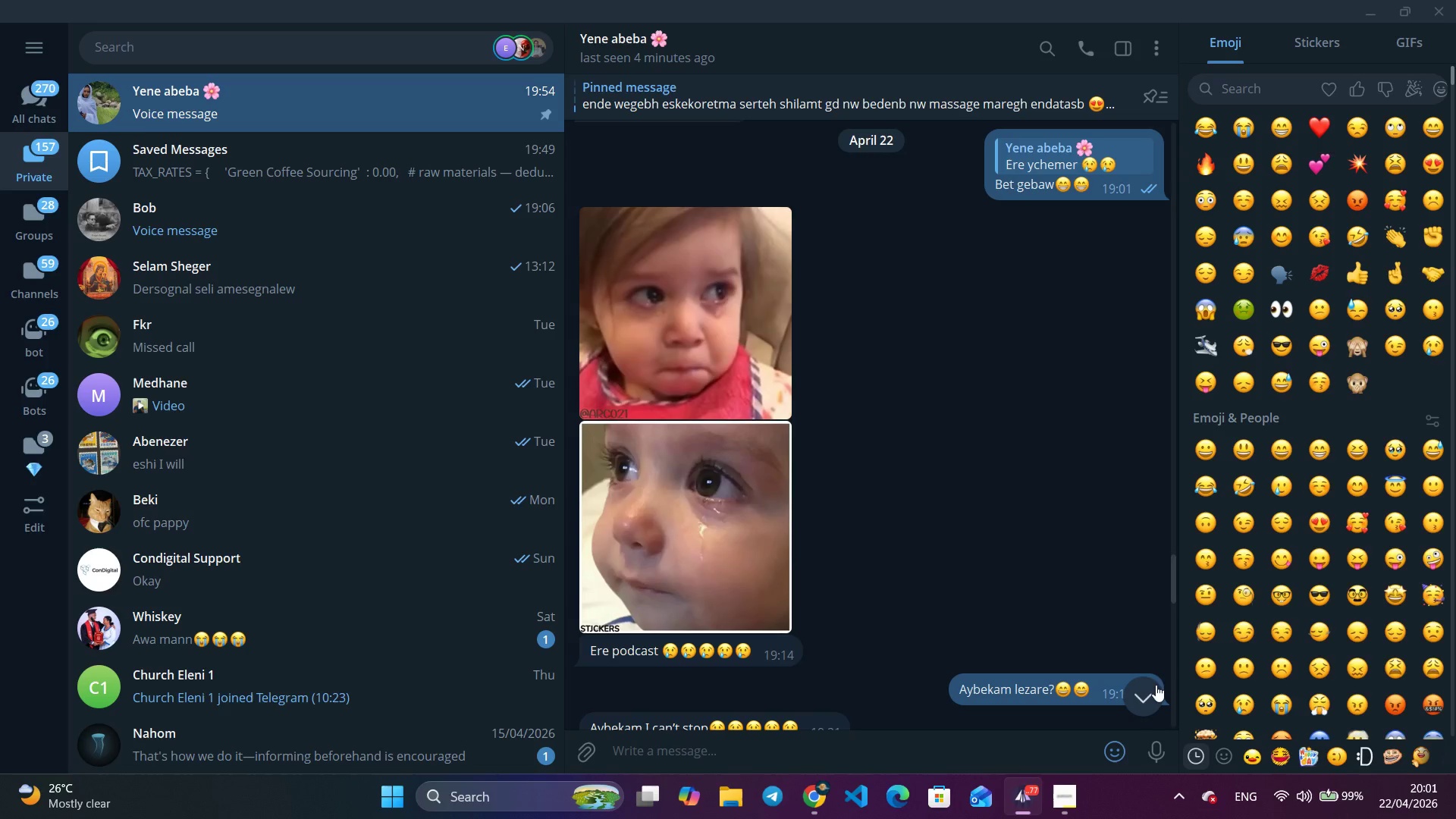 
left_click([1144, 692])
 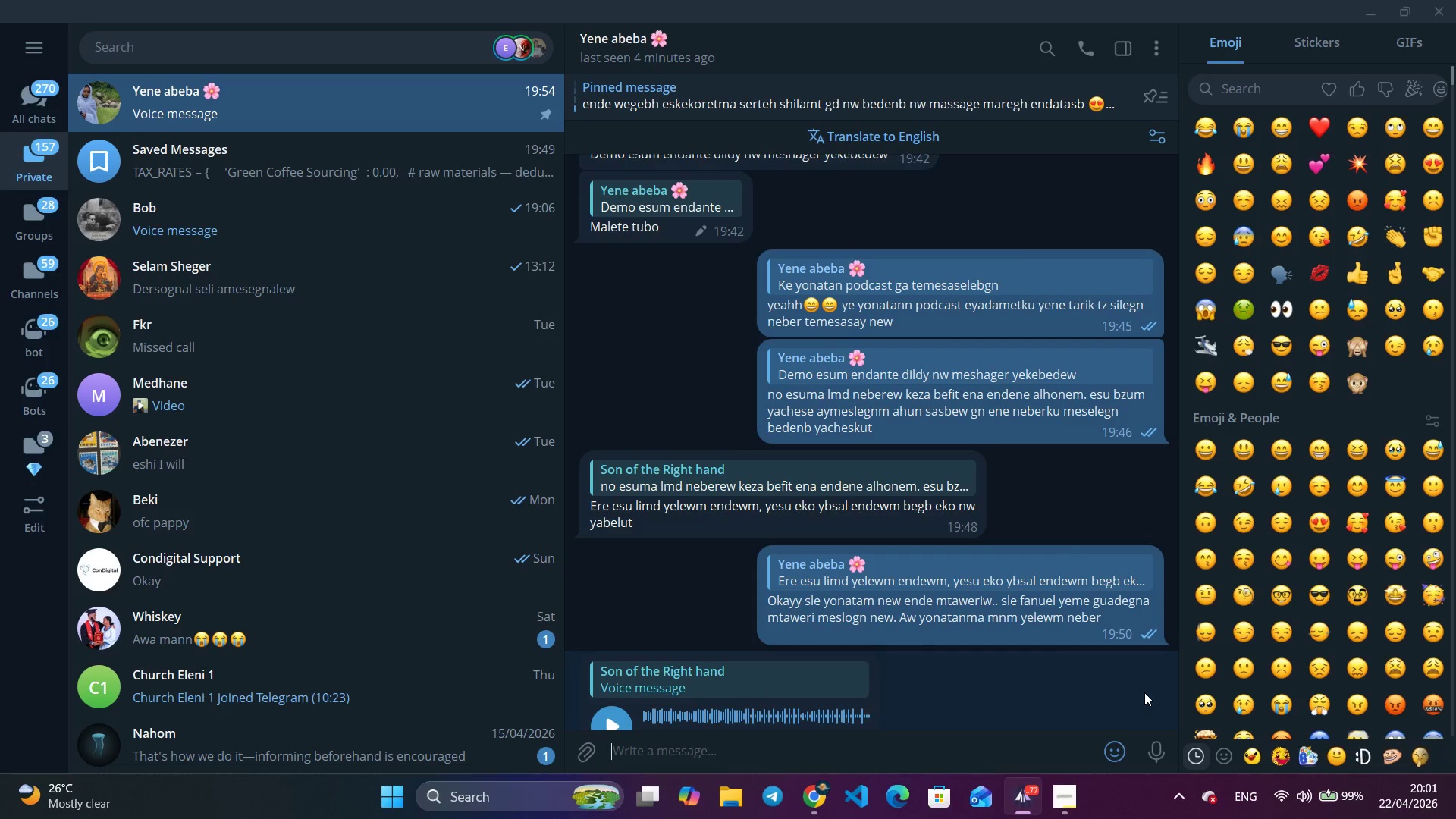 
type(BABY MEDHANIT WACHI)
 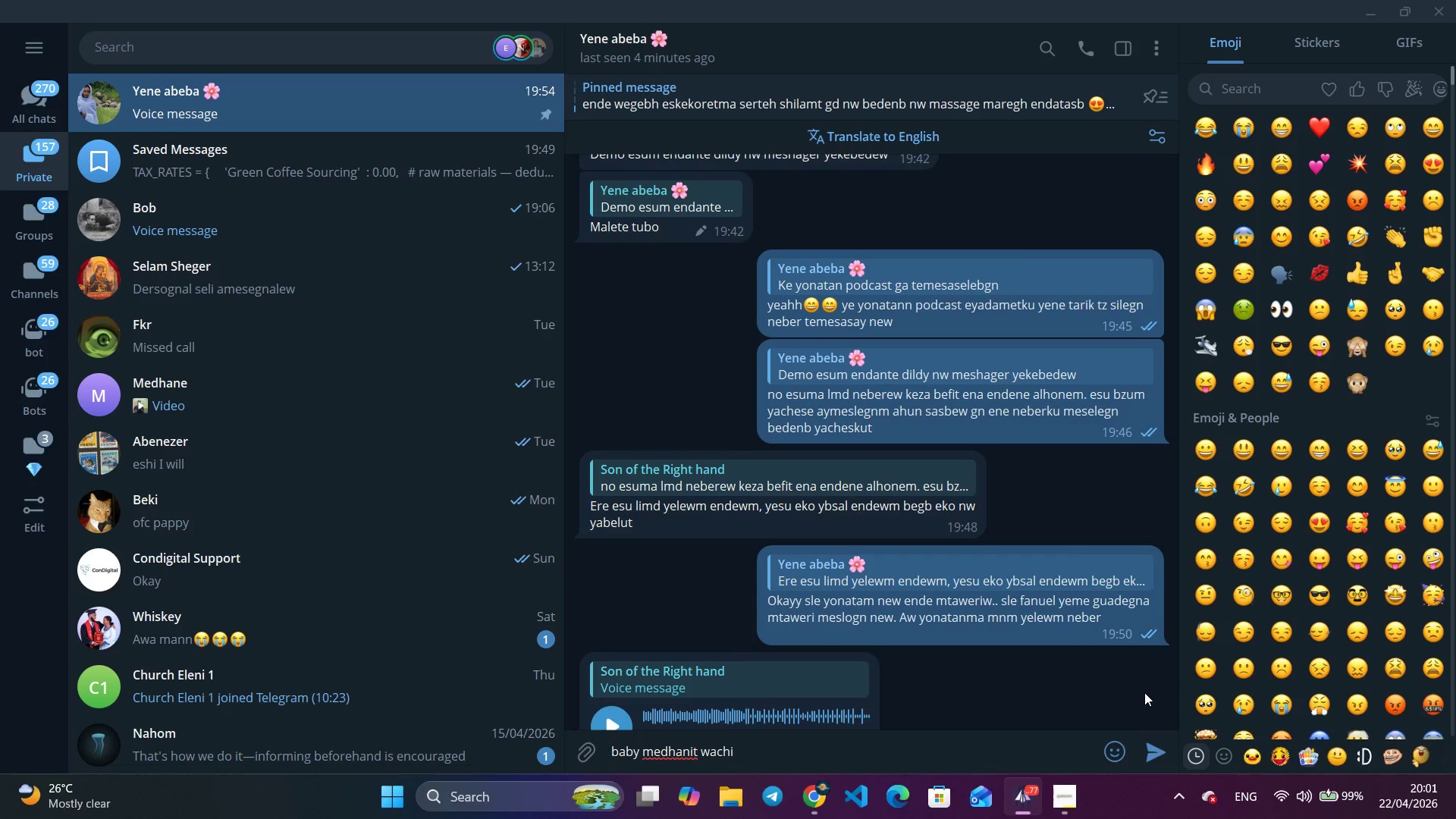 
key(Enter)
 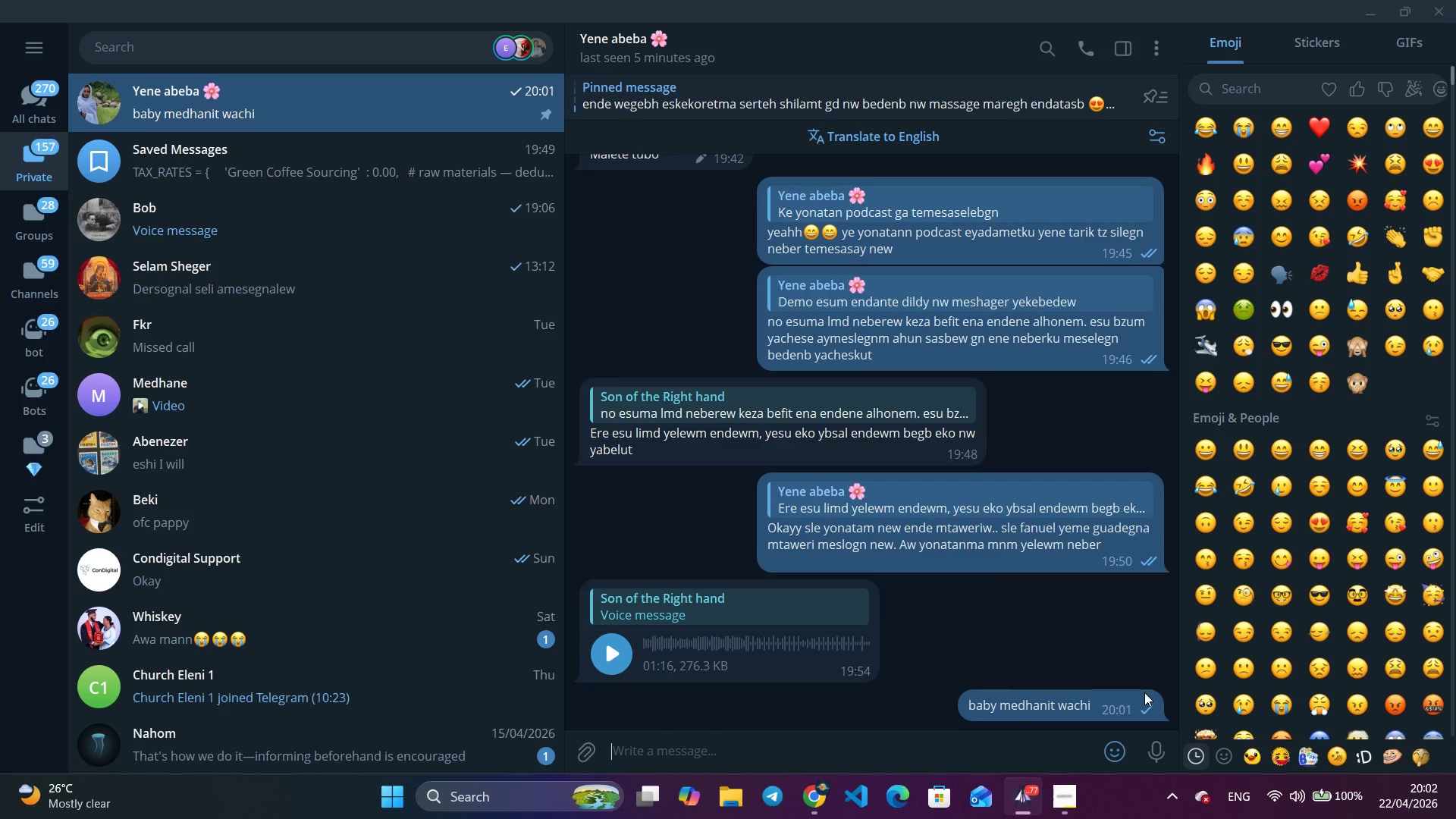 
wait(45.19)
 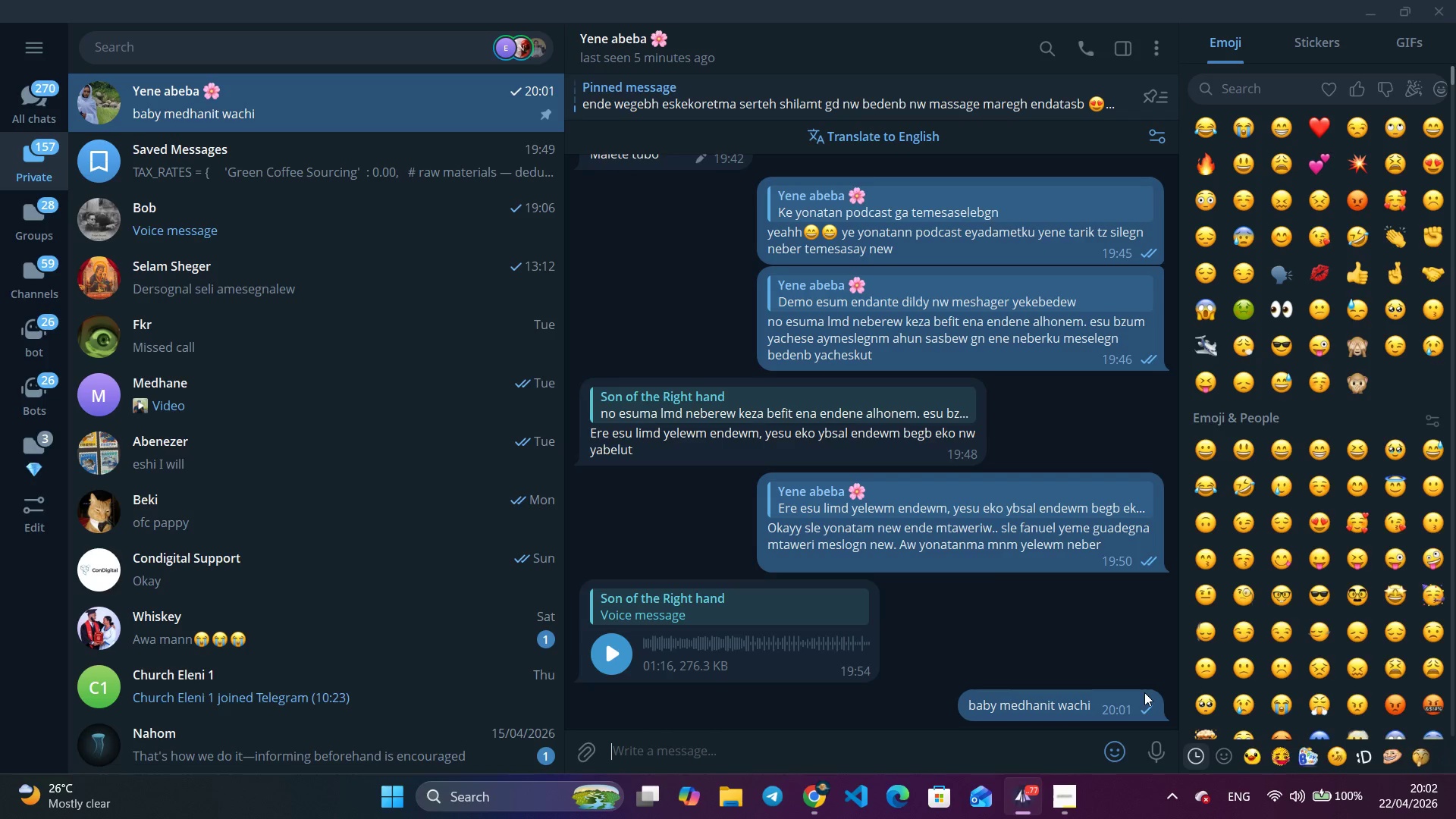 
left_click([1357, 6])
 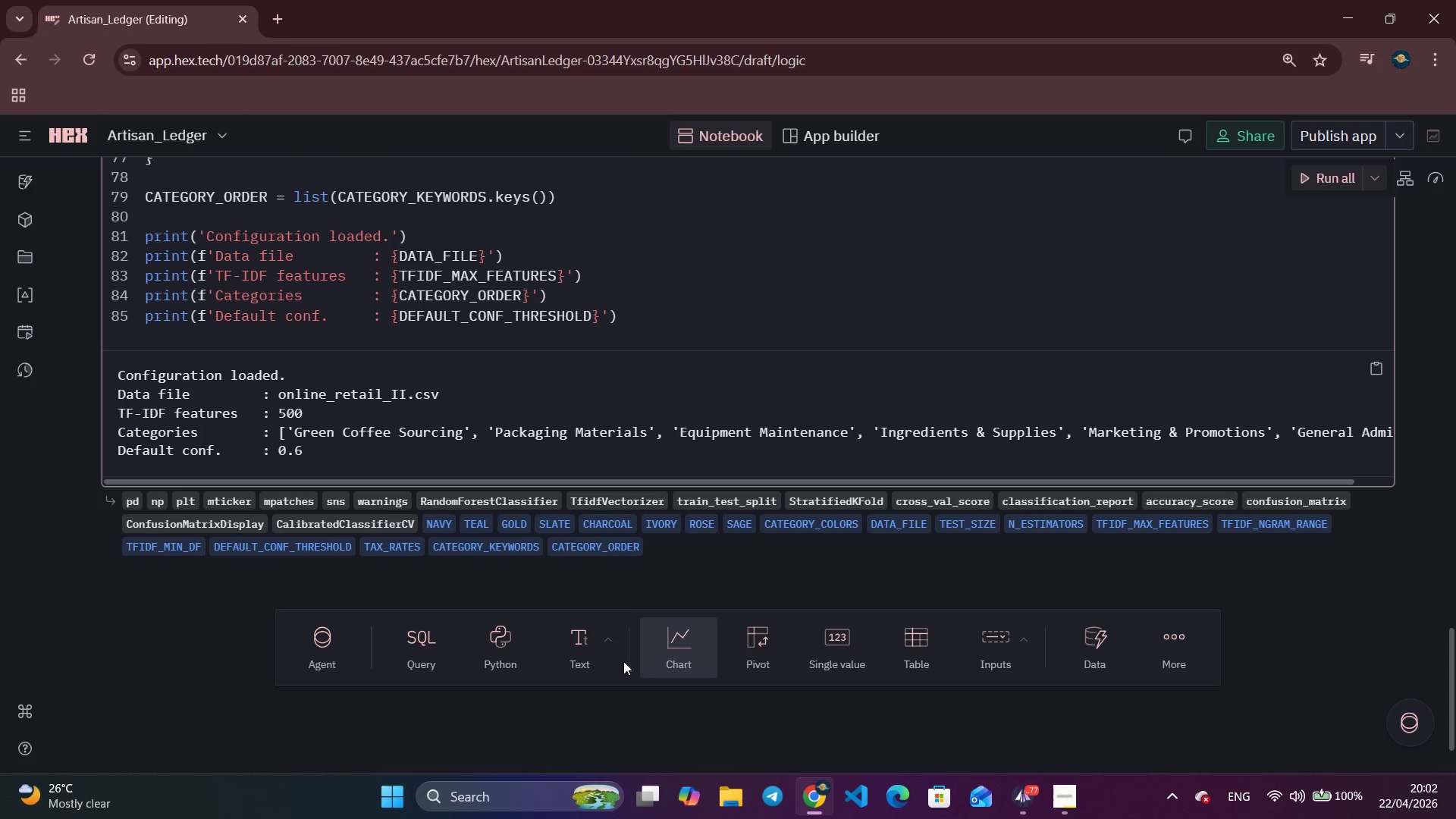 
left_click([565, 665])
 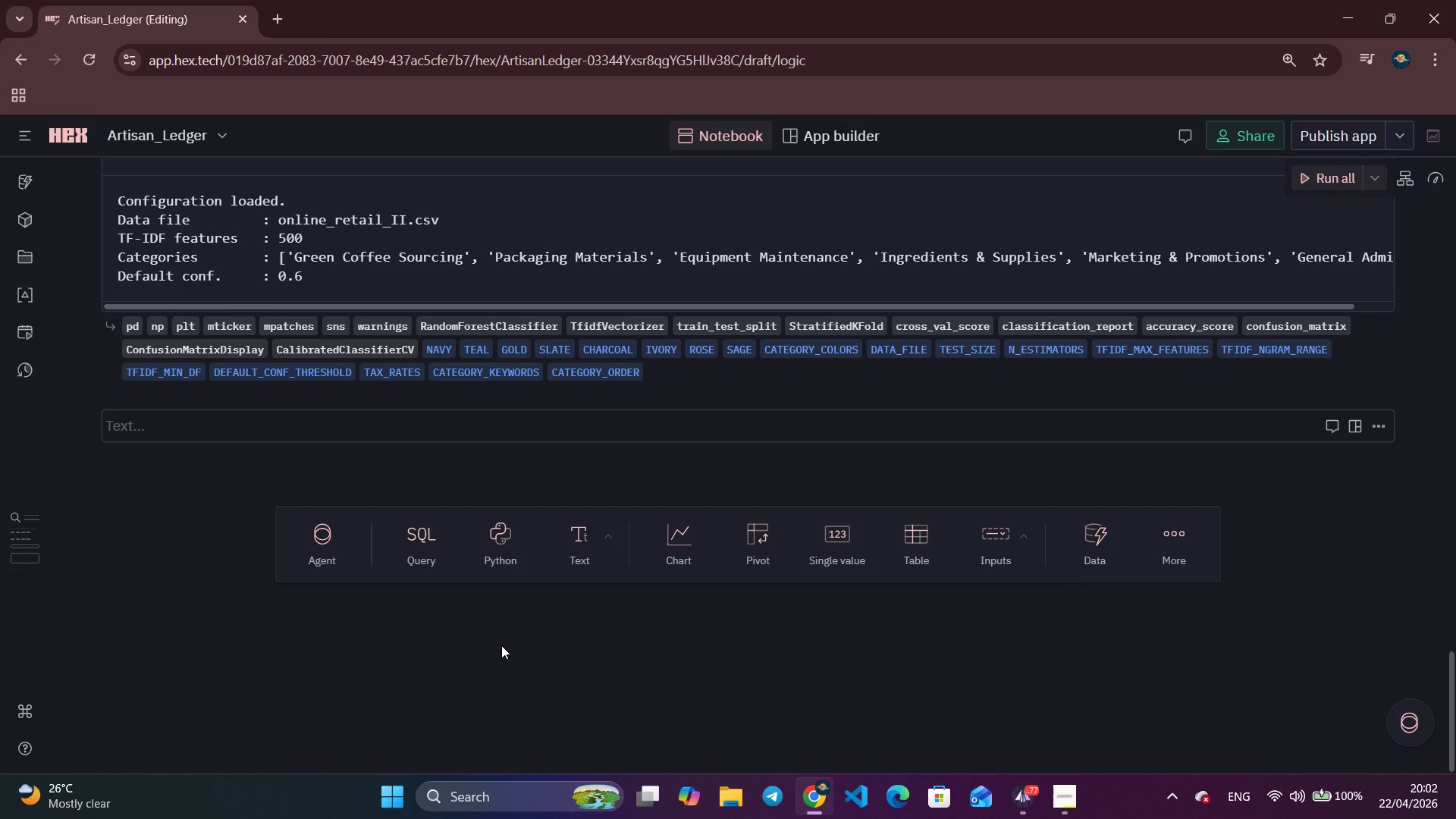 
wait(6.86)
 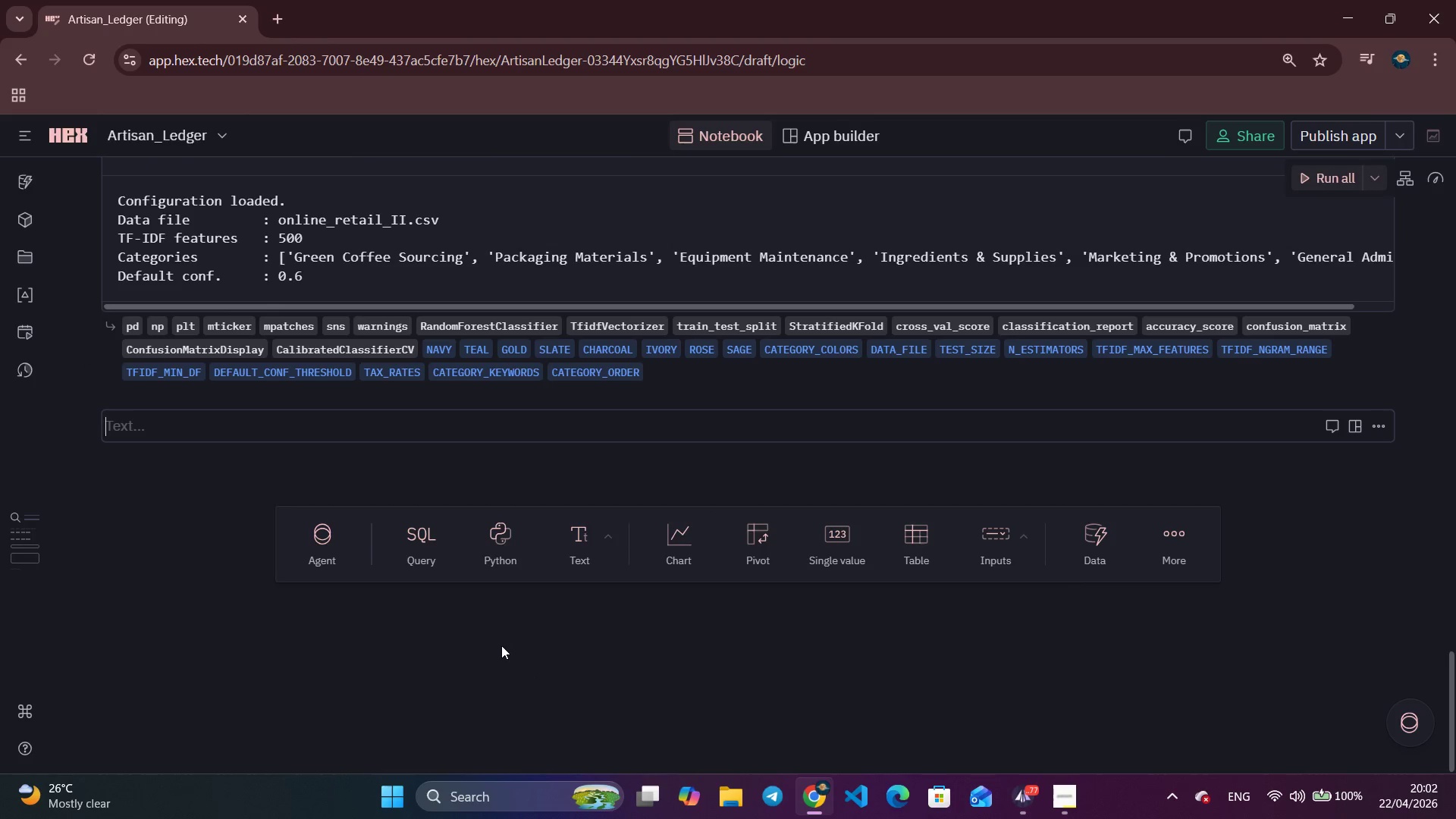 
type(### 2. Data Loading & Preprocessing)
 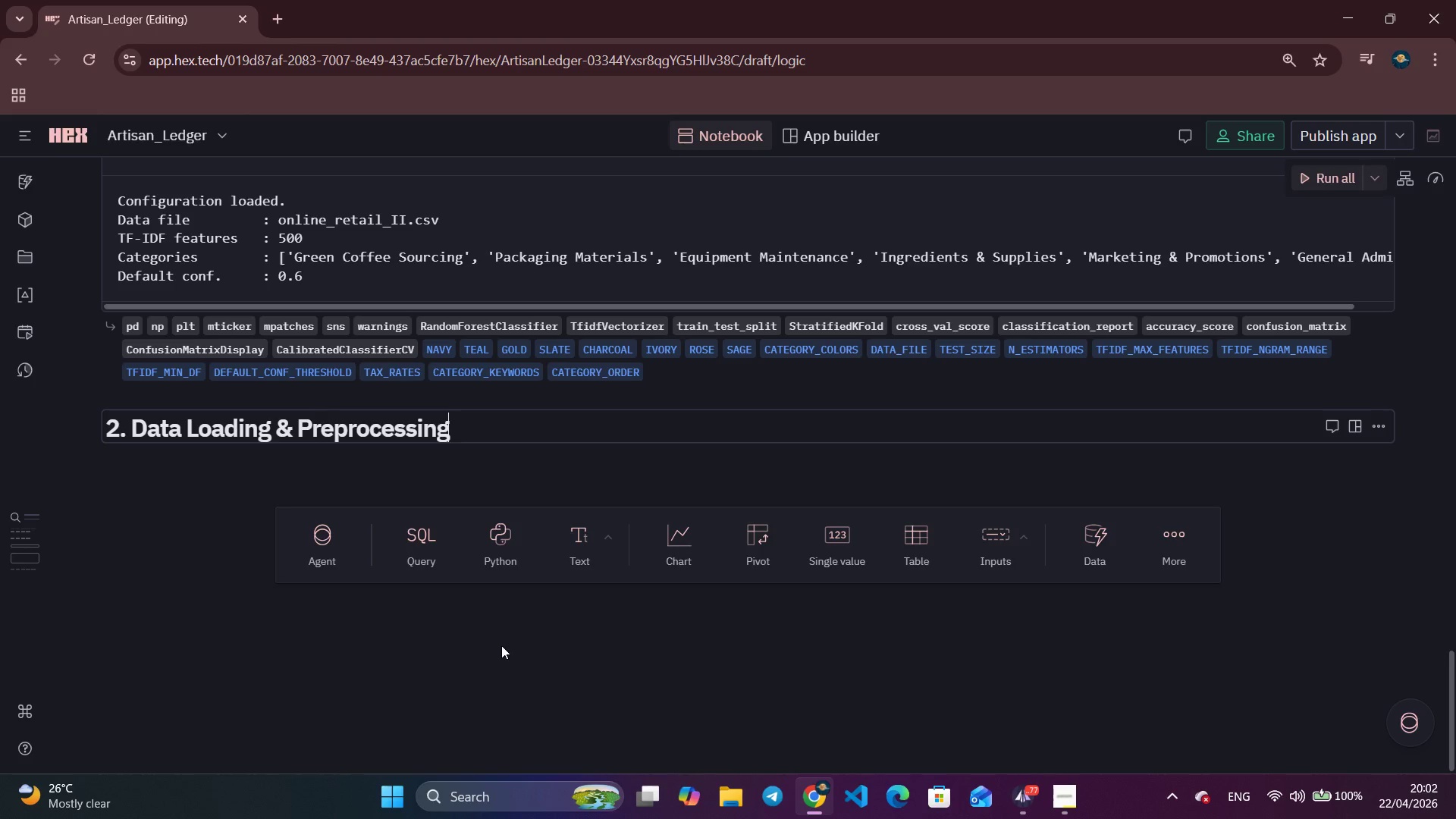 
key(Enter)
 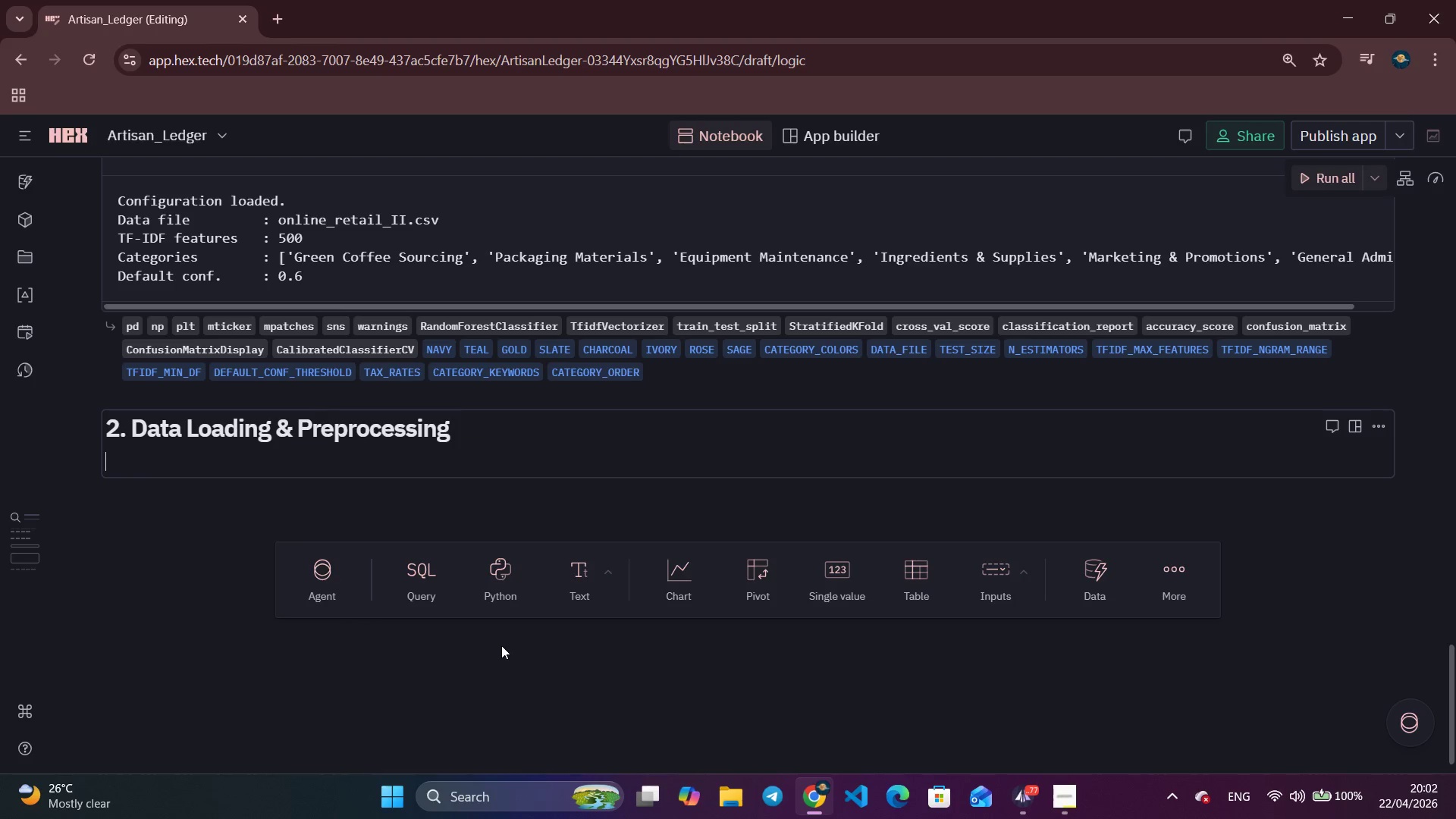 
type(The o)
key(Backspace)
type(Online Retail II dataset contains)
 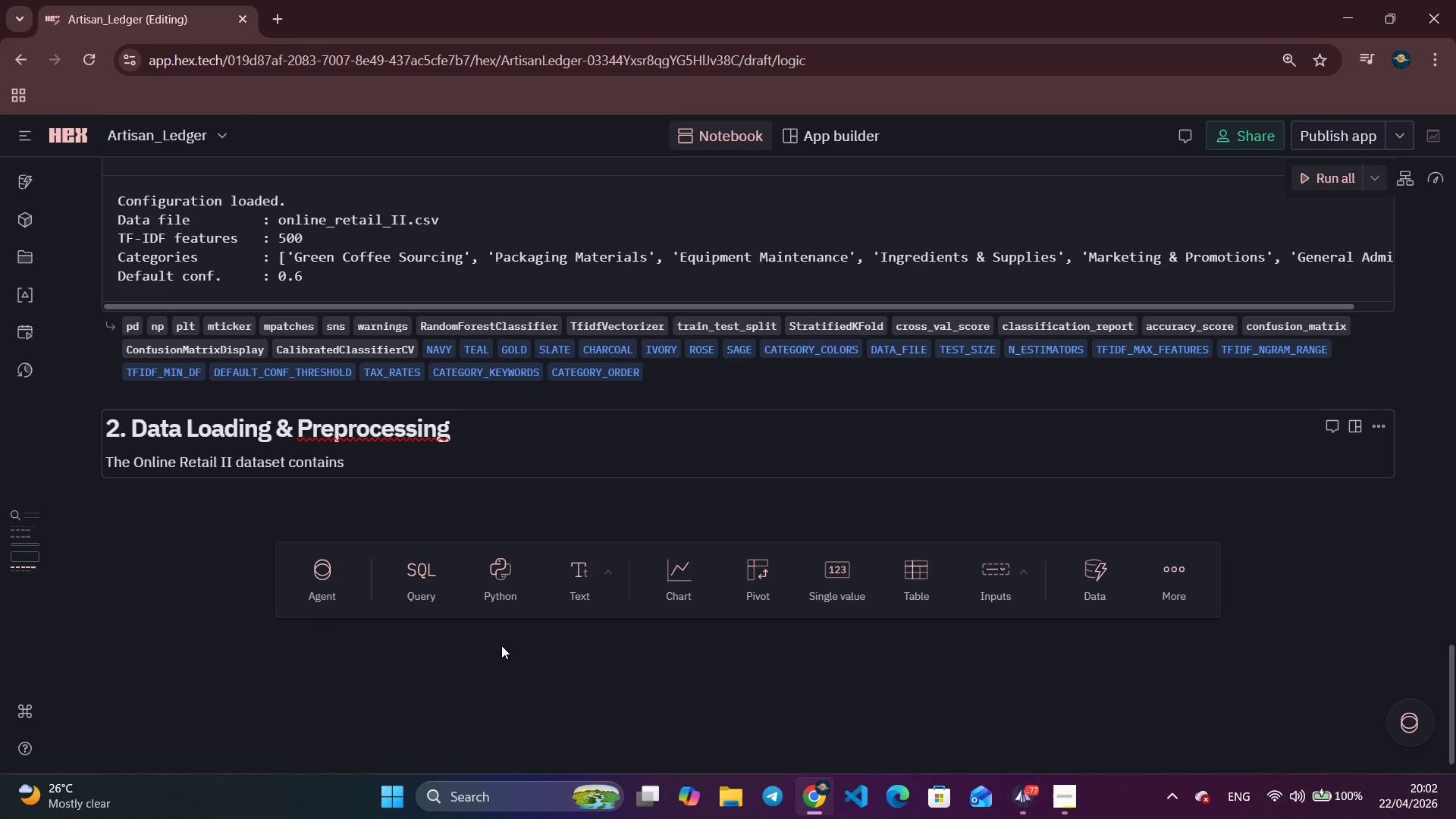 
right_click([397, 417])
 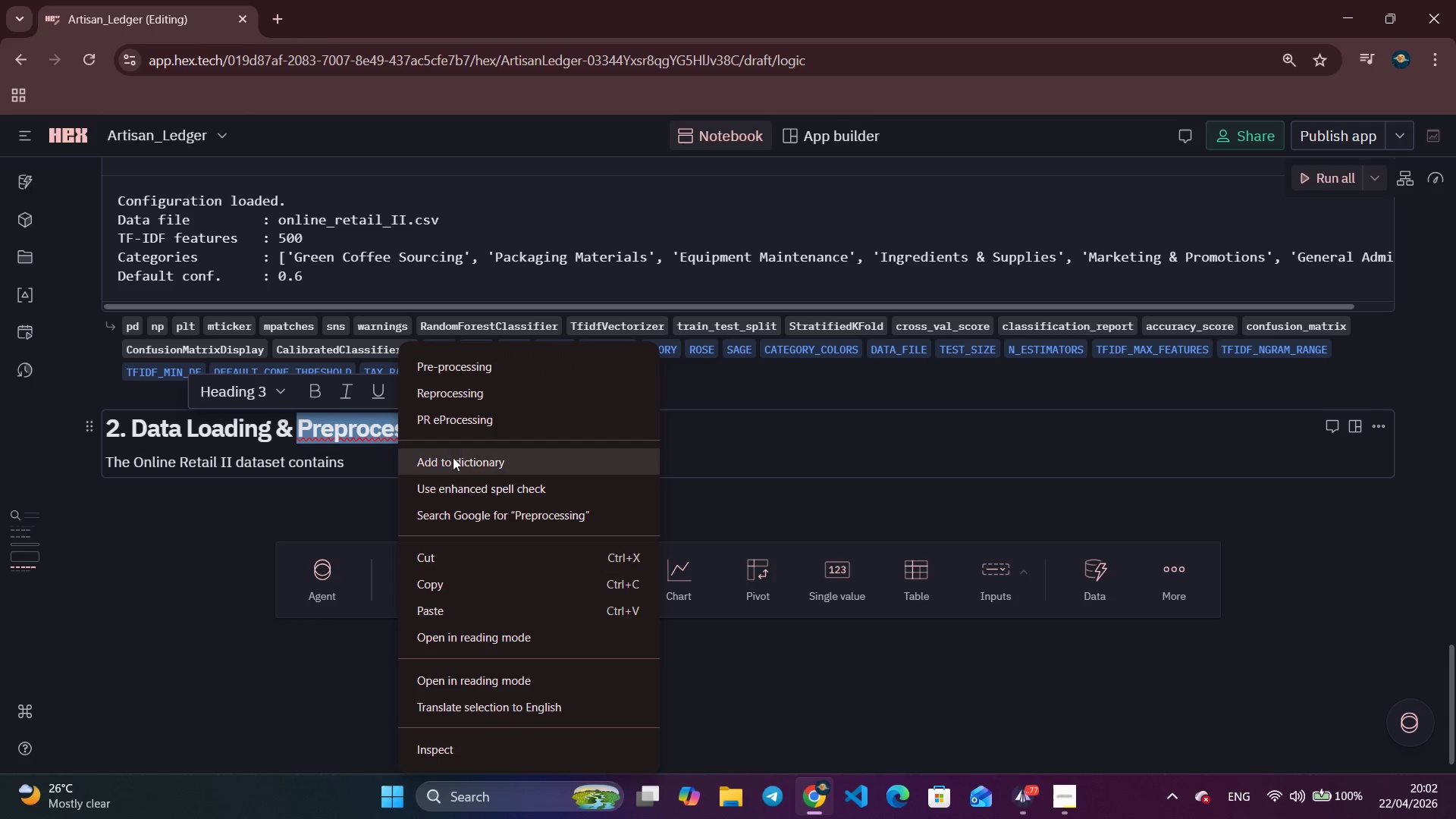 
left_click([459, 461])
 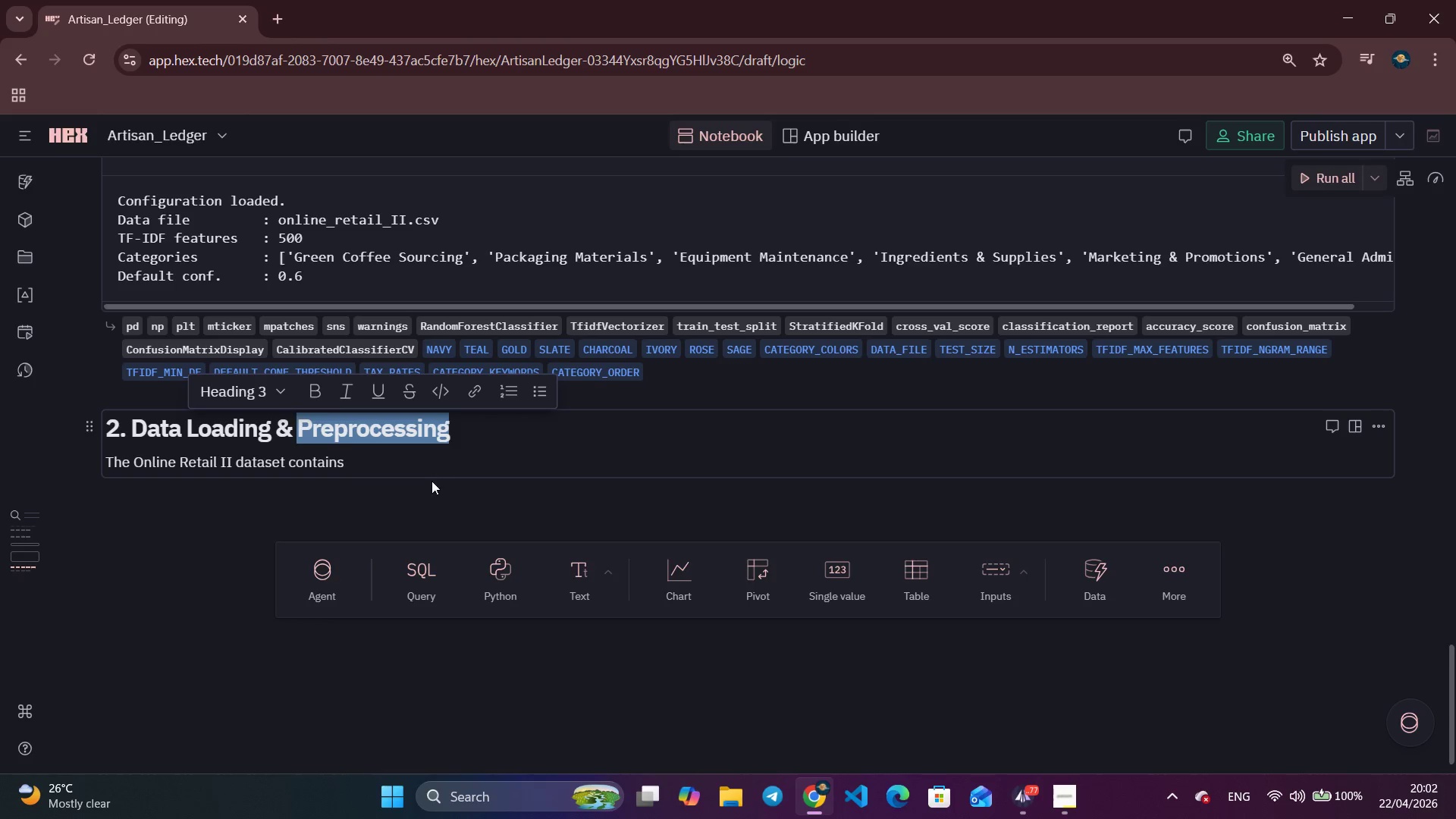 
left_click([431, 481])
 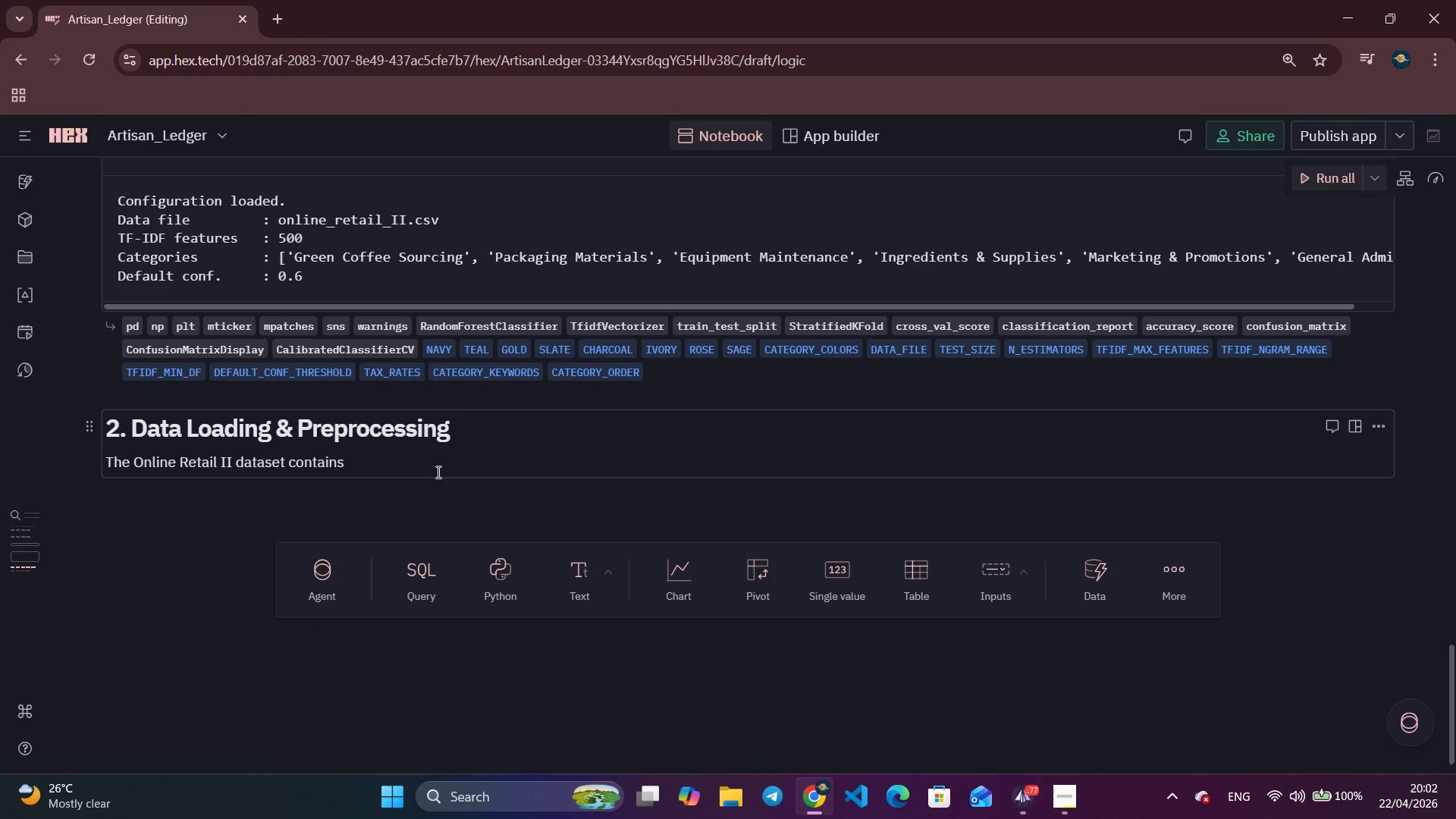 
left_click([437, 472])
 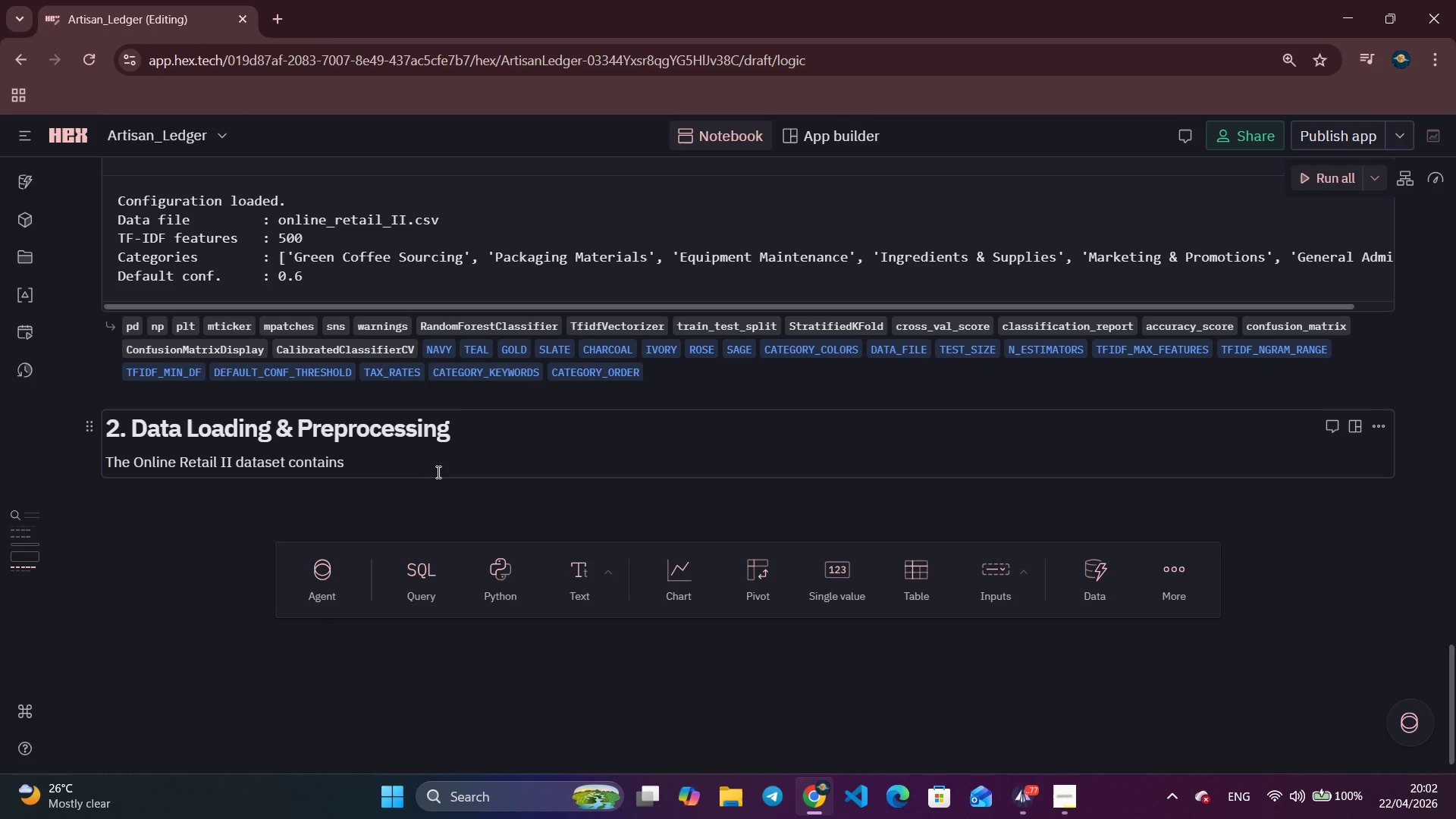 
type( wholesale figt )
key(Backspace)
key(Backspace)
key(Backspace)
key(Backspace)
key(Backspace)
type(fi)
key(Backspace)
key(Backspace)
type(gift transactions. Key preprocessing)
 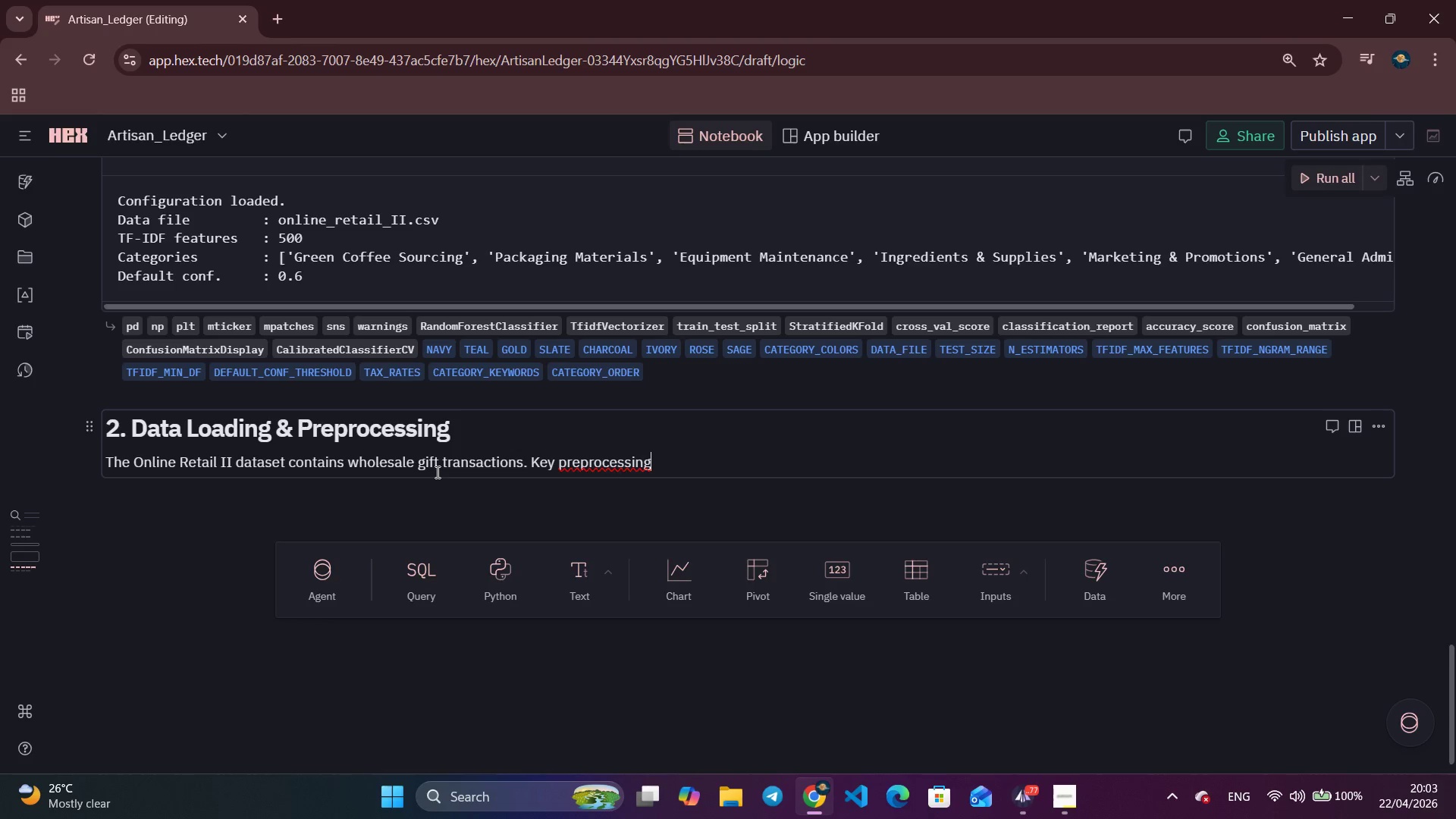 
key(Enter)
 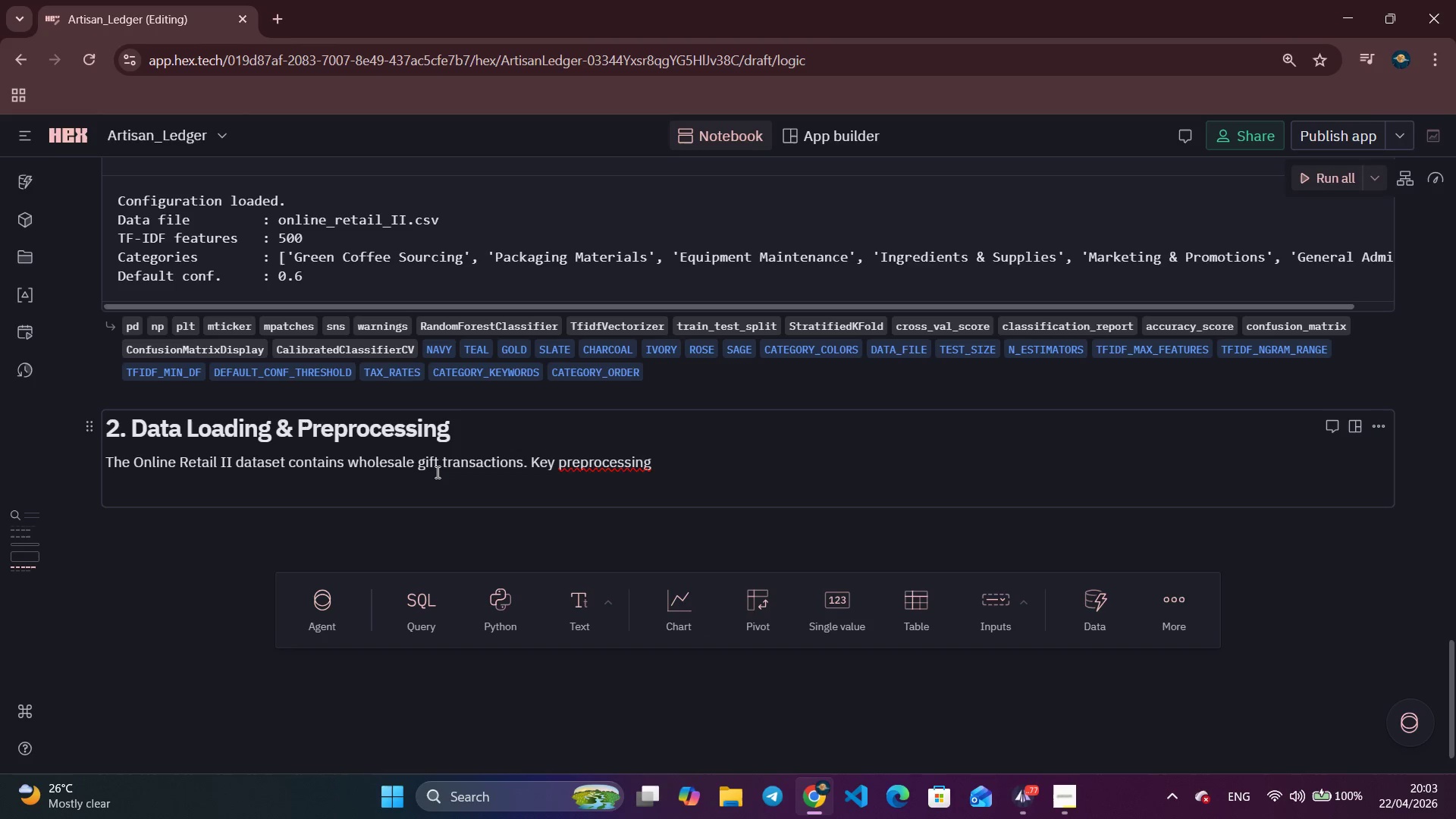 
type(1. Remove returns )
key(Tab)
 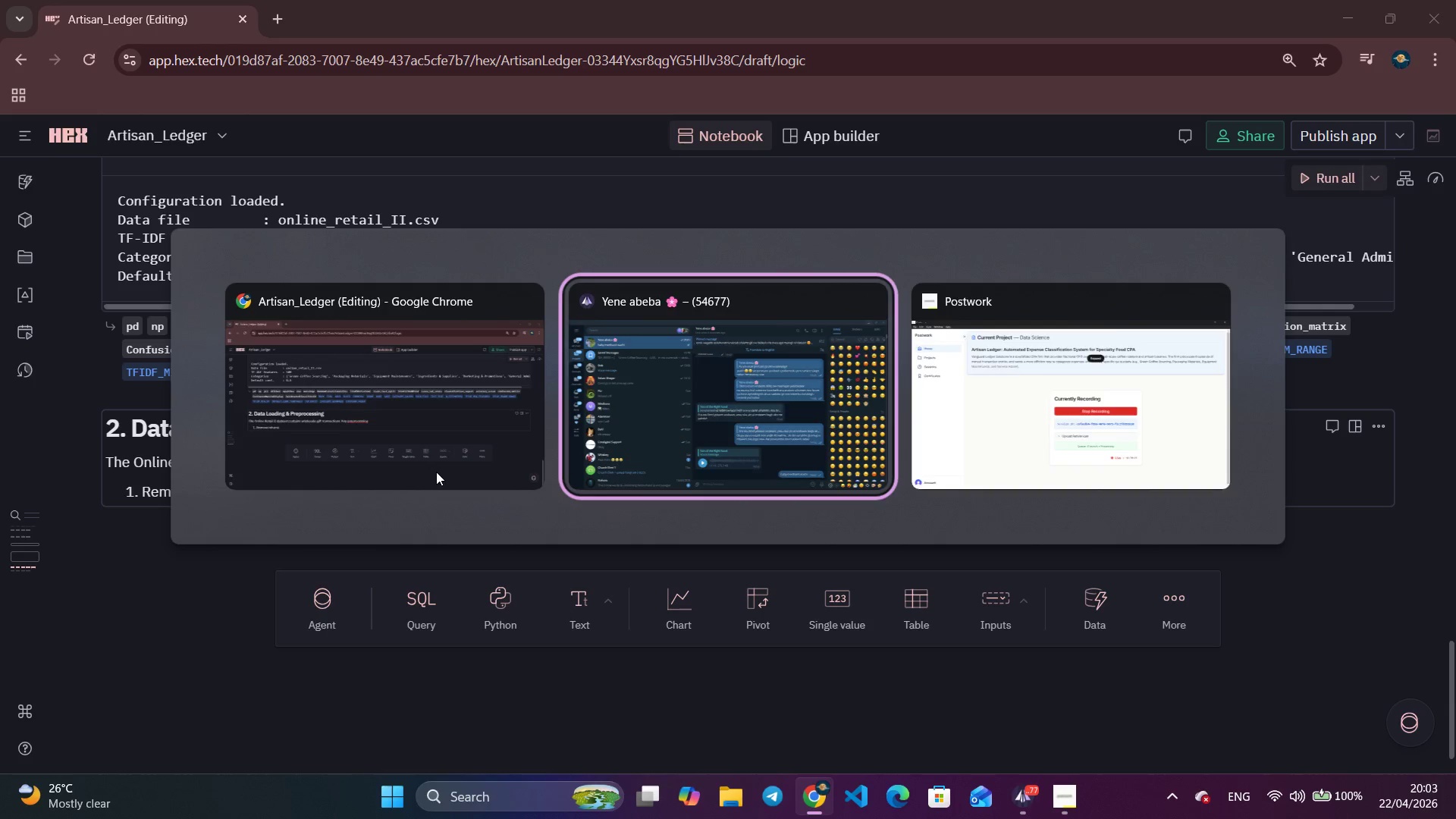 
hold_key(key=AltLeft, duration=0.78)
 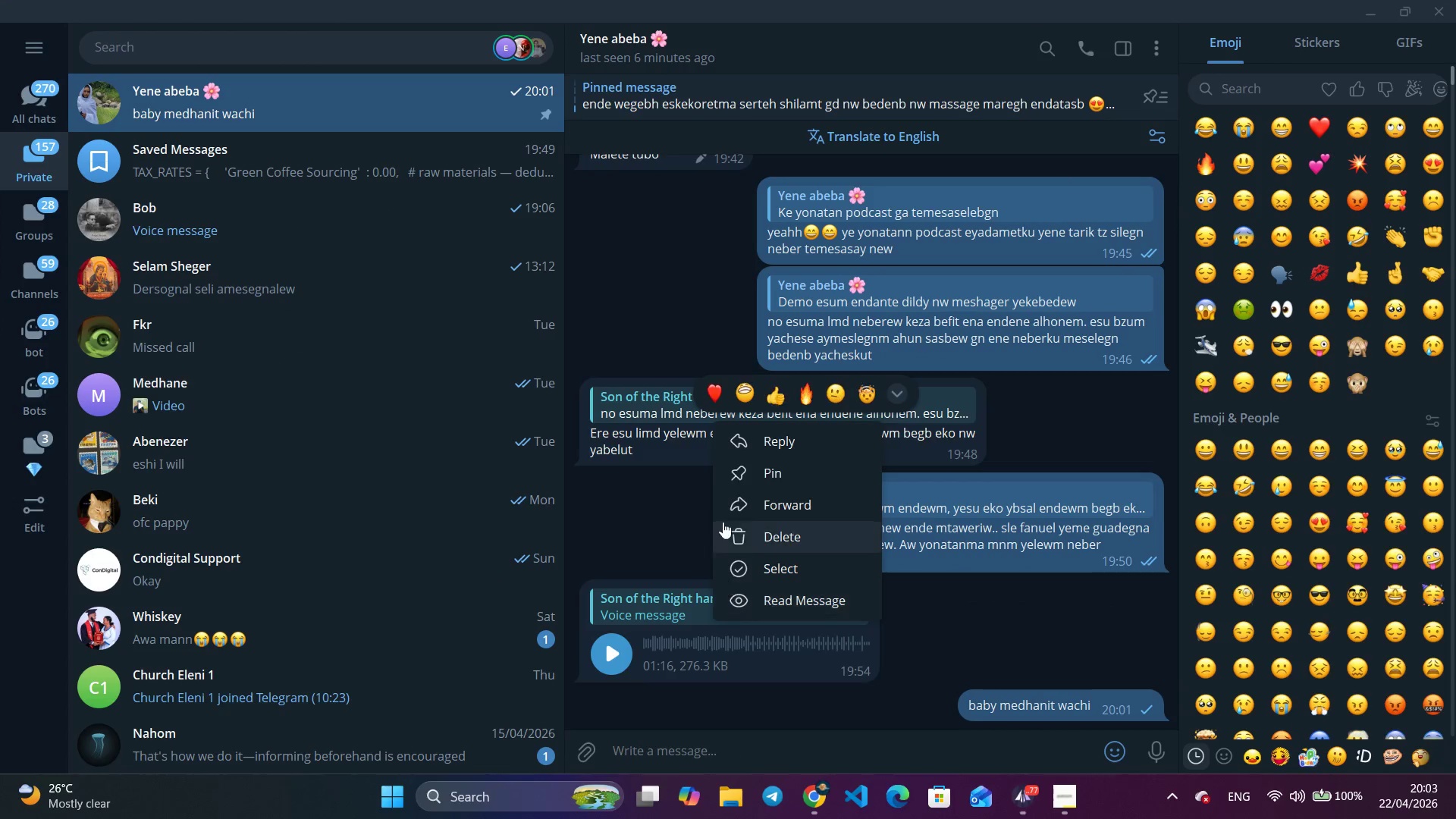 
left_click([761, 448])
 